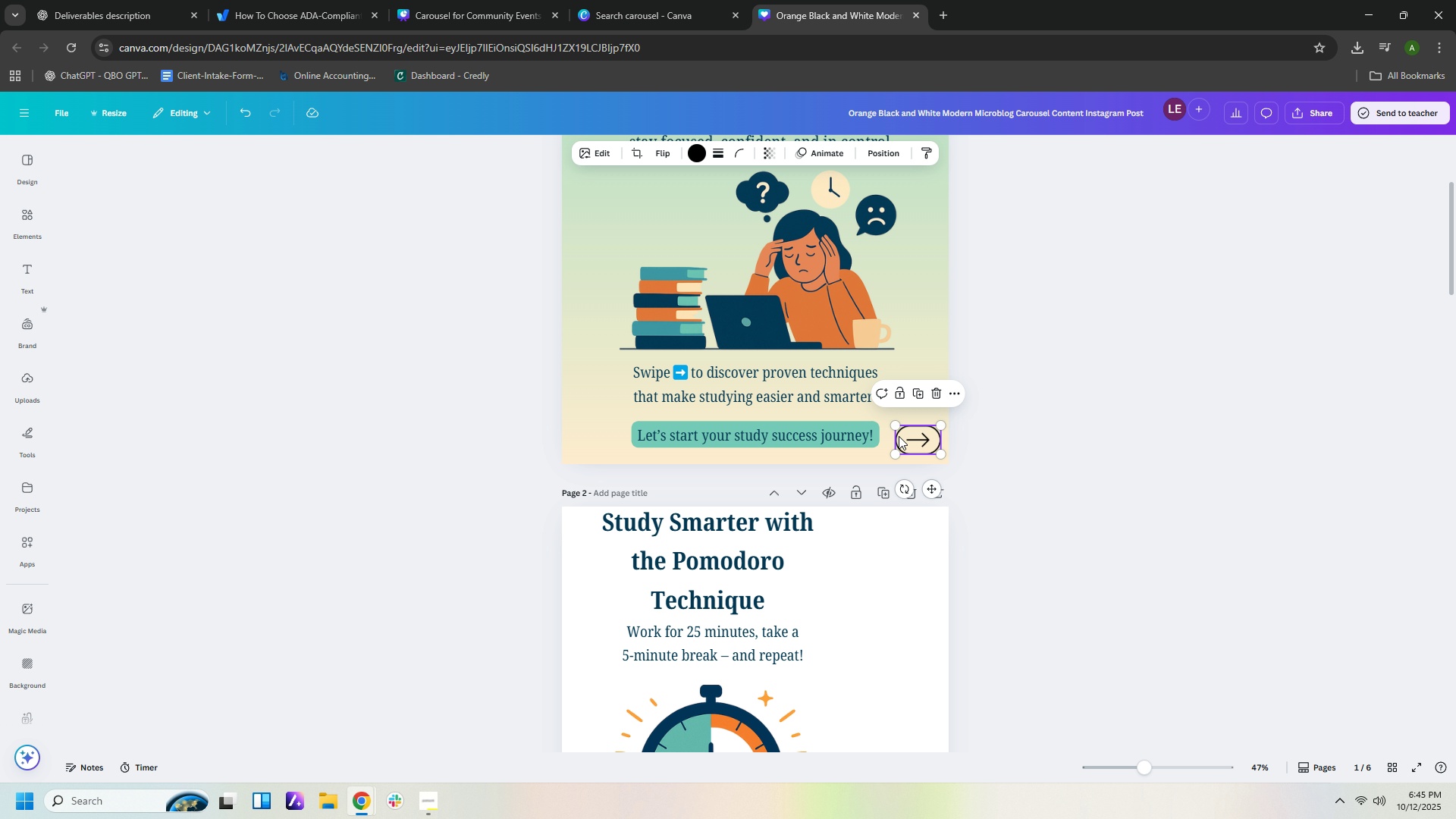 
left_click([899, 436])
 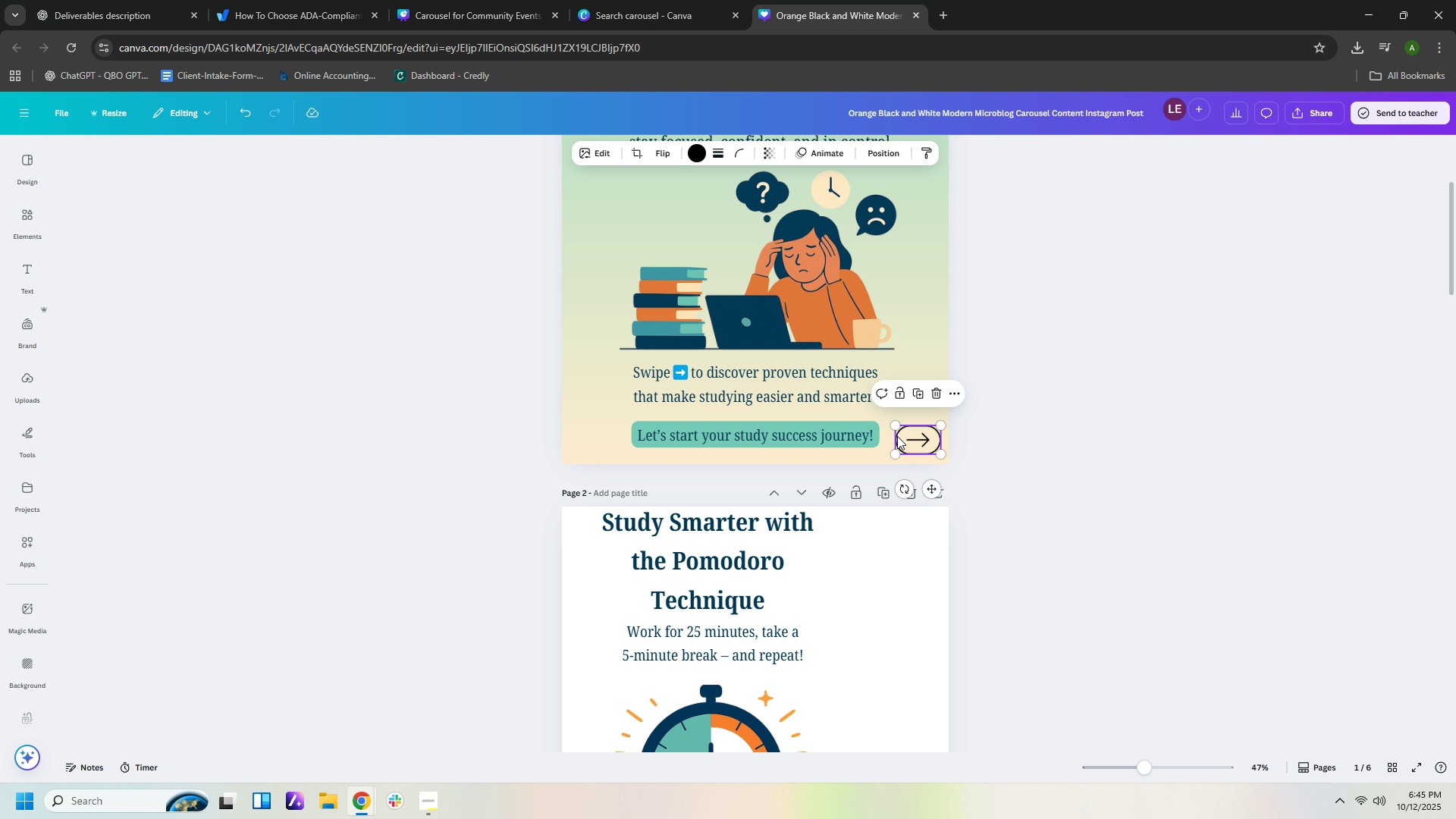 
key(Control+C)
 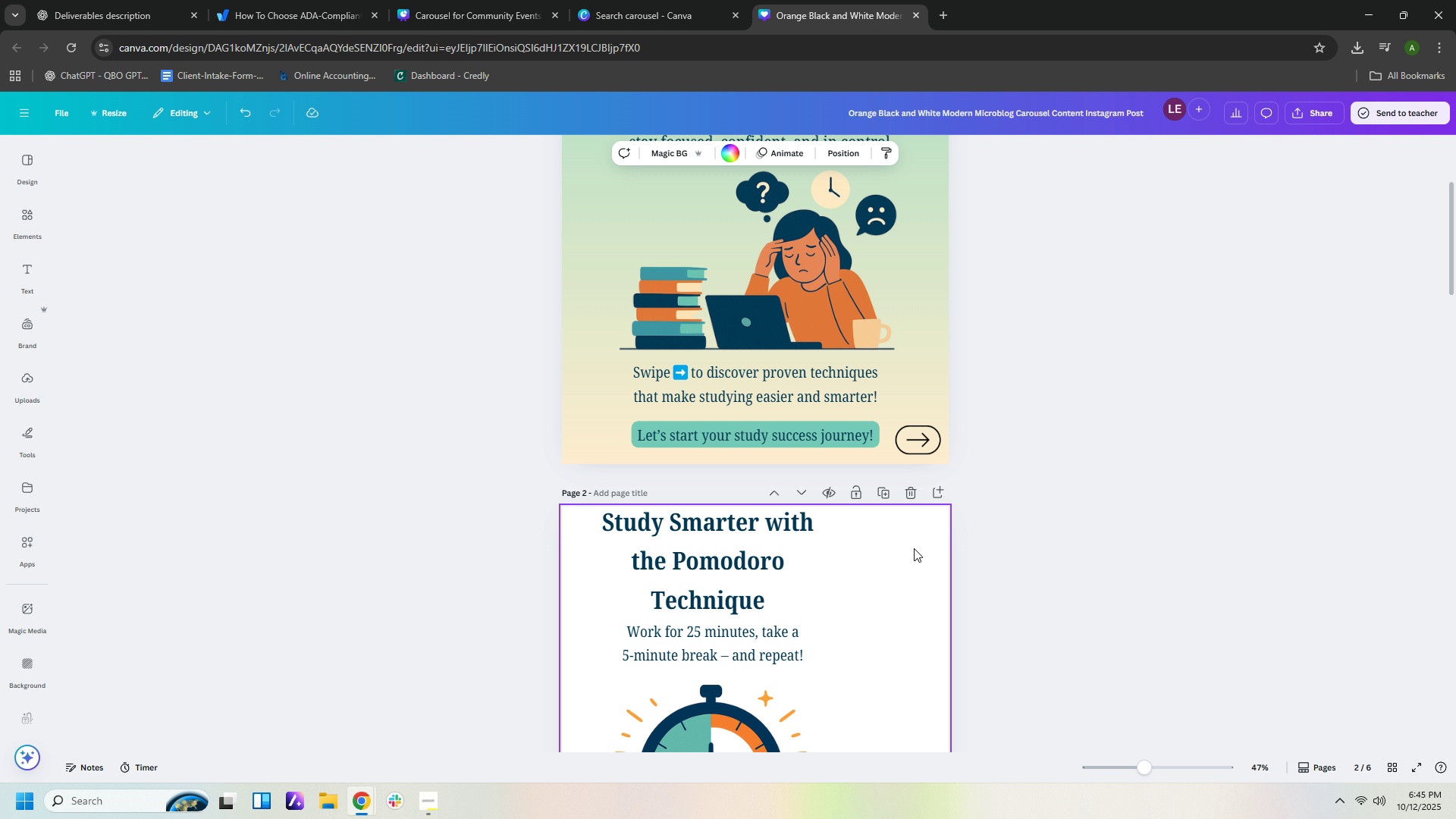 
left_click([914, 548])
 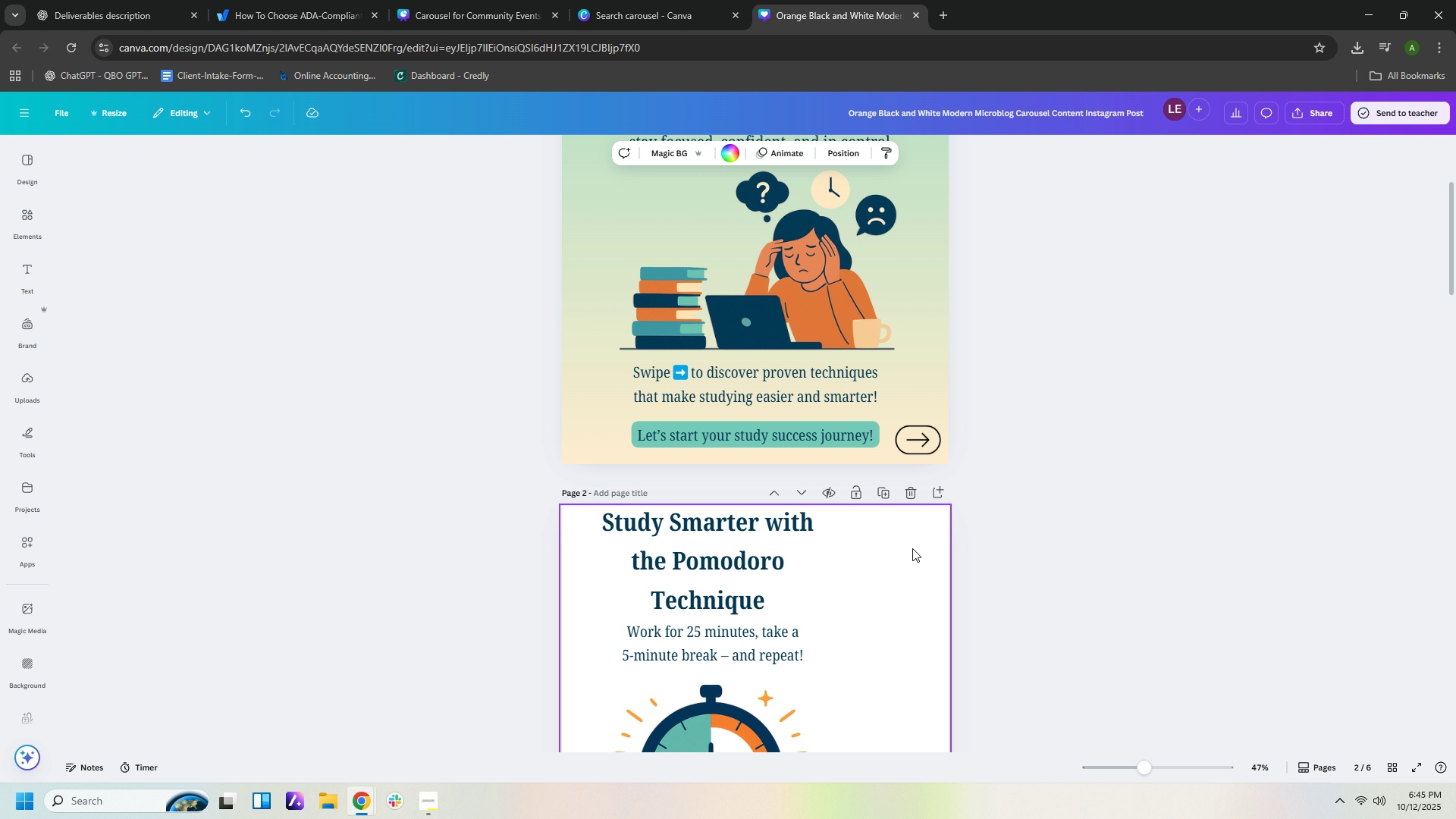 
key(Control+V)
 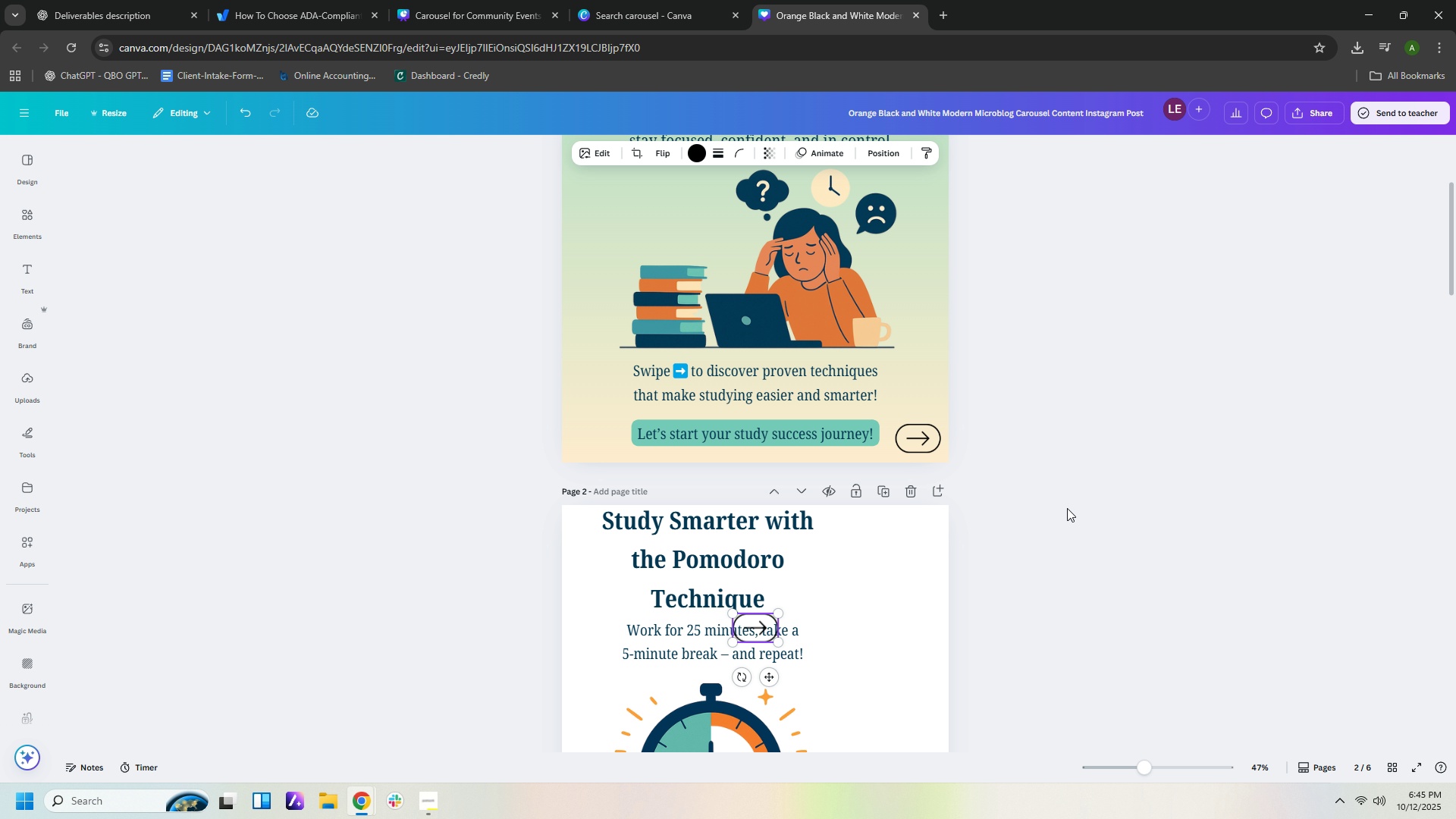 
scroll: coordinate [1067, 508], scroll_direction: down, amount: 3.0
 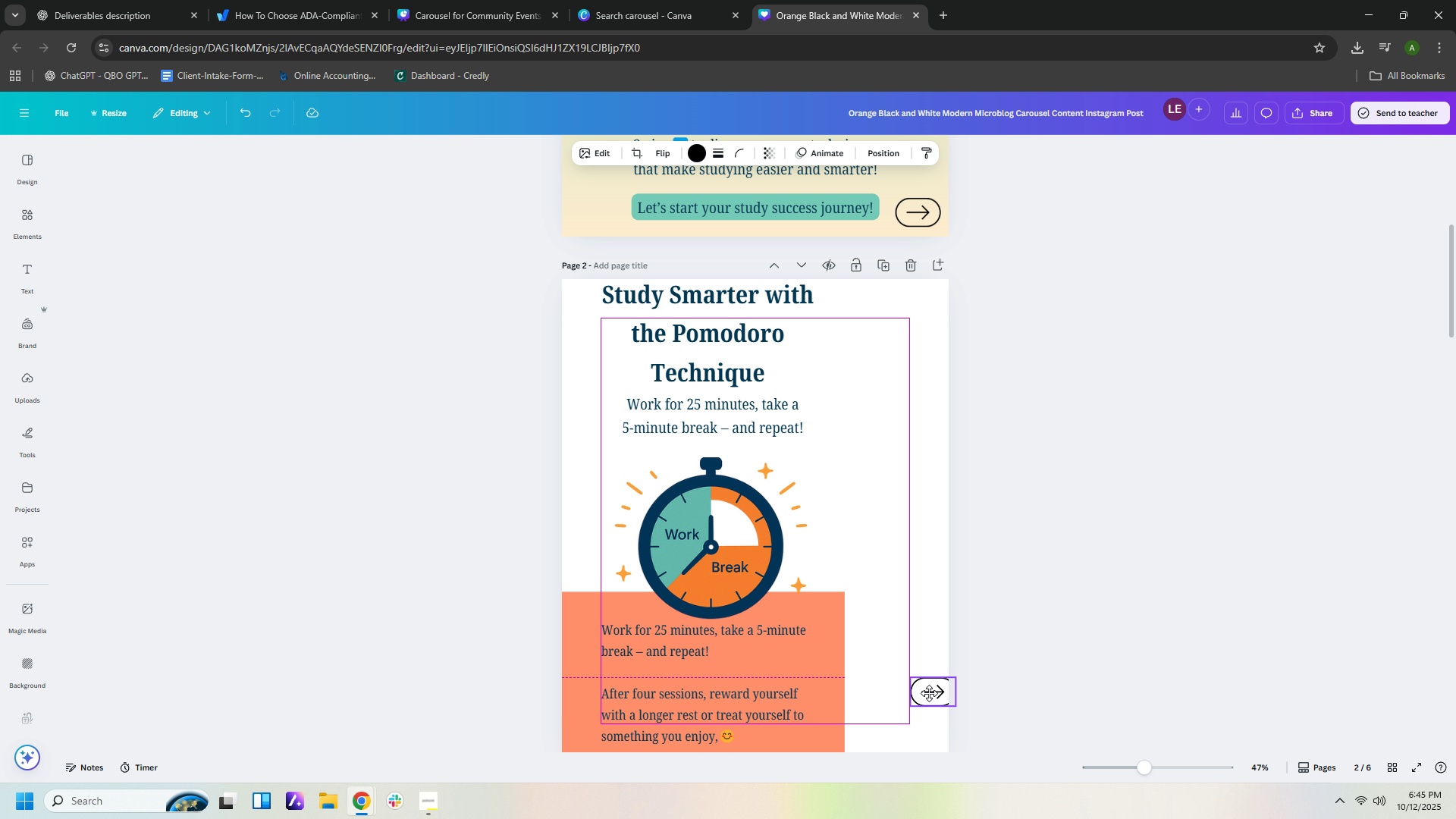 
mouse_move([926, 714])
 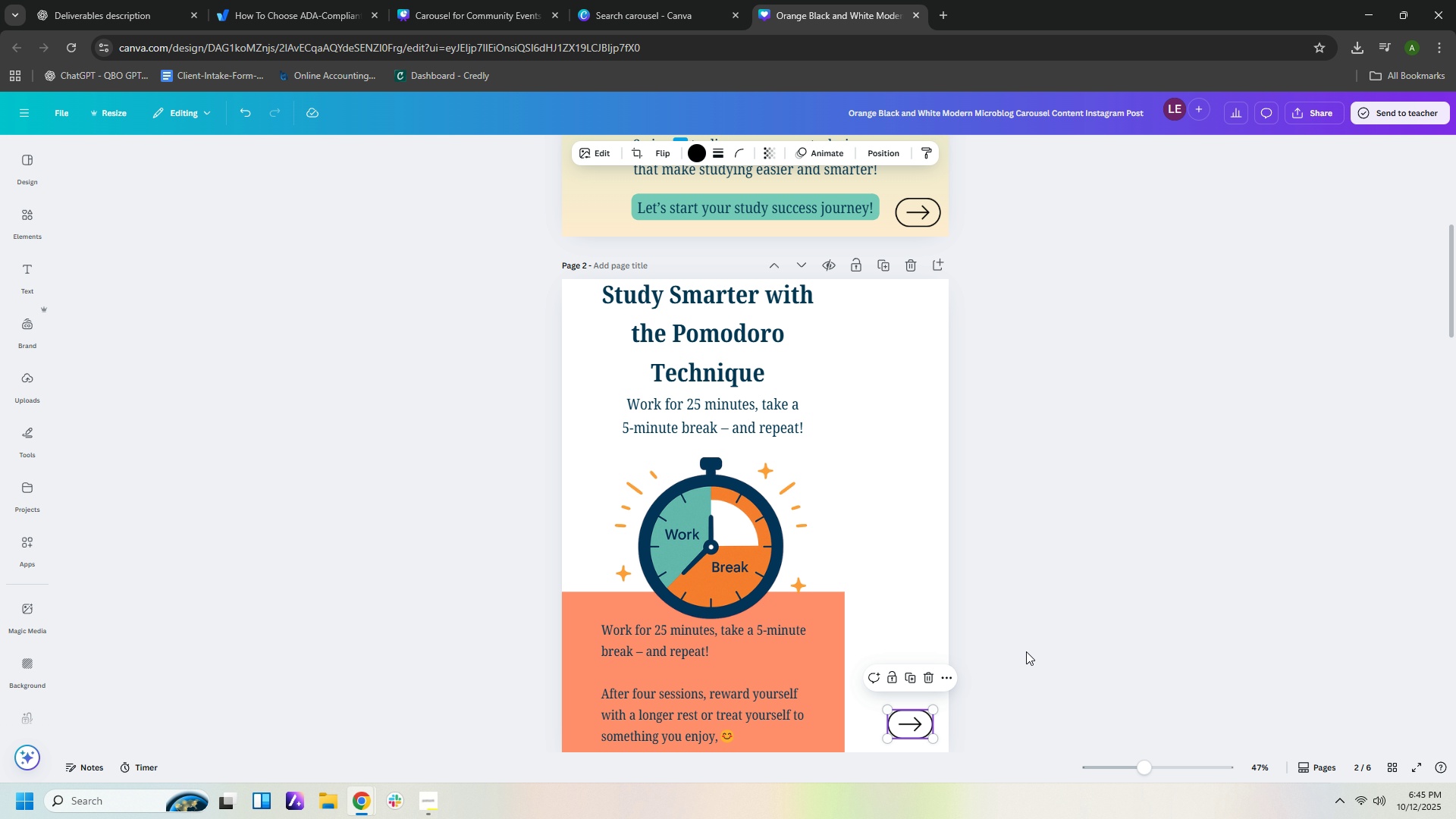 
left_click([1026, 651])
 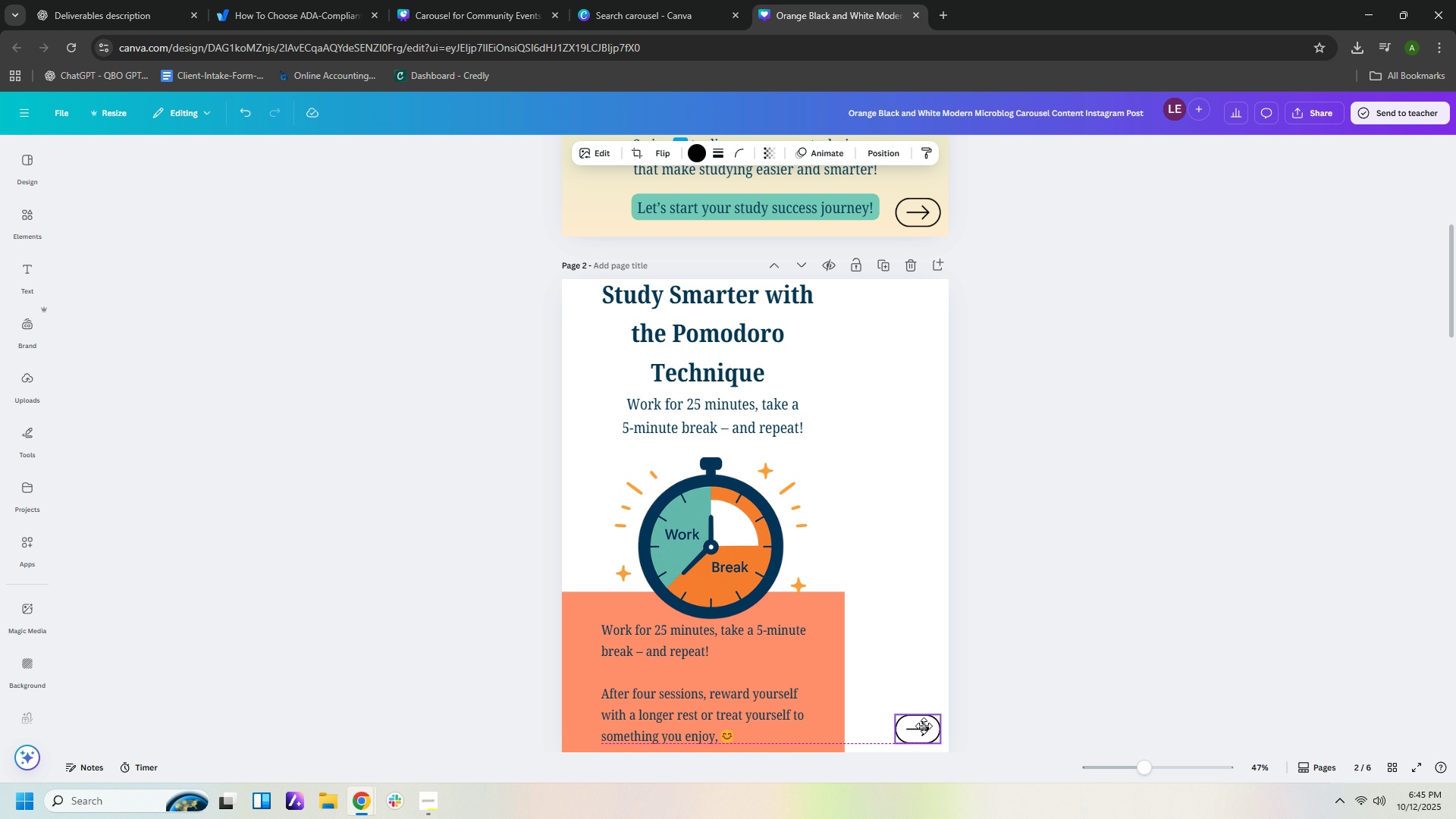 
left_click([1030, 623])
 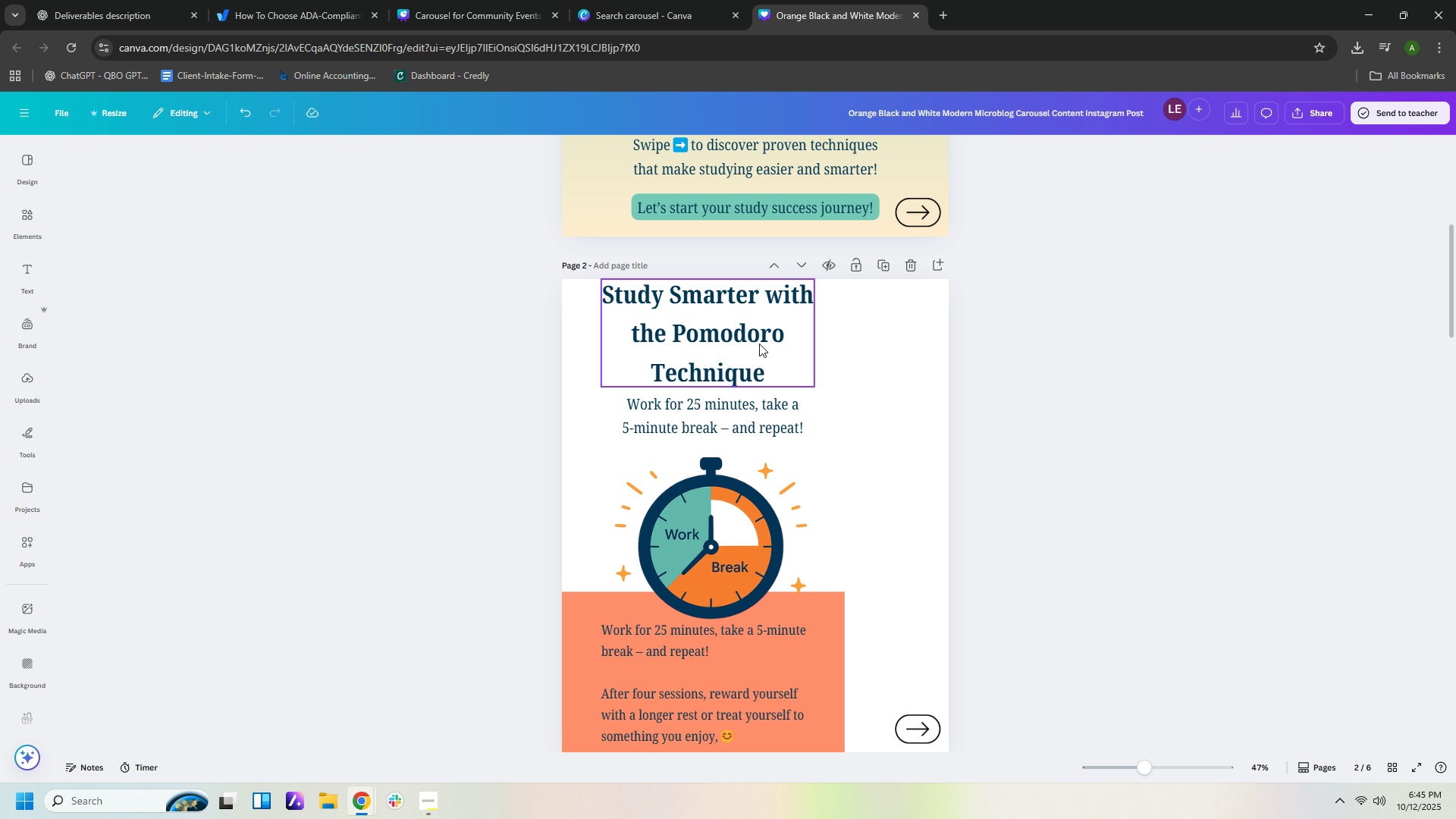 
left_click([905, 487])
 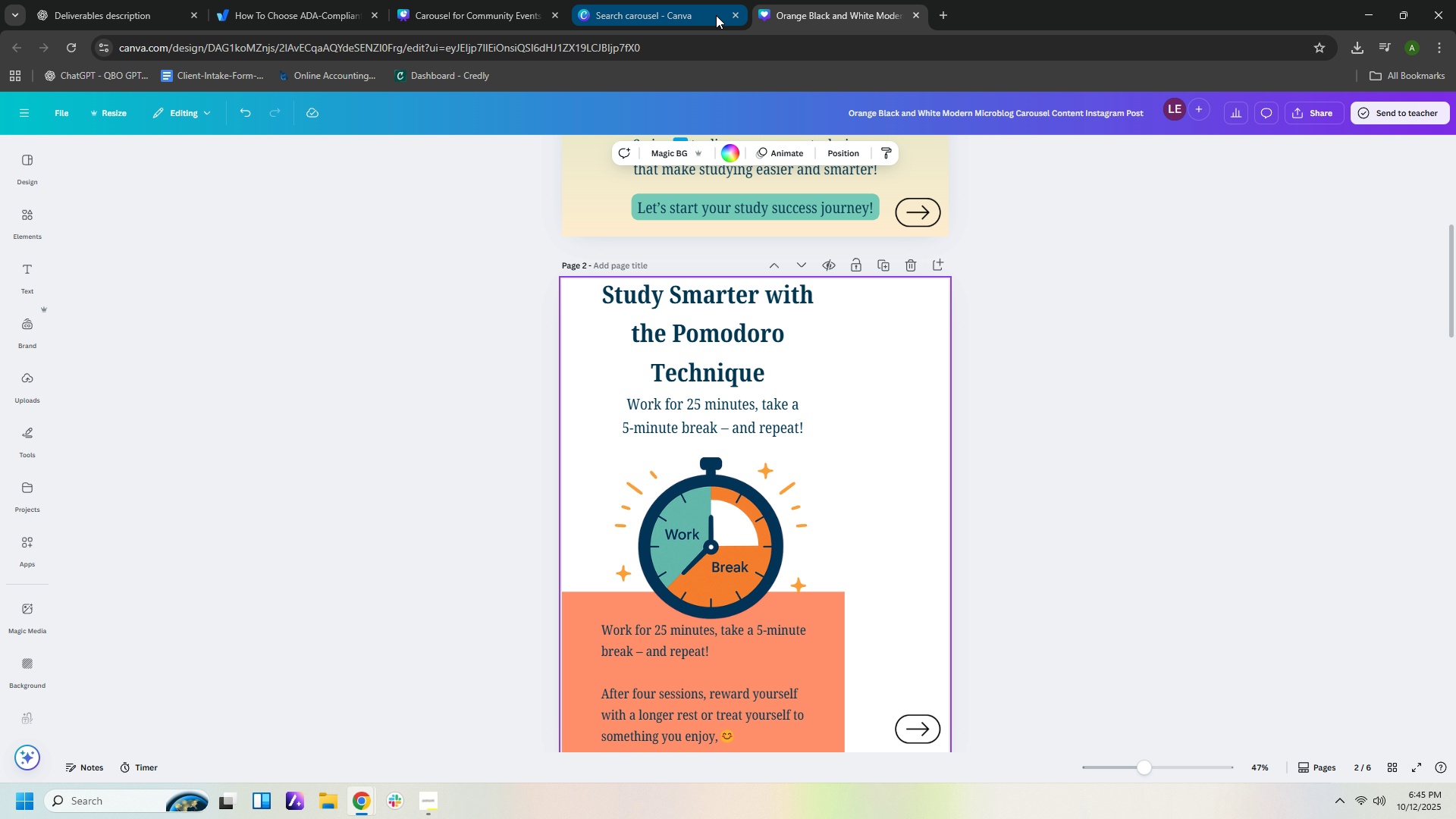 
left_click([735, 15])
 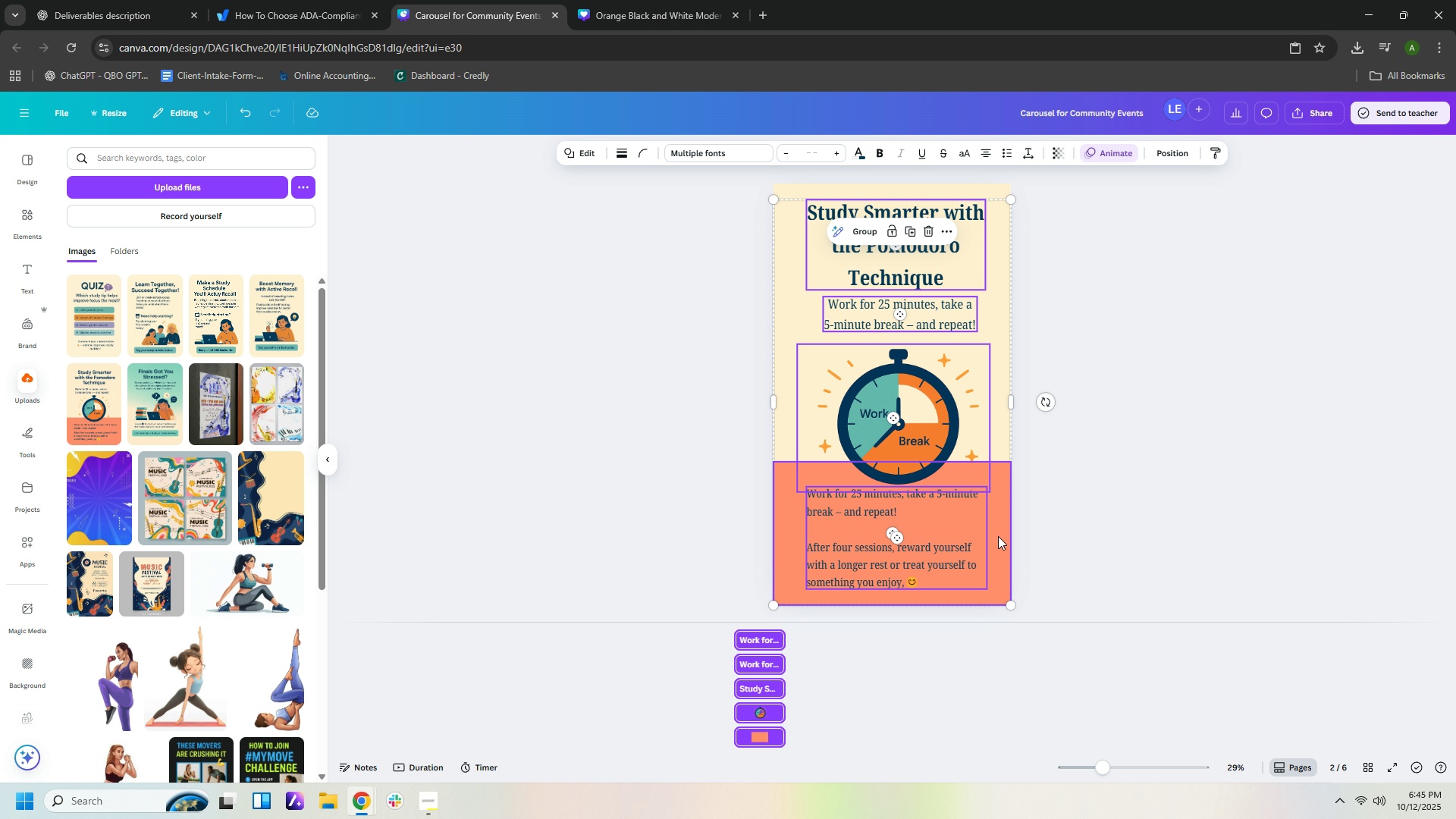 
left_click([1056, 454])
 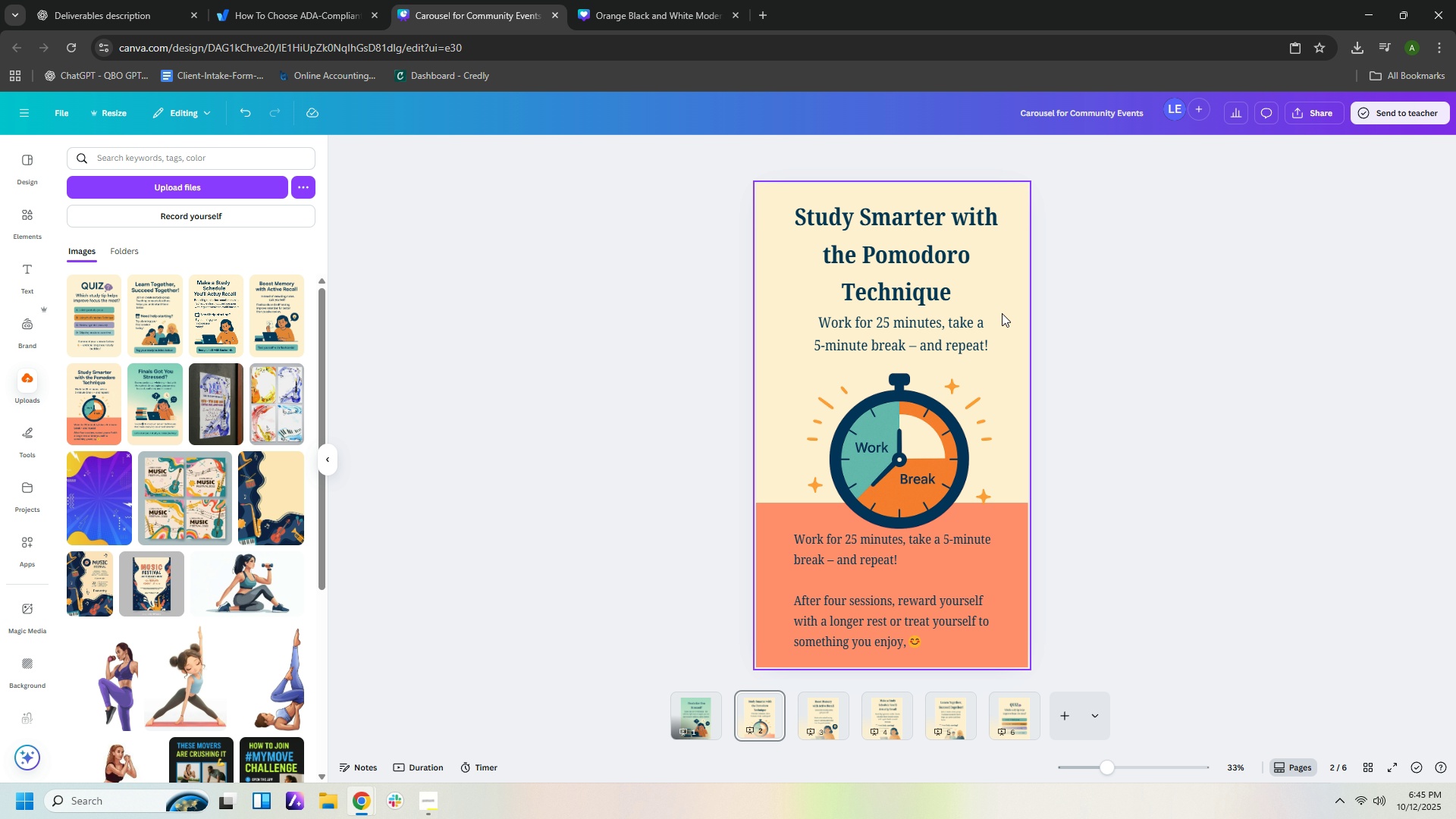 
left_click([1002, 313])
 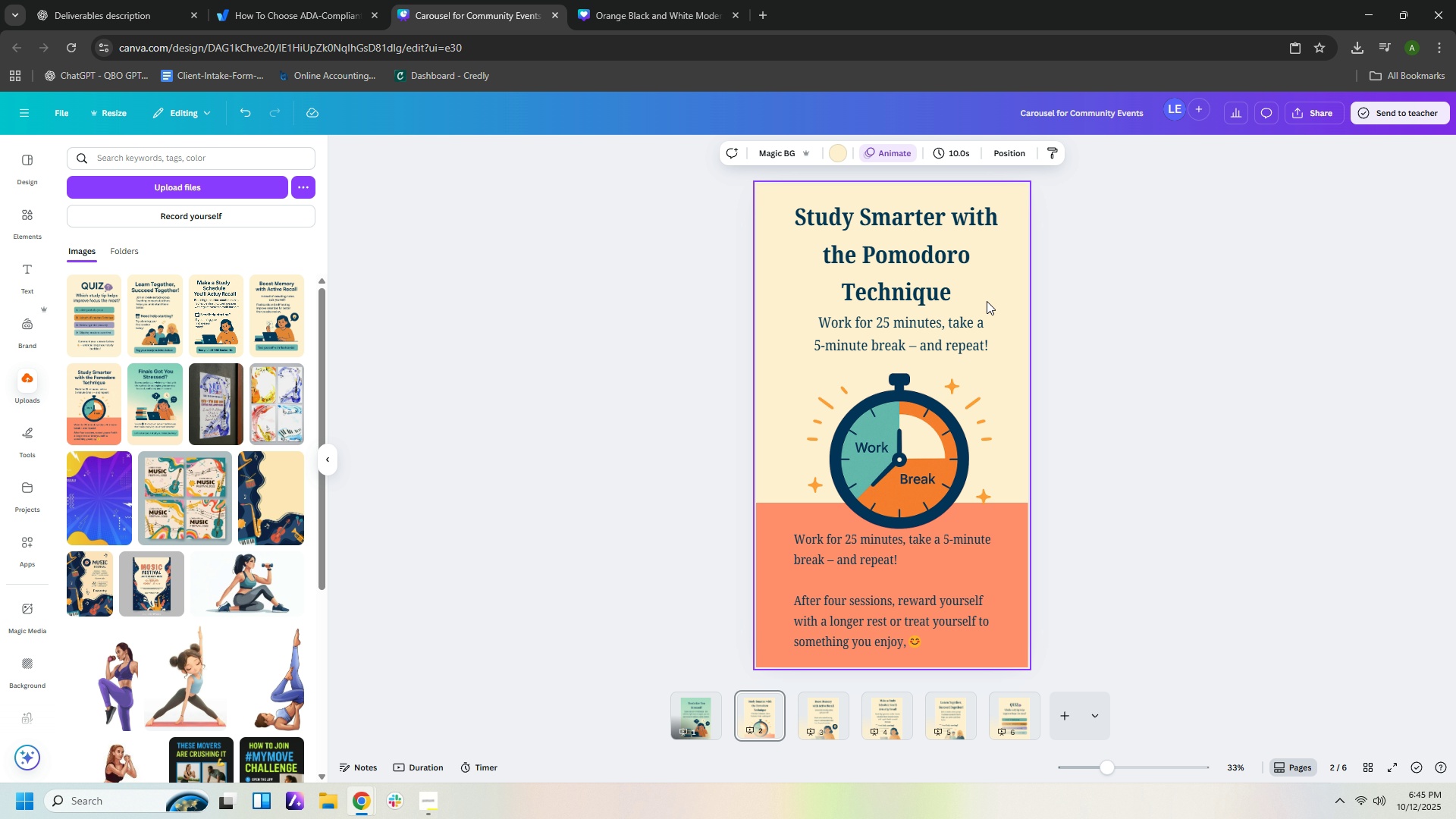 
key(Control+C)
 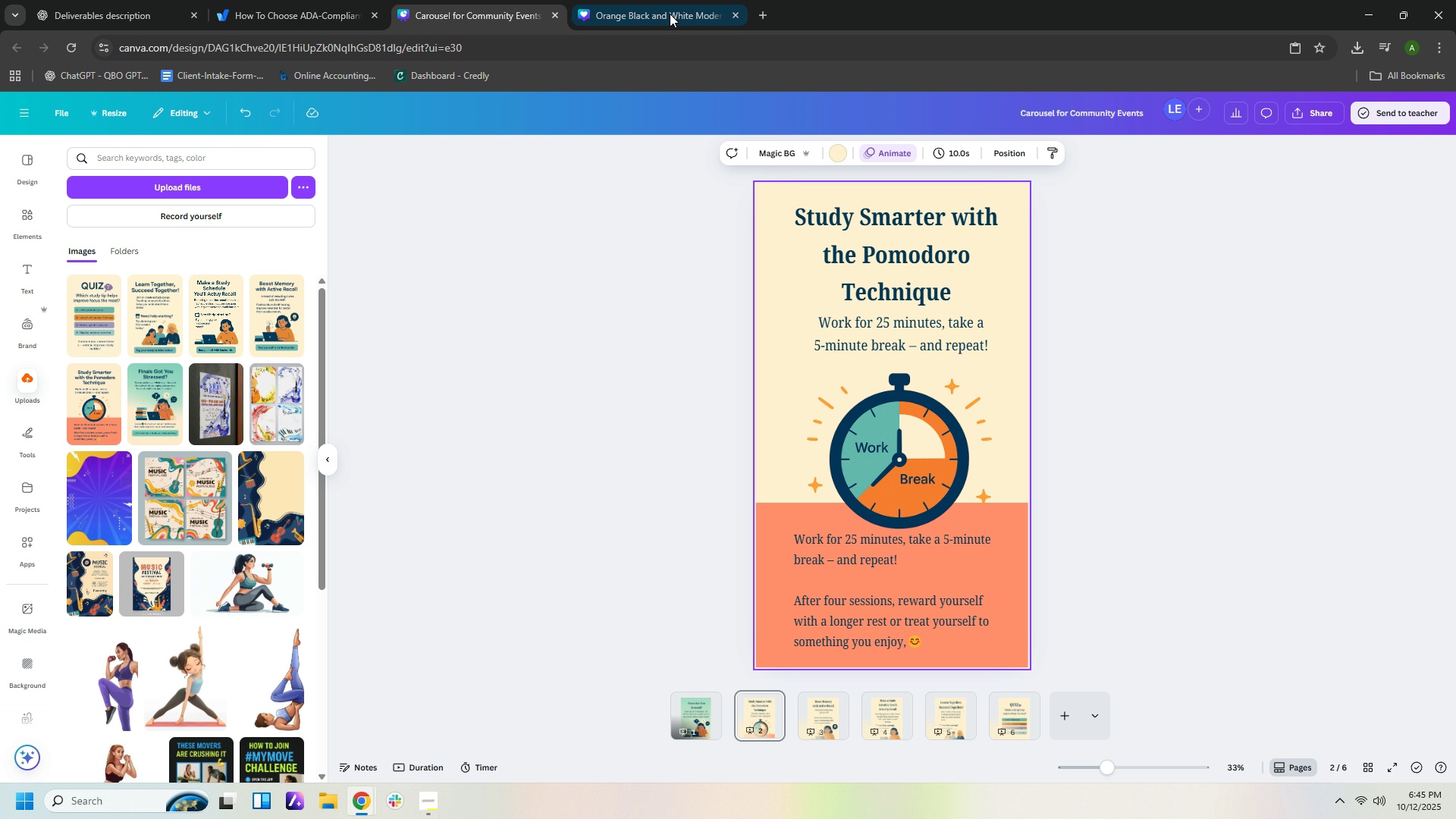 
left_click([668, 11])
 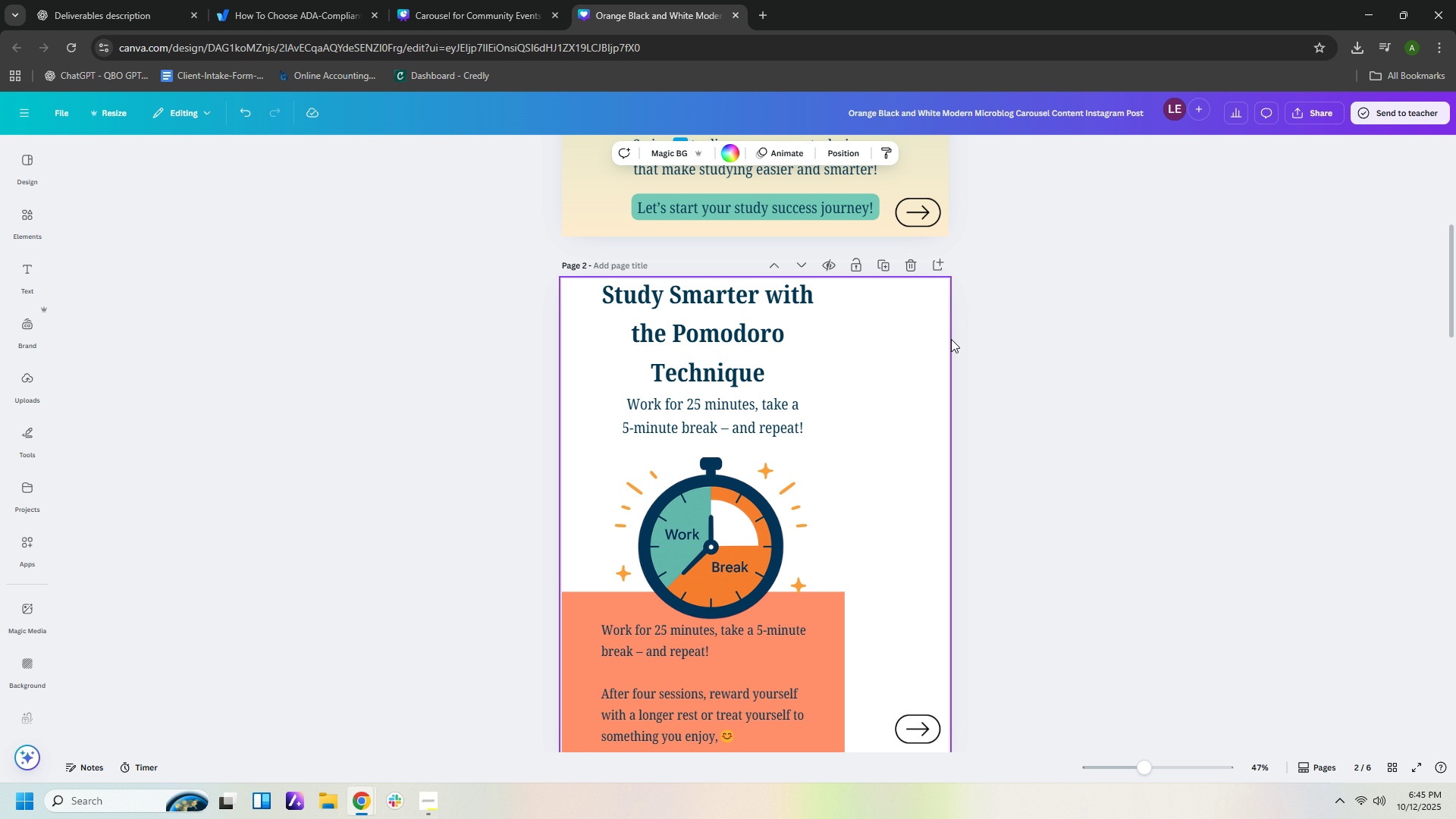 
left_click([945, 346])
 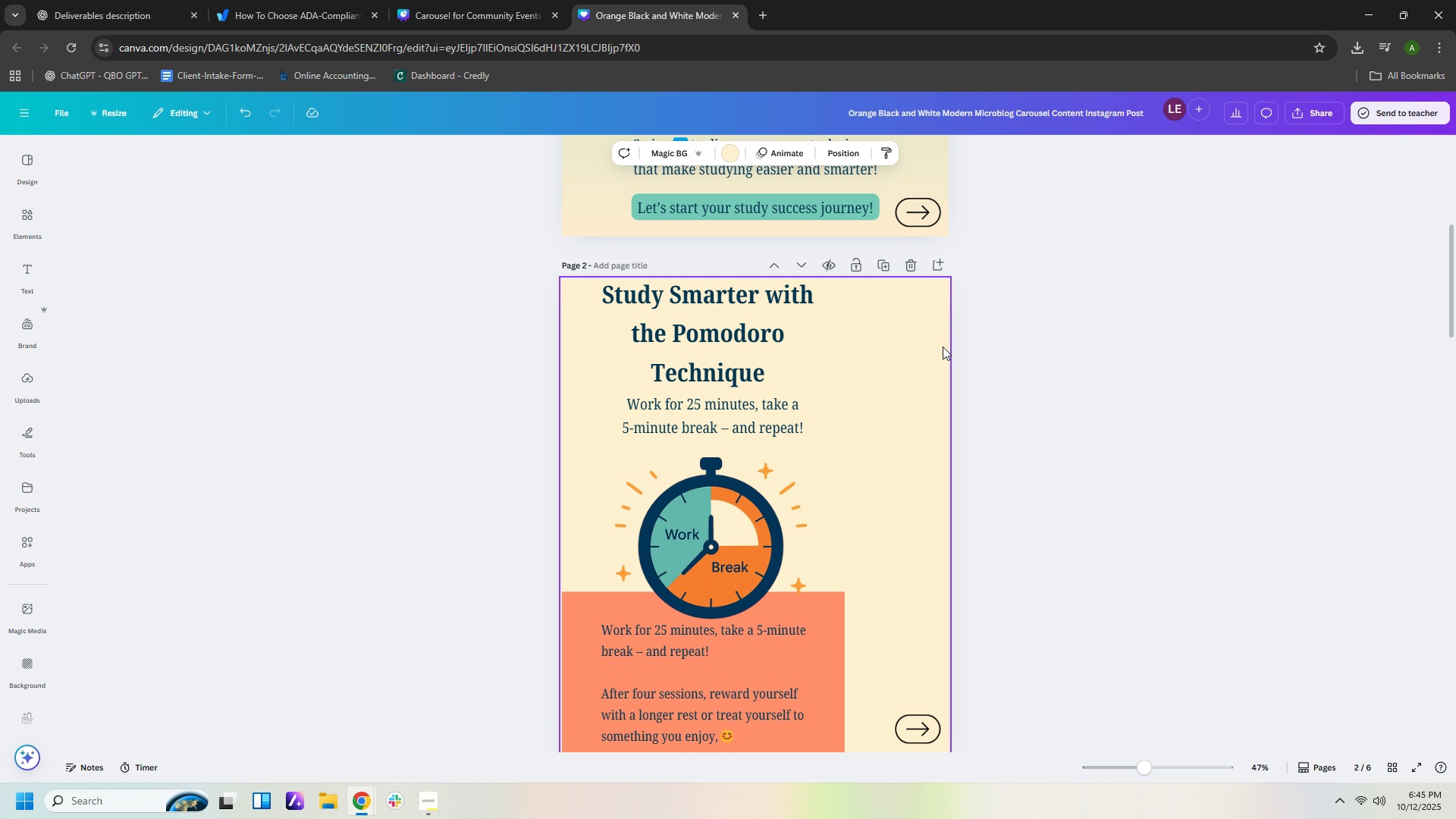 
key(Control+V)
 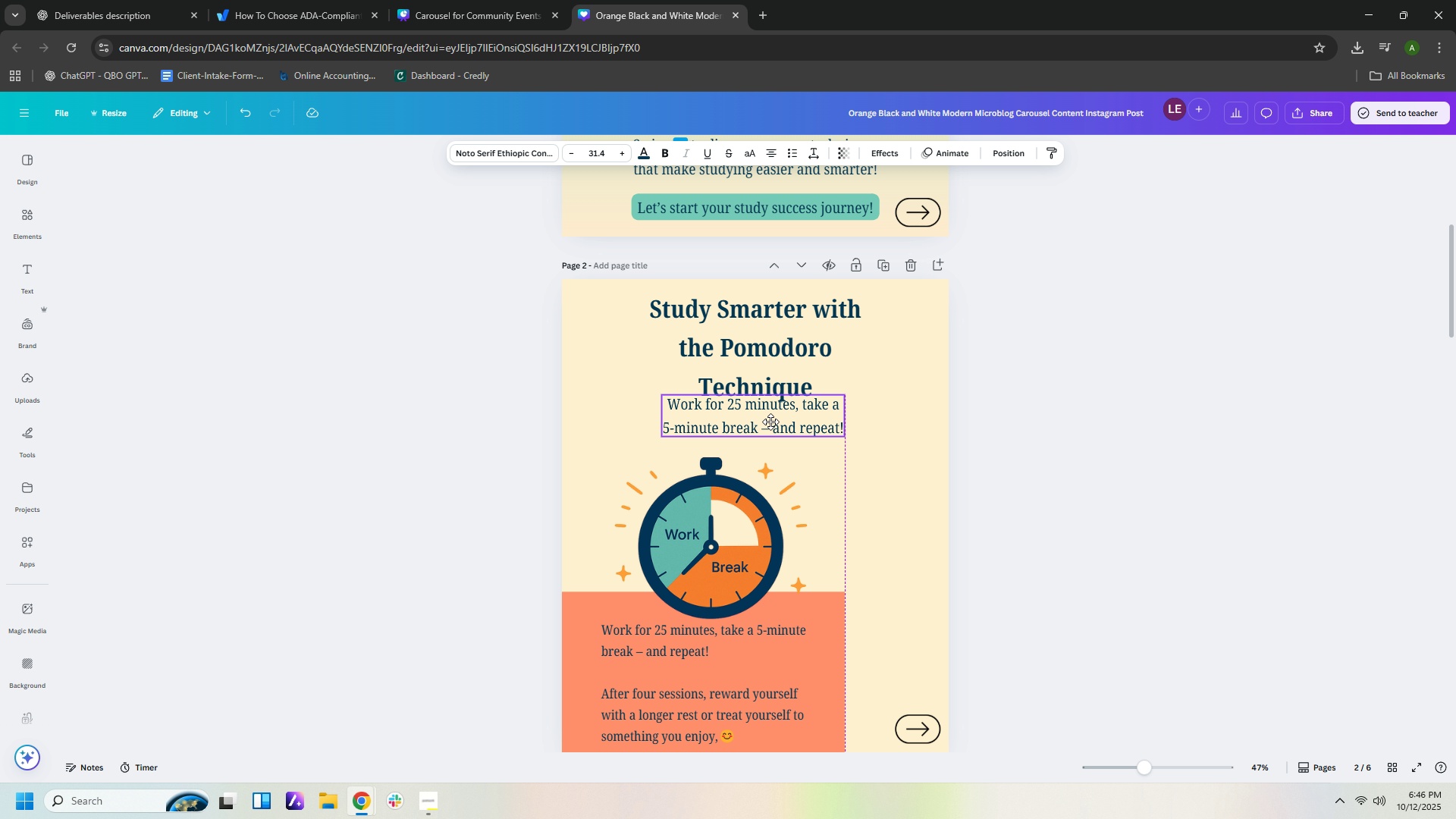 
wait(8.9)
 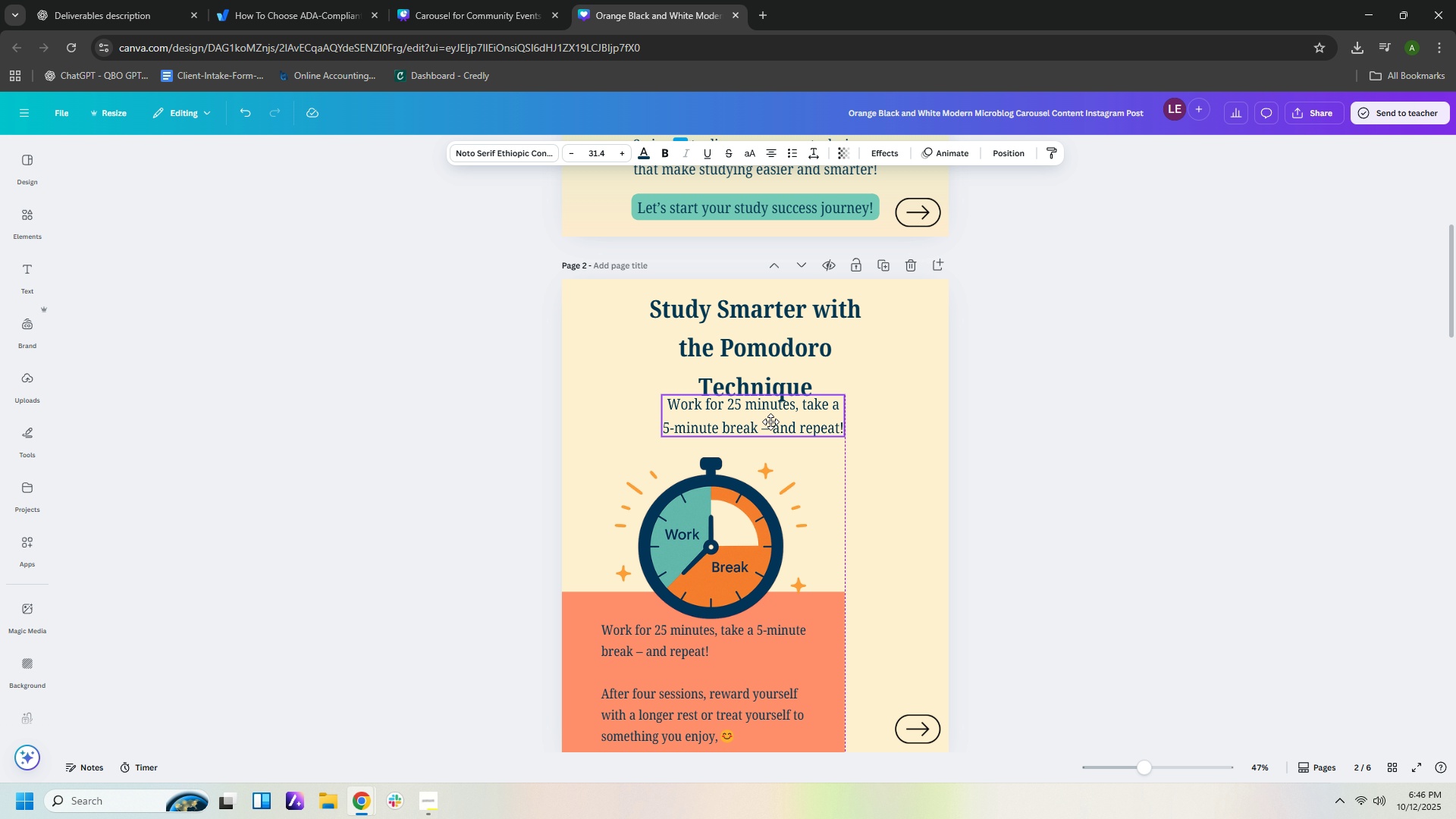 
left_click([831, 677])
 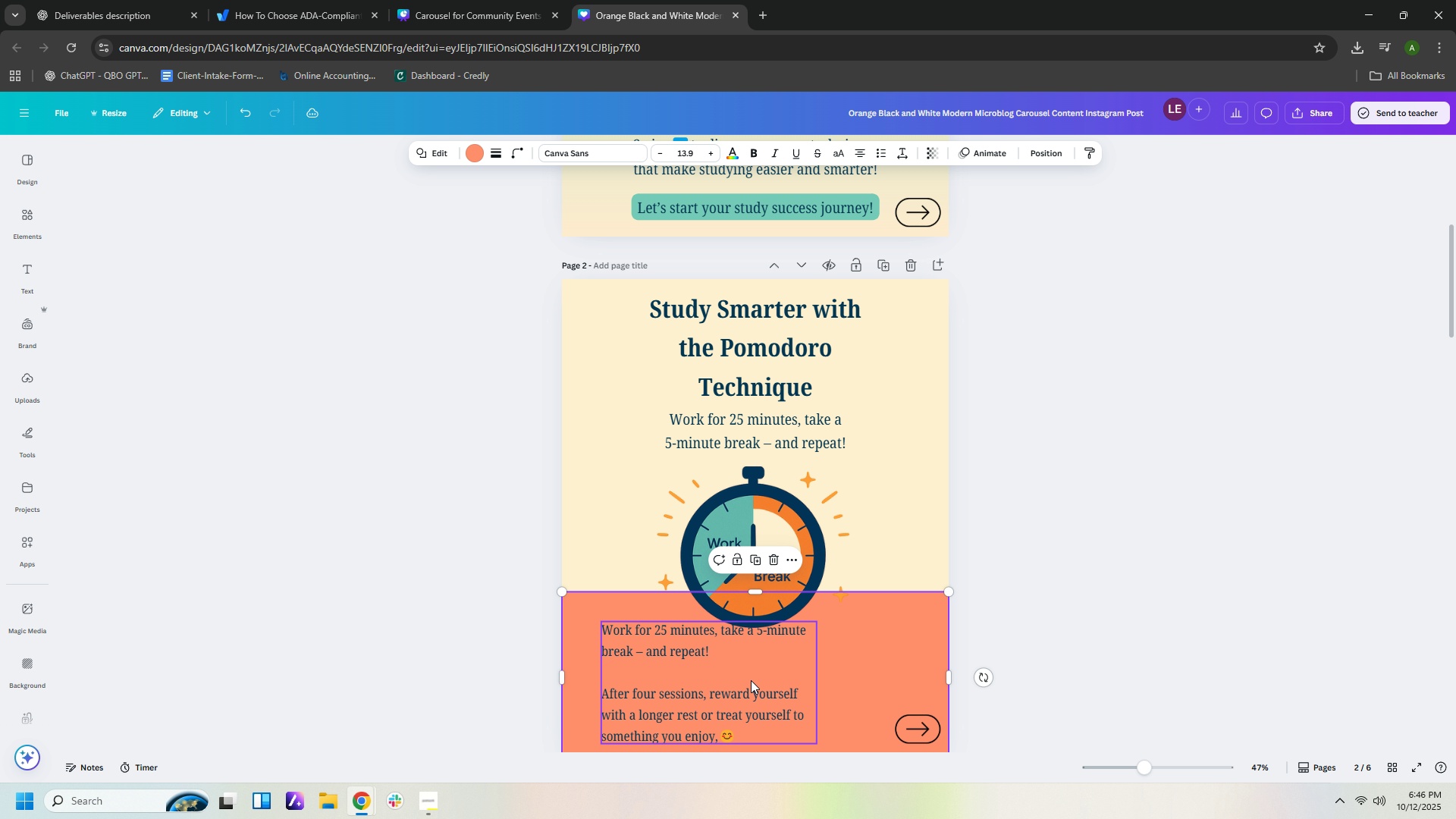 
mouse_move([774, 682])
 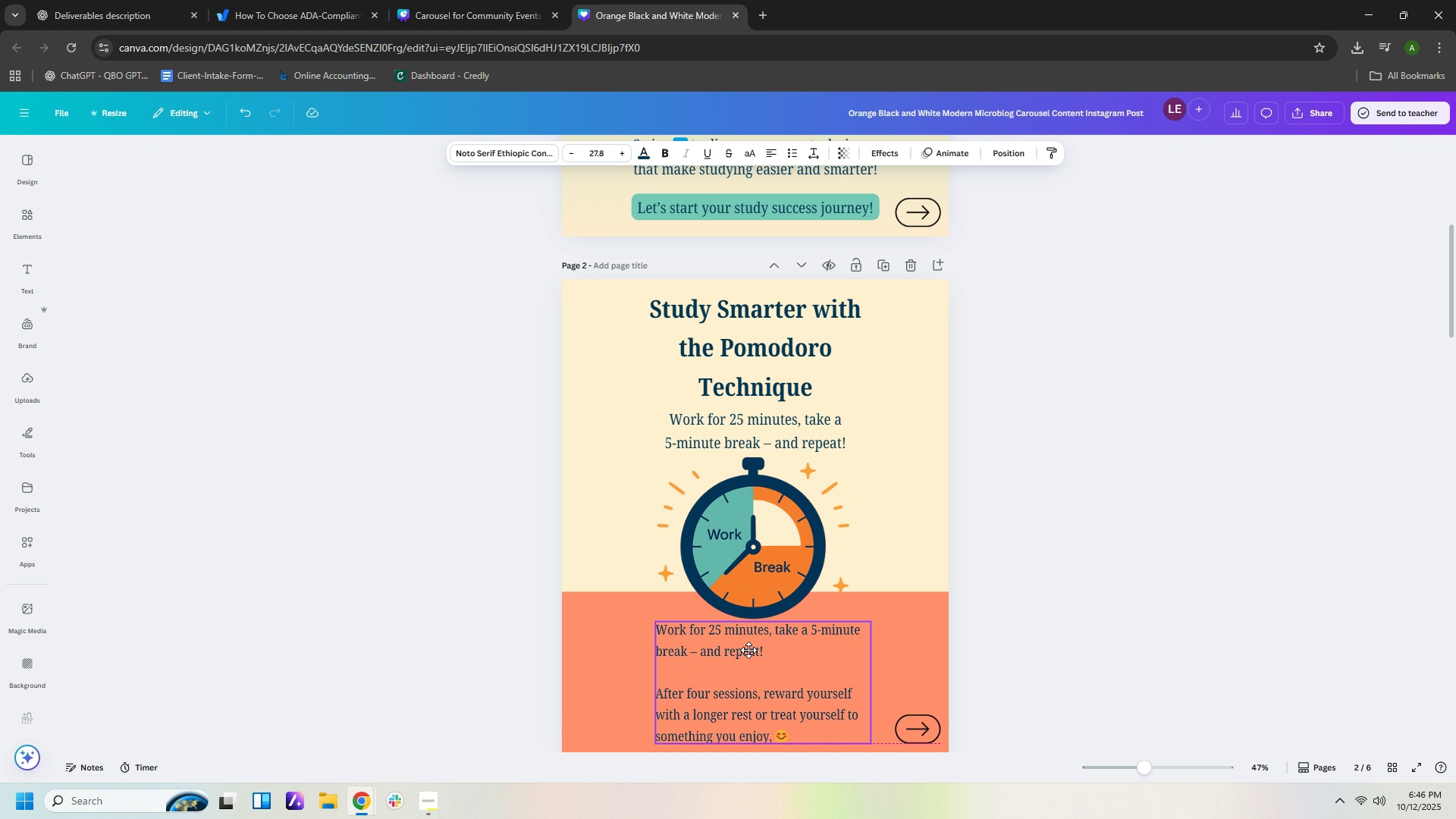 
wait(8.88)
 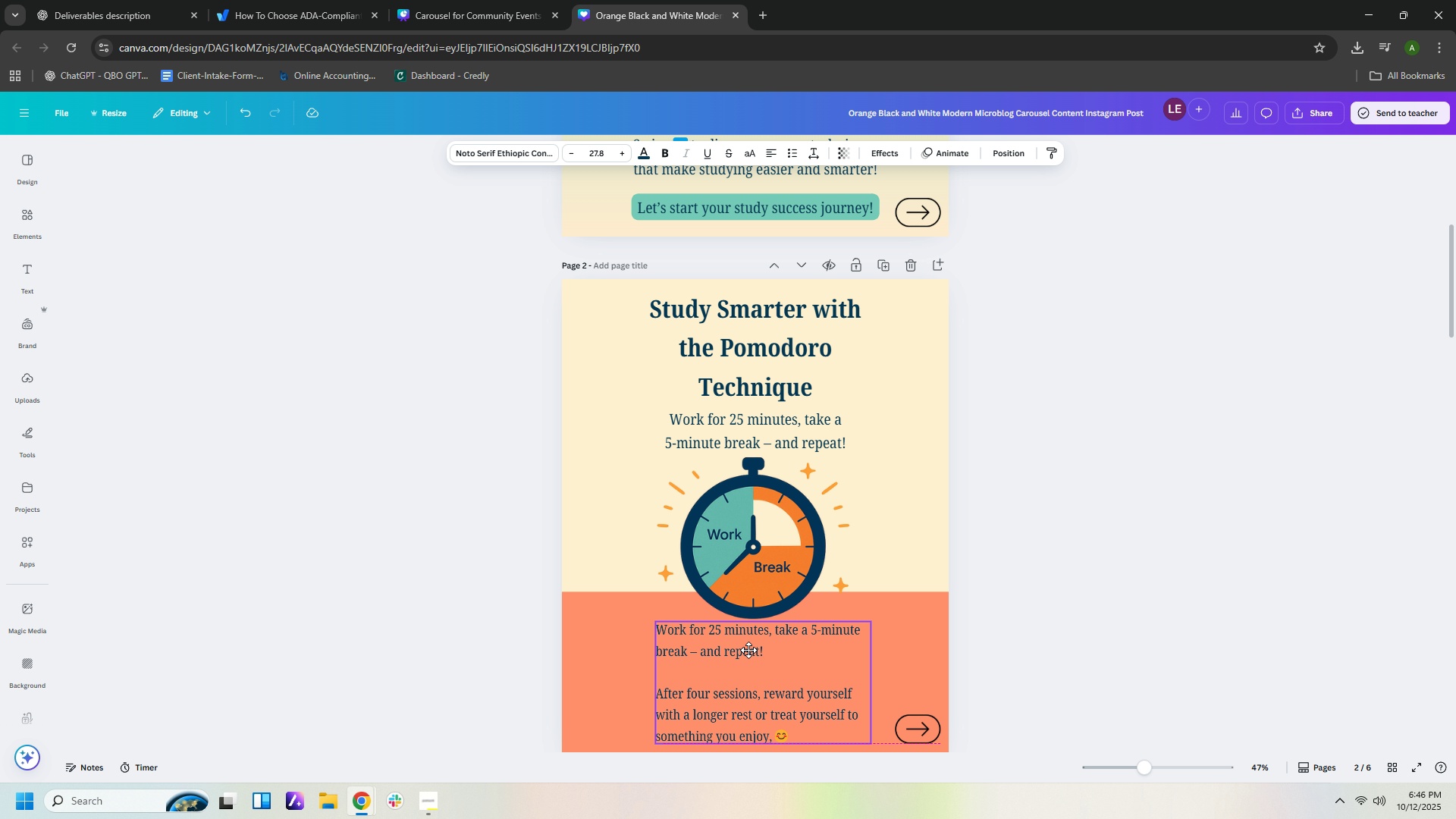 
left_click([1027, 466])
 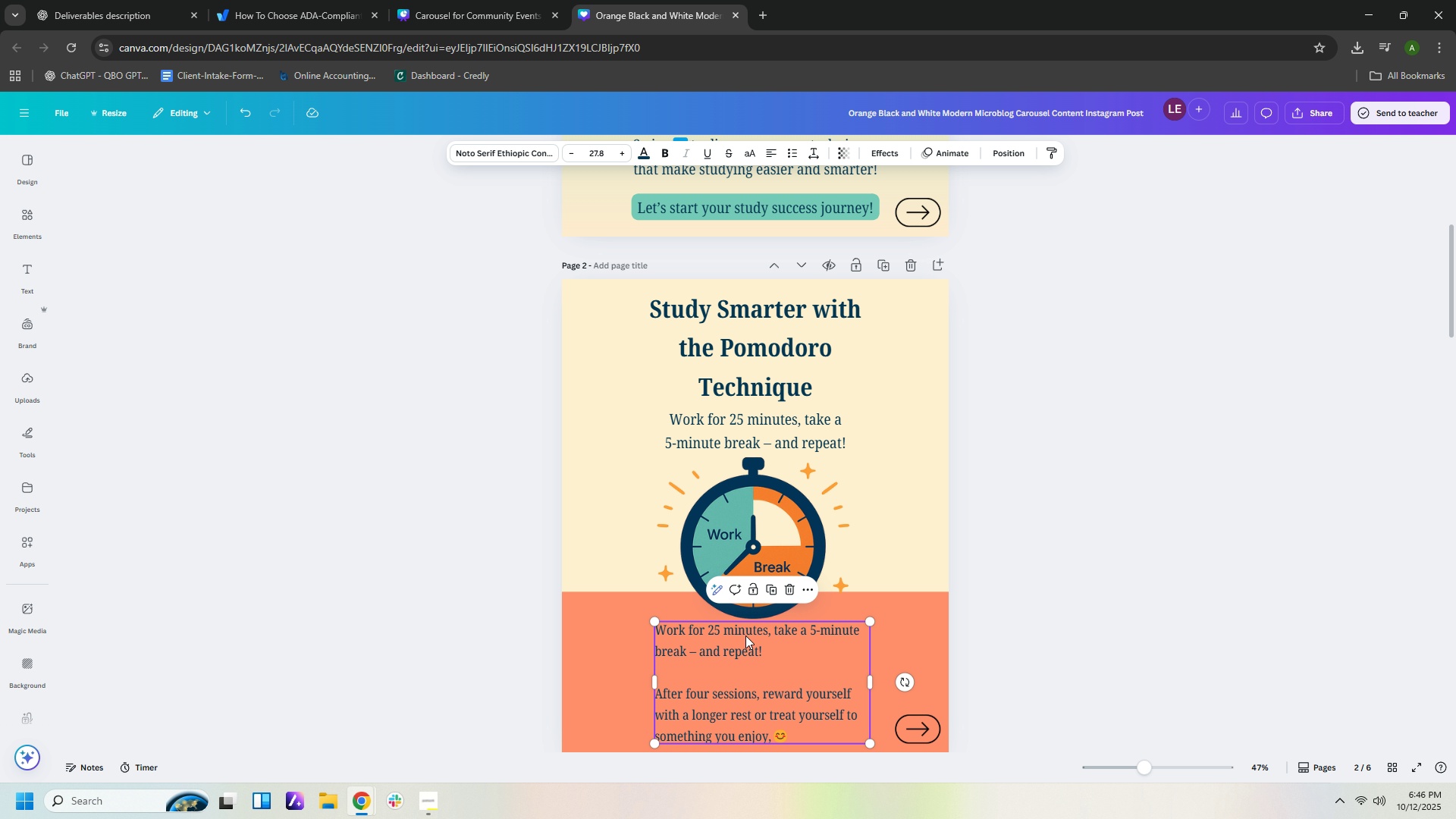 
mouse_move([742, 494])
 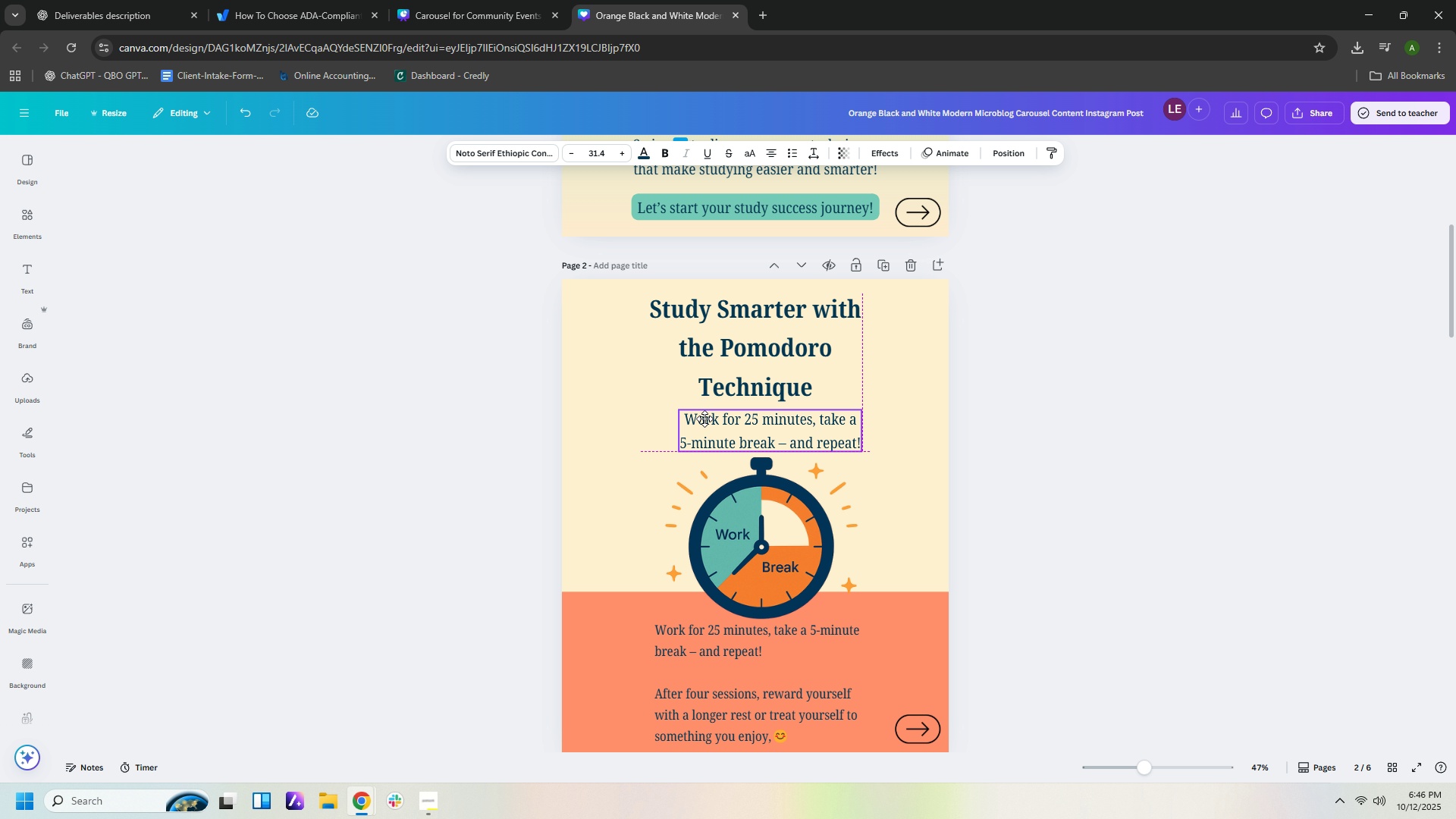 
mouse_move([783, 312])
 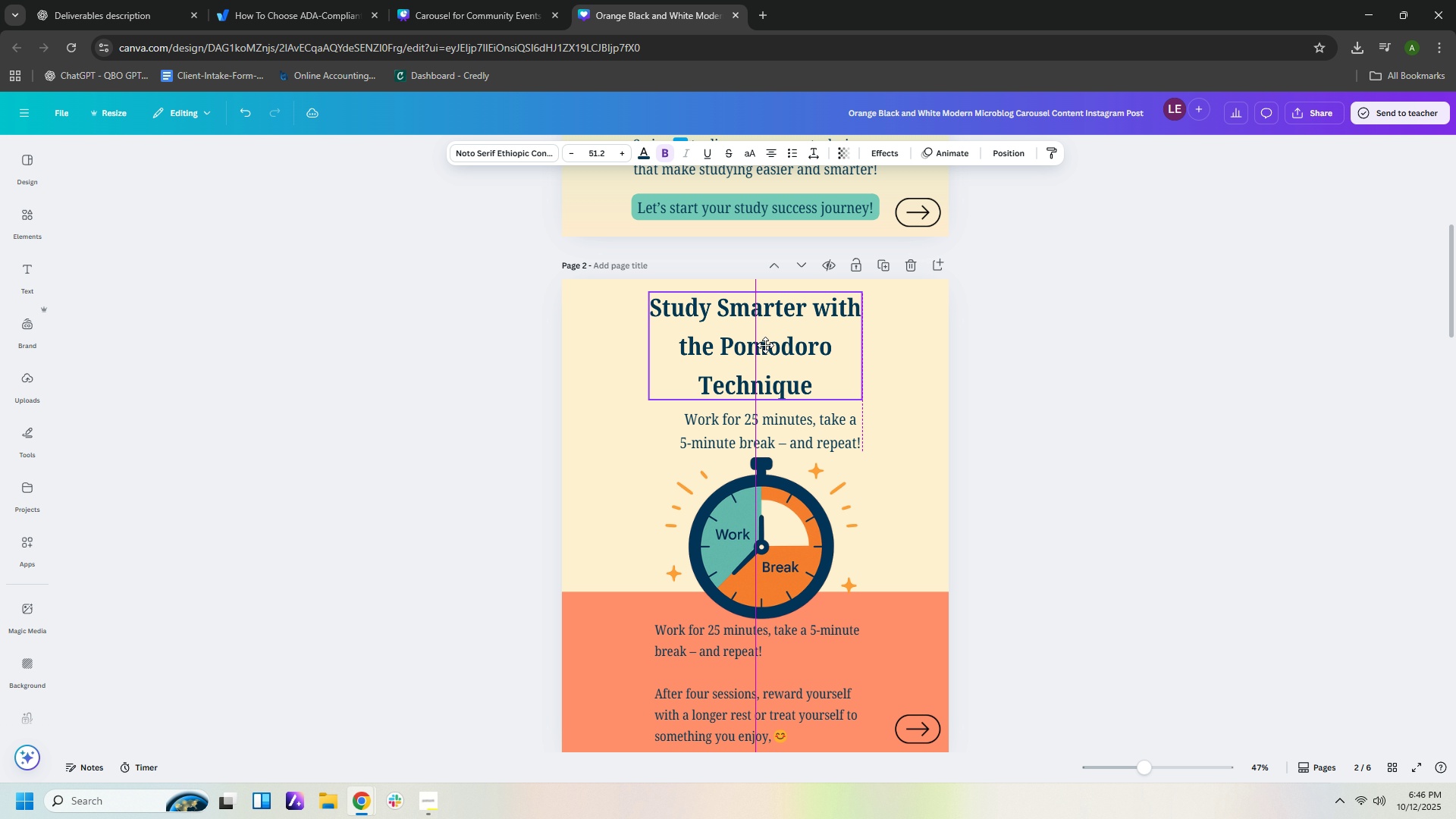 
wait(6.64)
 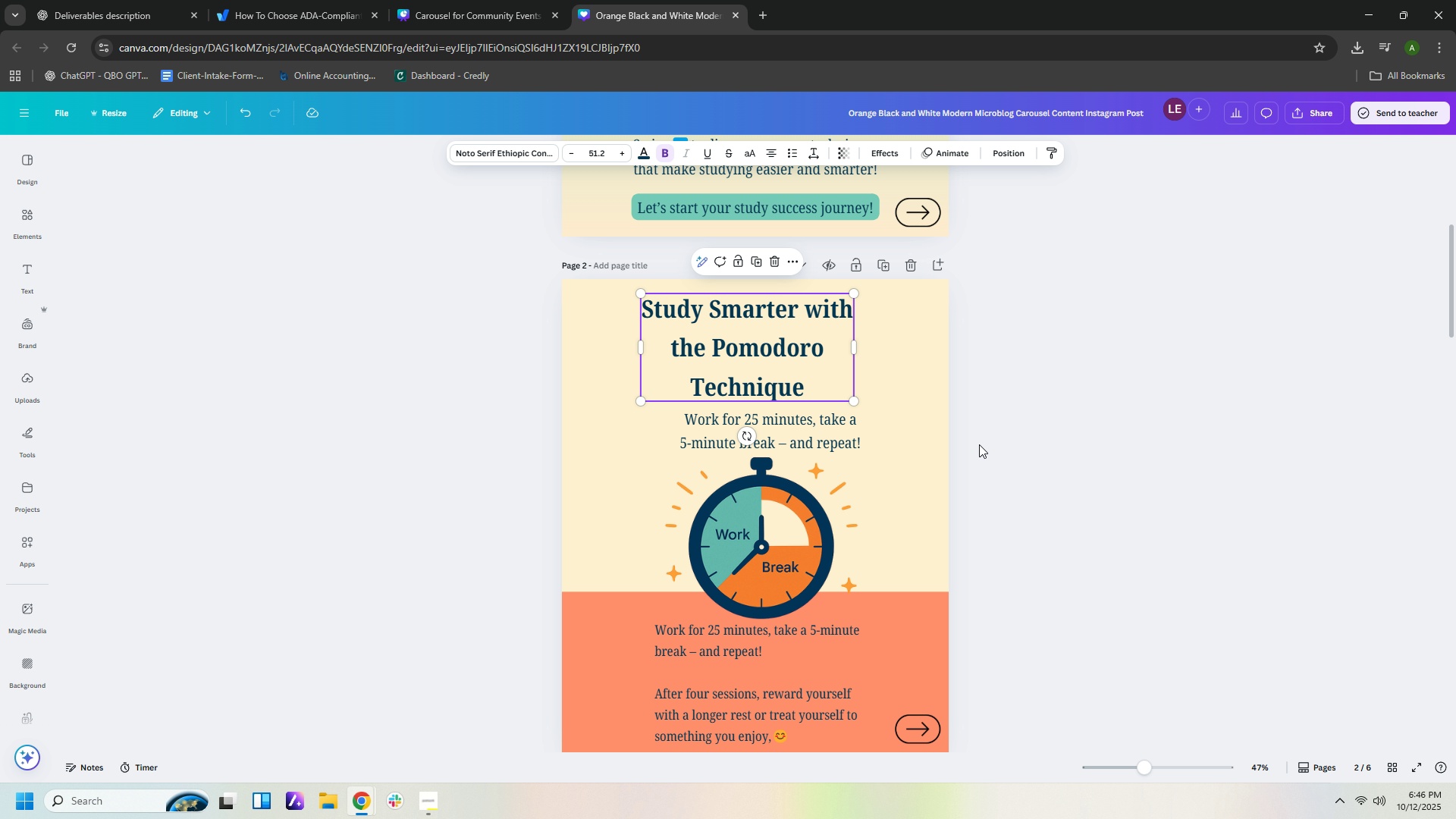 
left_click([1062, 446])
 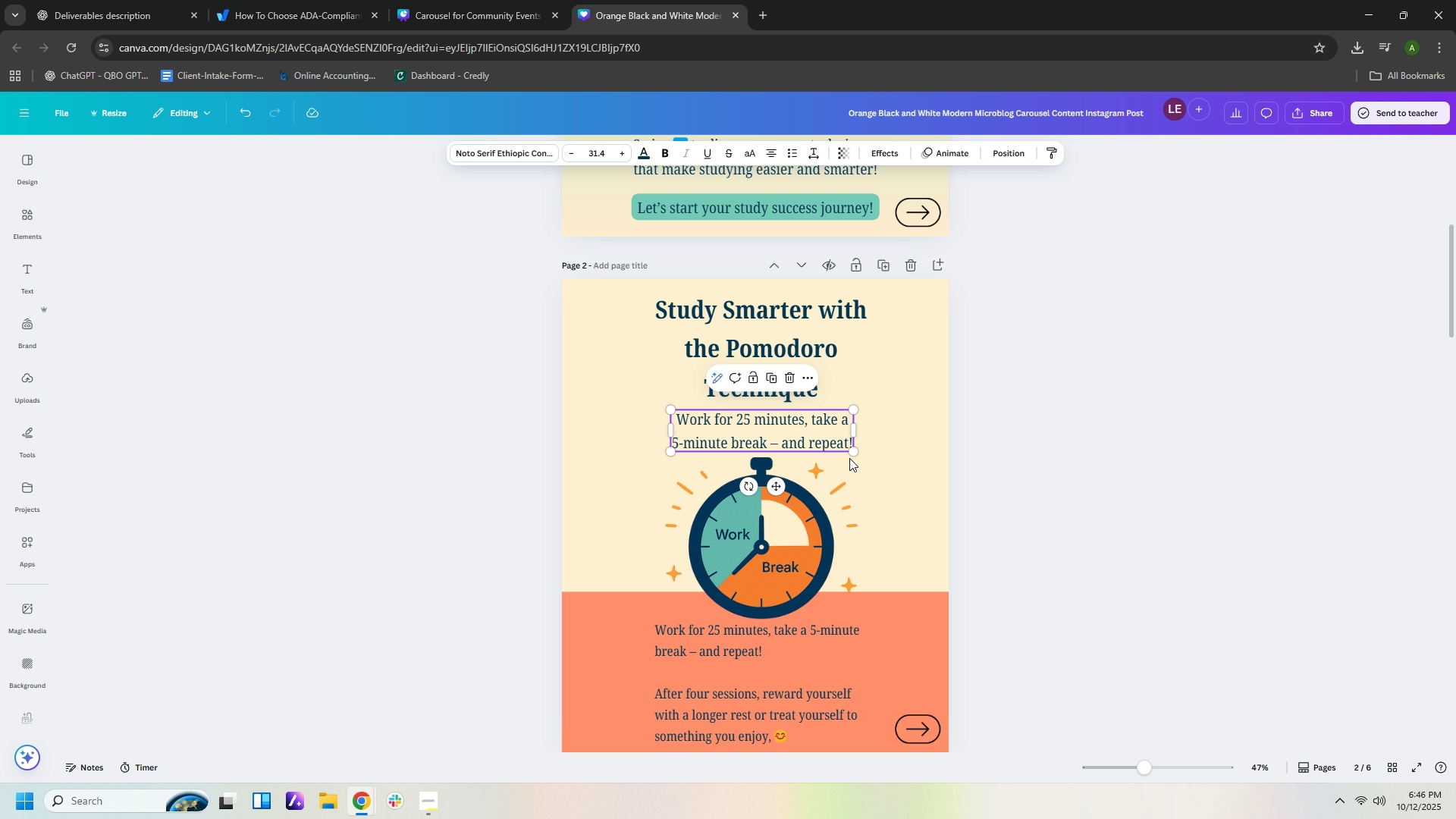 
left_click([1021, 510])
 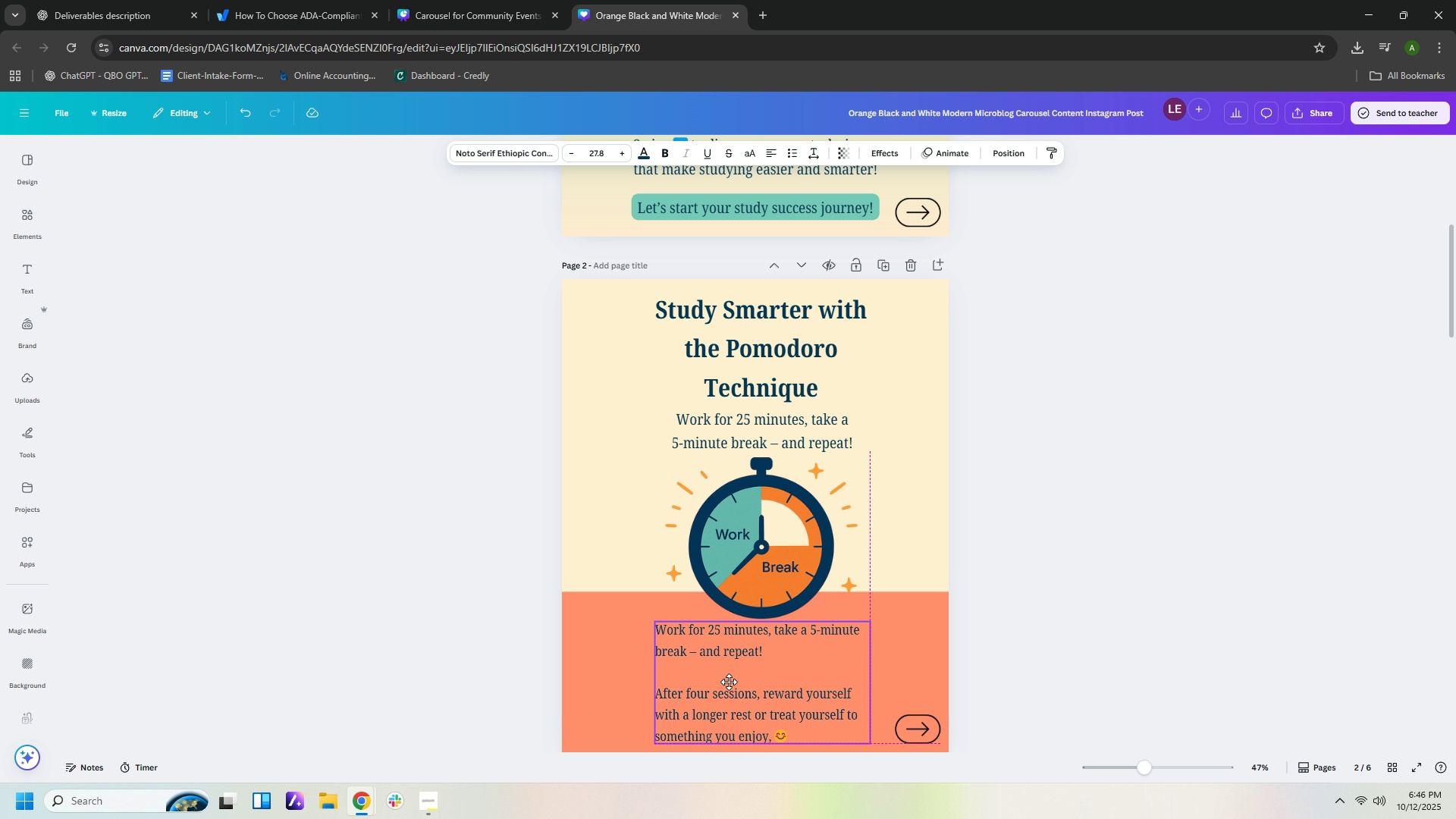 
wait(6.71)
 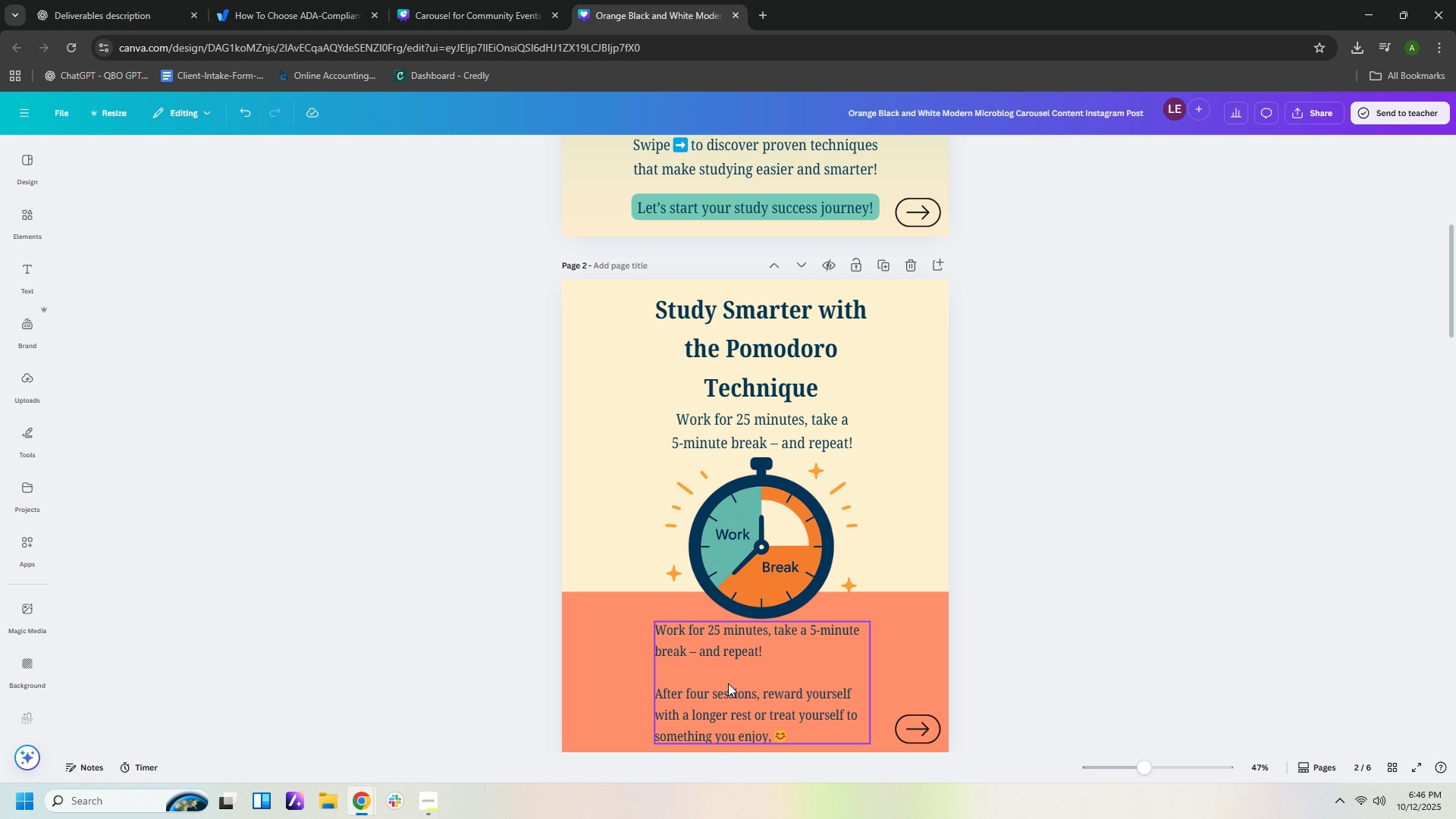 
left_click([975, 636])
 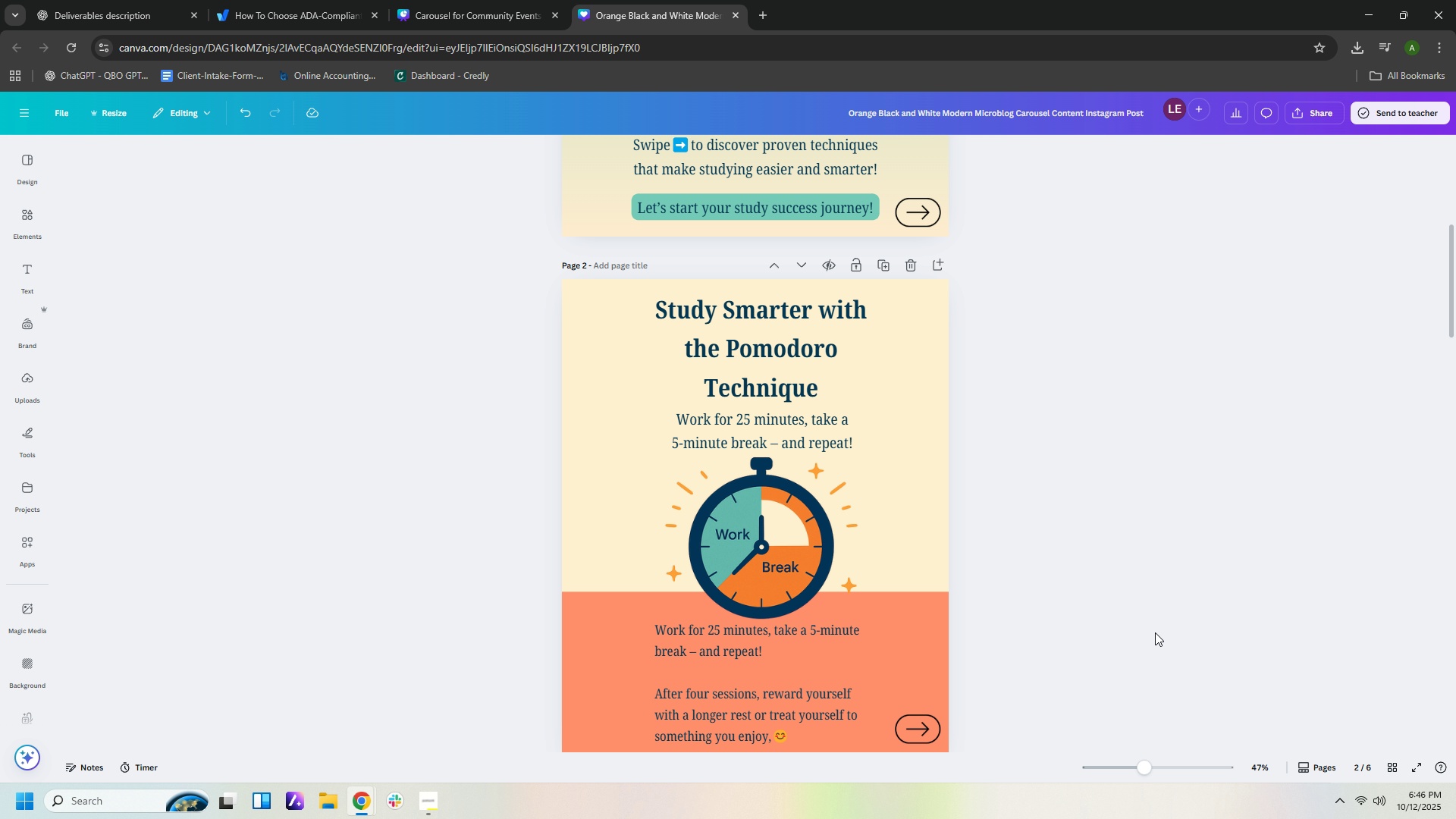 
scroll: coordinate [1166, 631], scroll_direction: up, amount: 3.0
 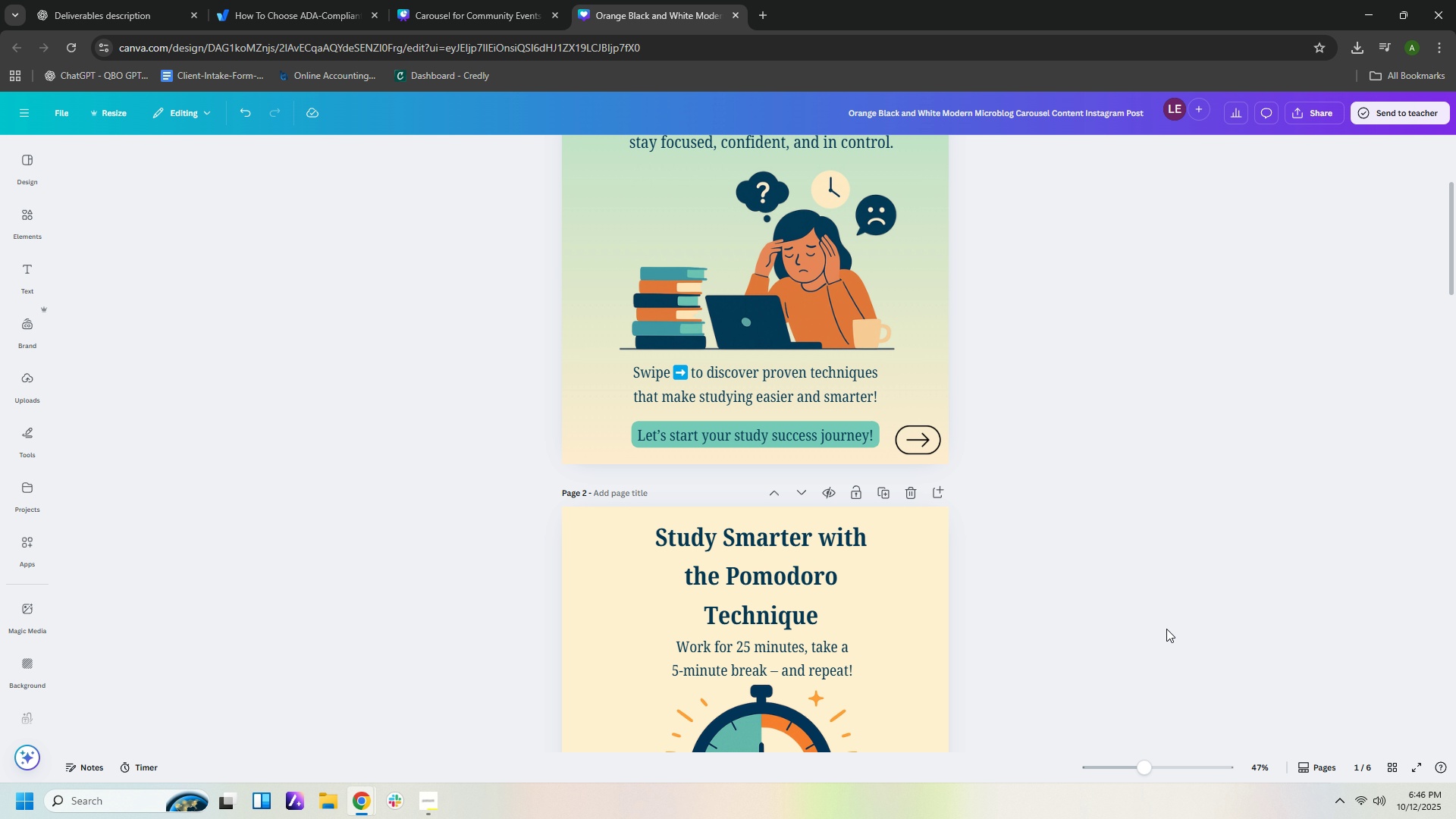 
scroll: coordinate [1166, 629], scroll_direction: down, amount: 8.0
 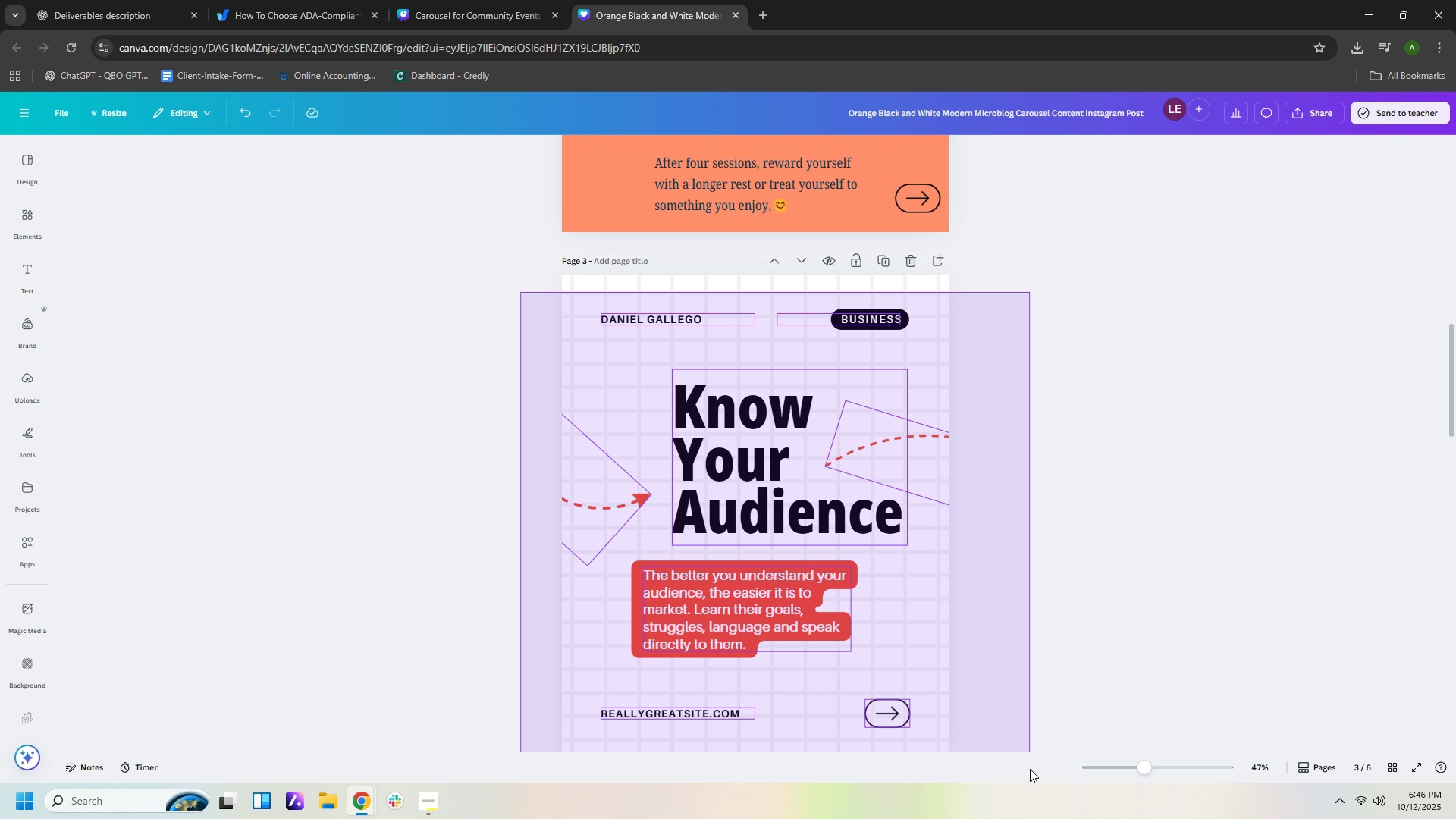 
key(Delete)
 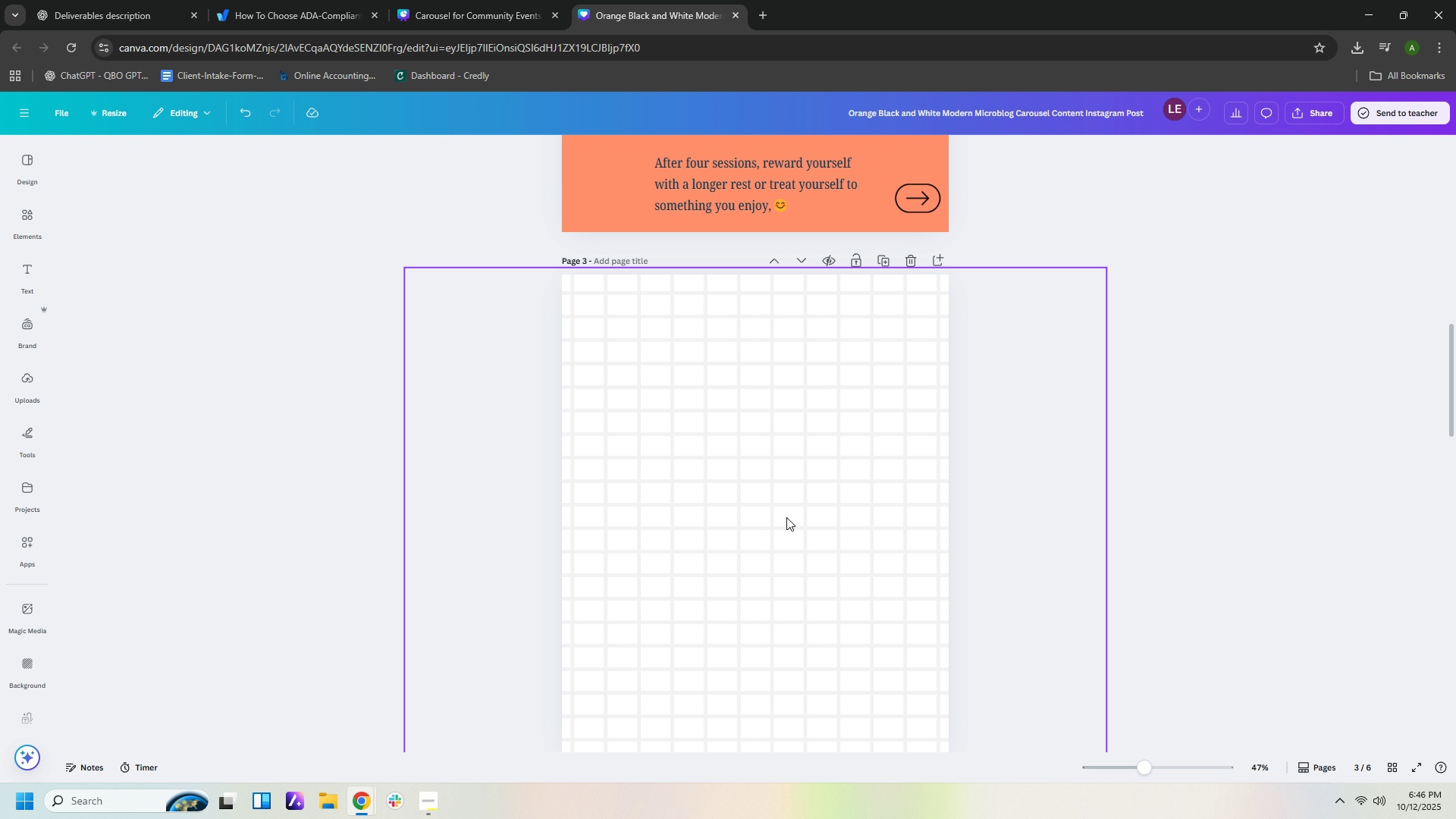 
left_click([786, 518])
 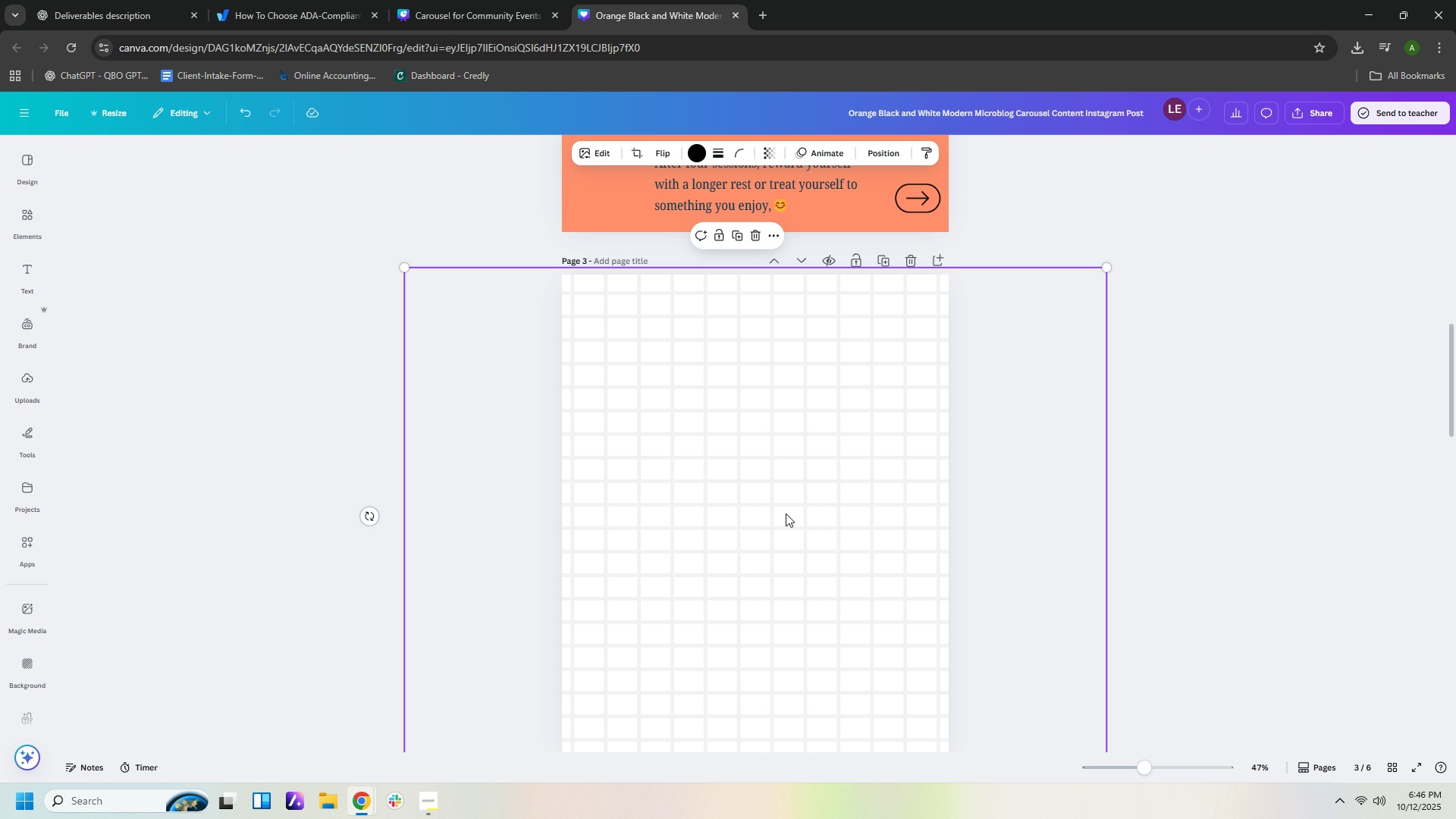 
key(Delete)
 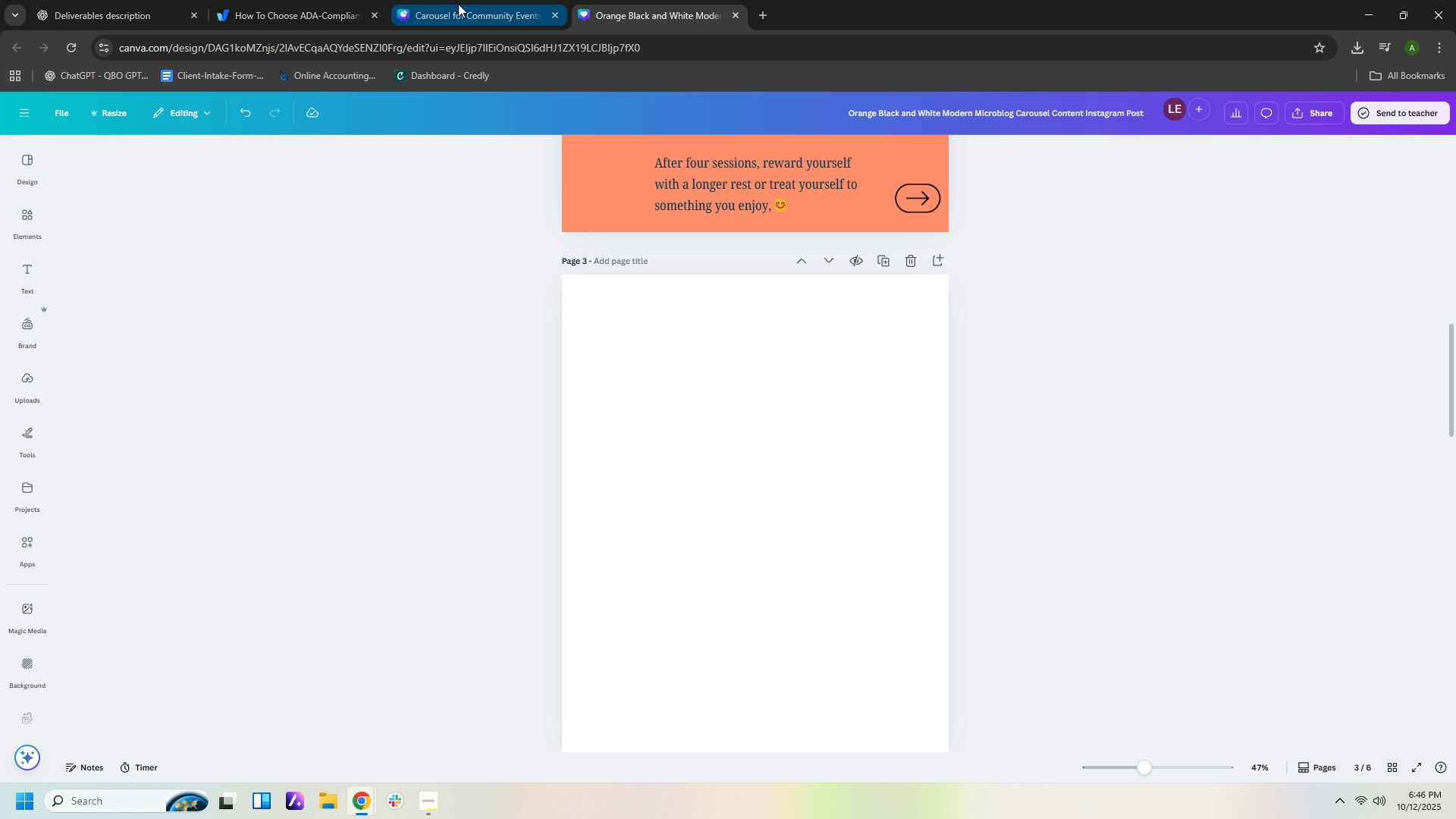 
left_click([458, 4])
 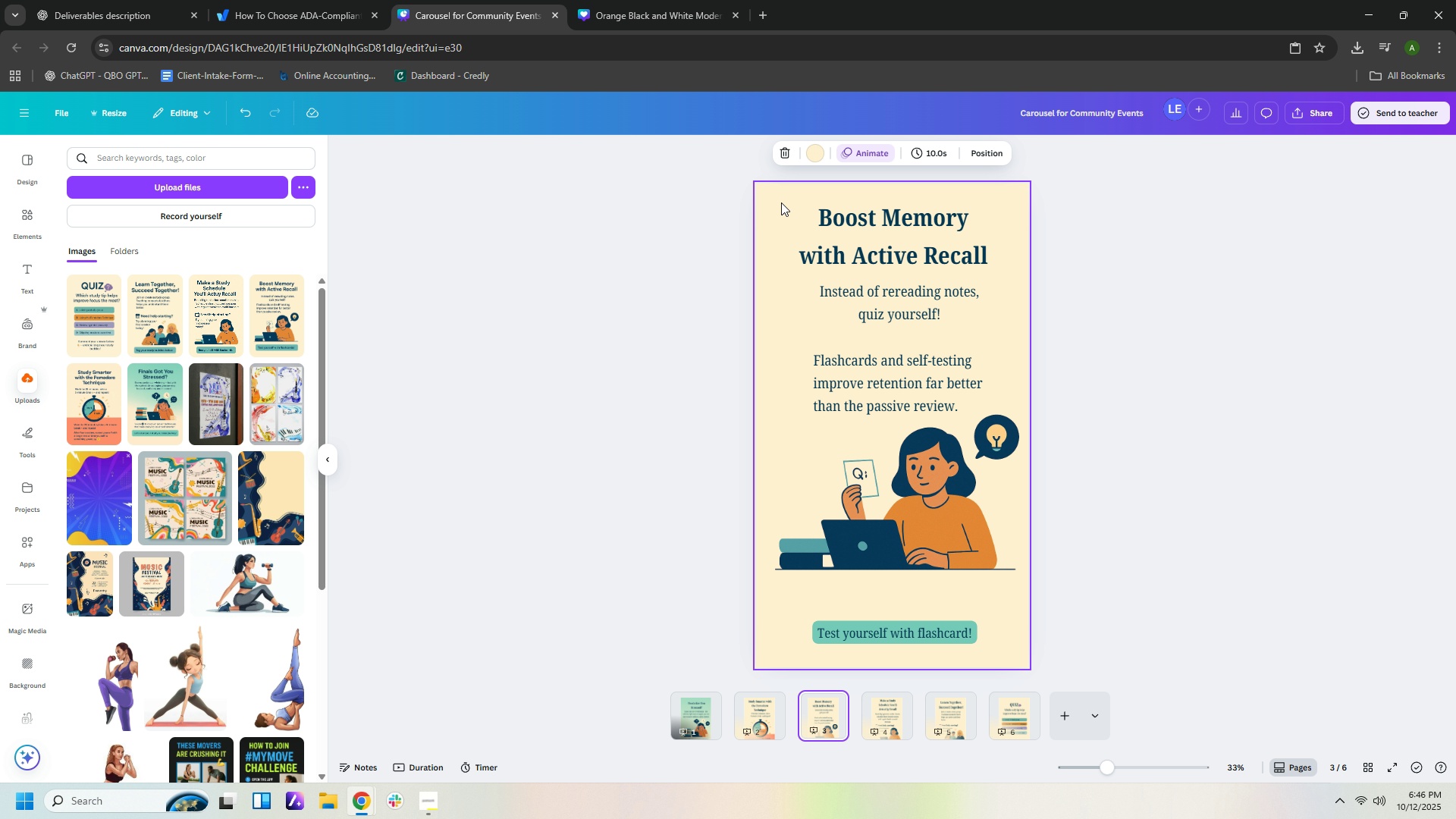 
left_click([775, 196])
 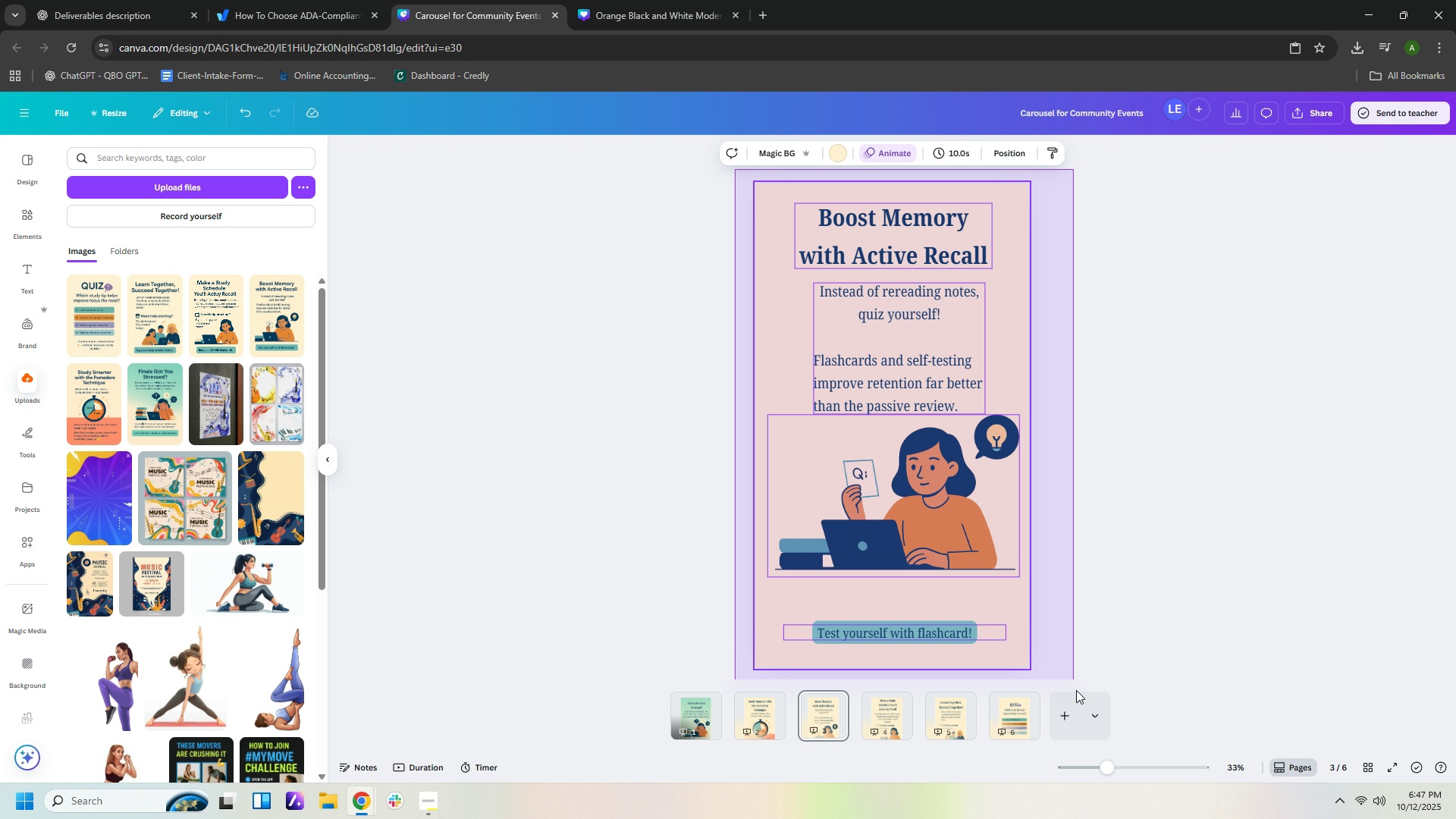 
key(Control+C)
 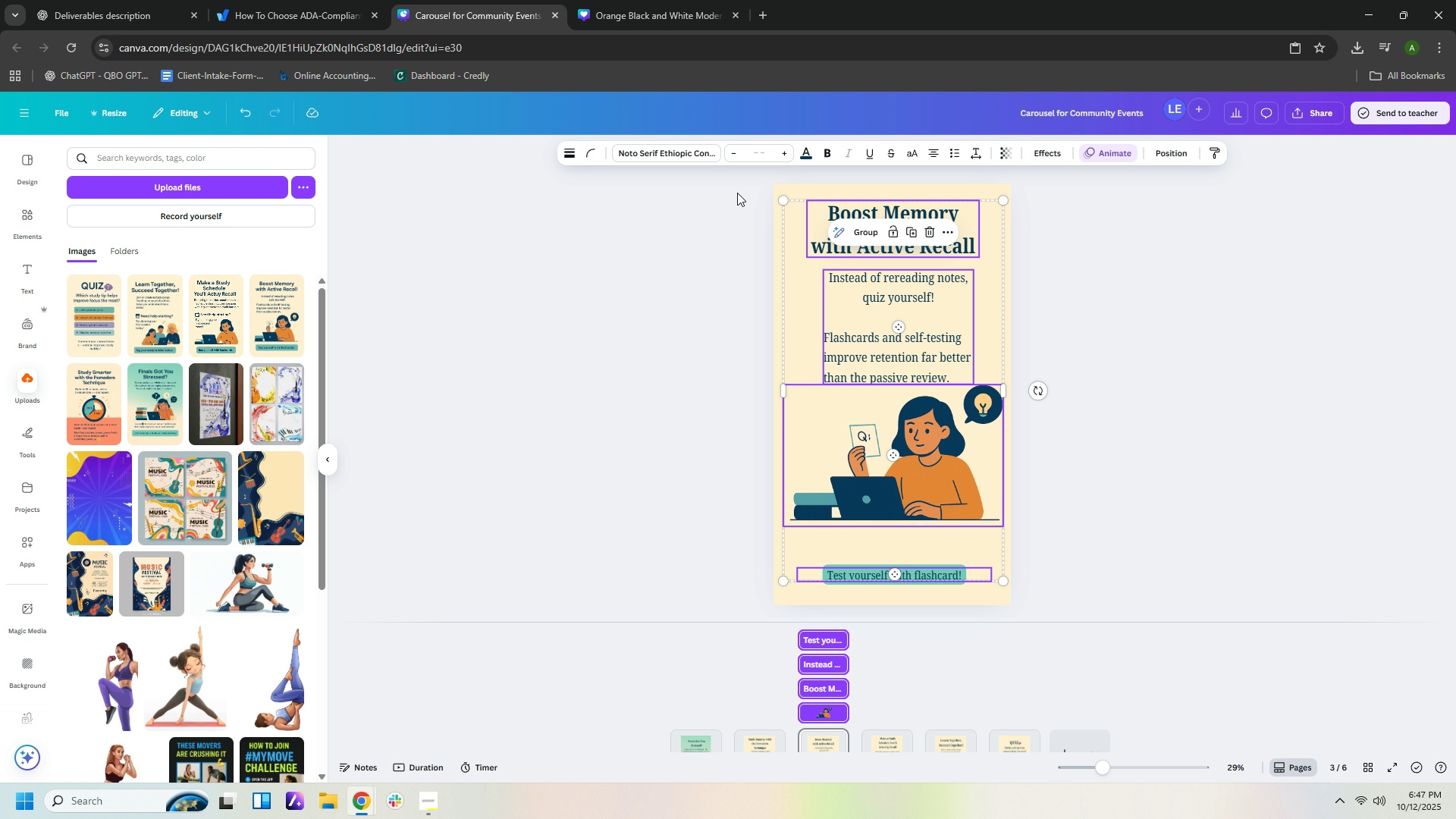 
key(Control+C)
 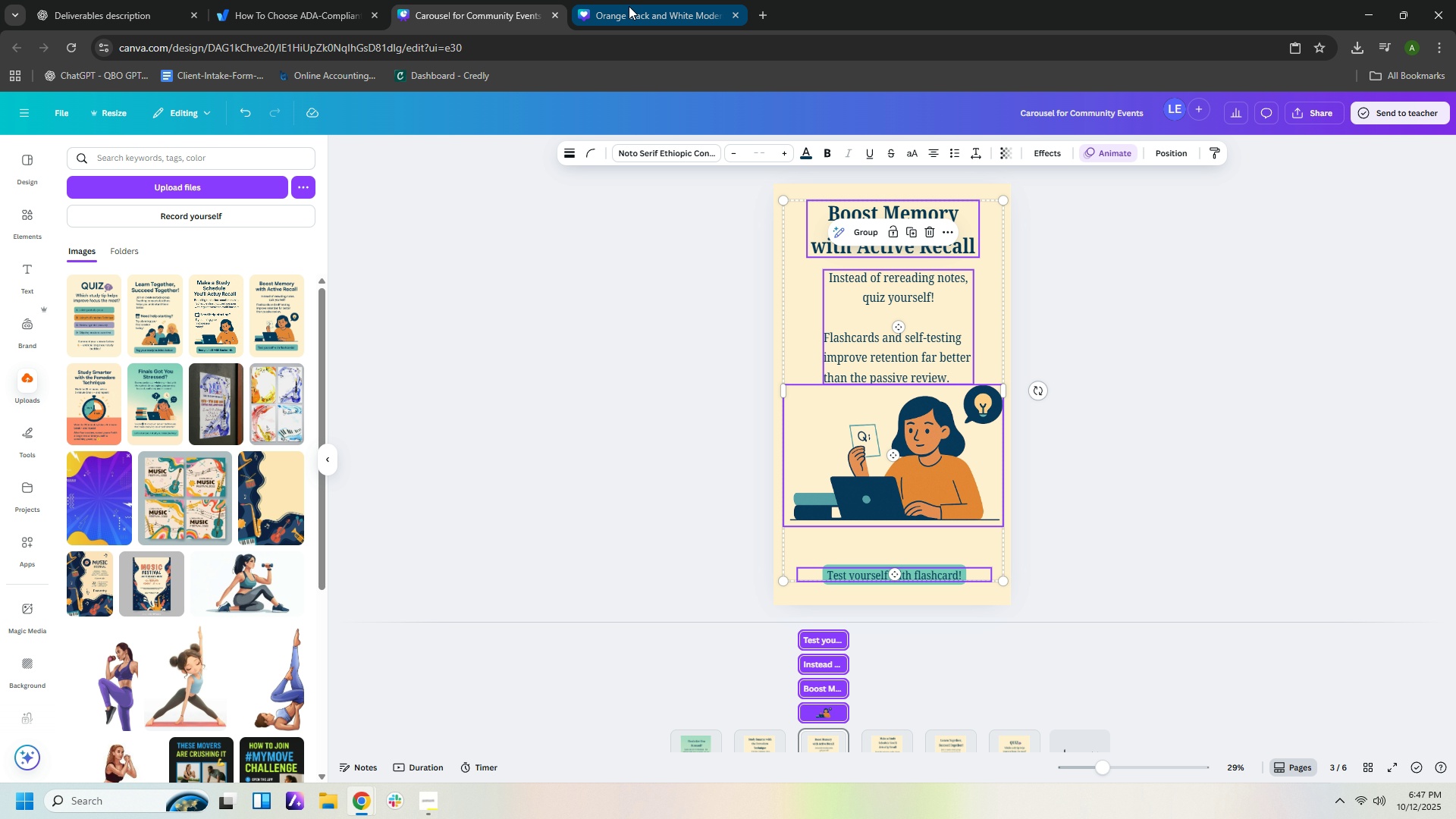 
left_click([633, 6])
 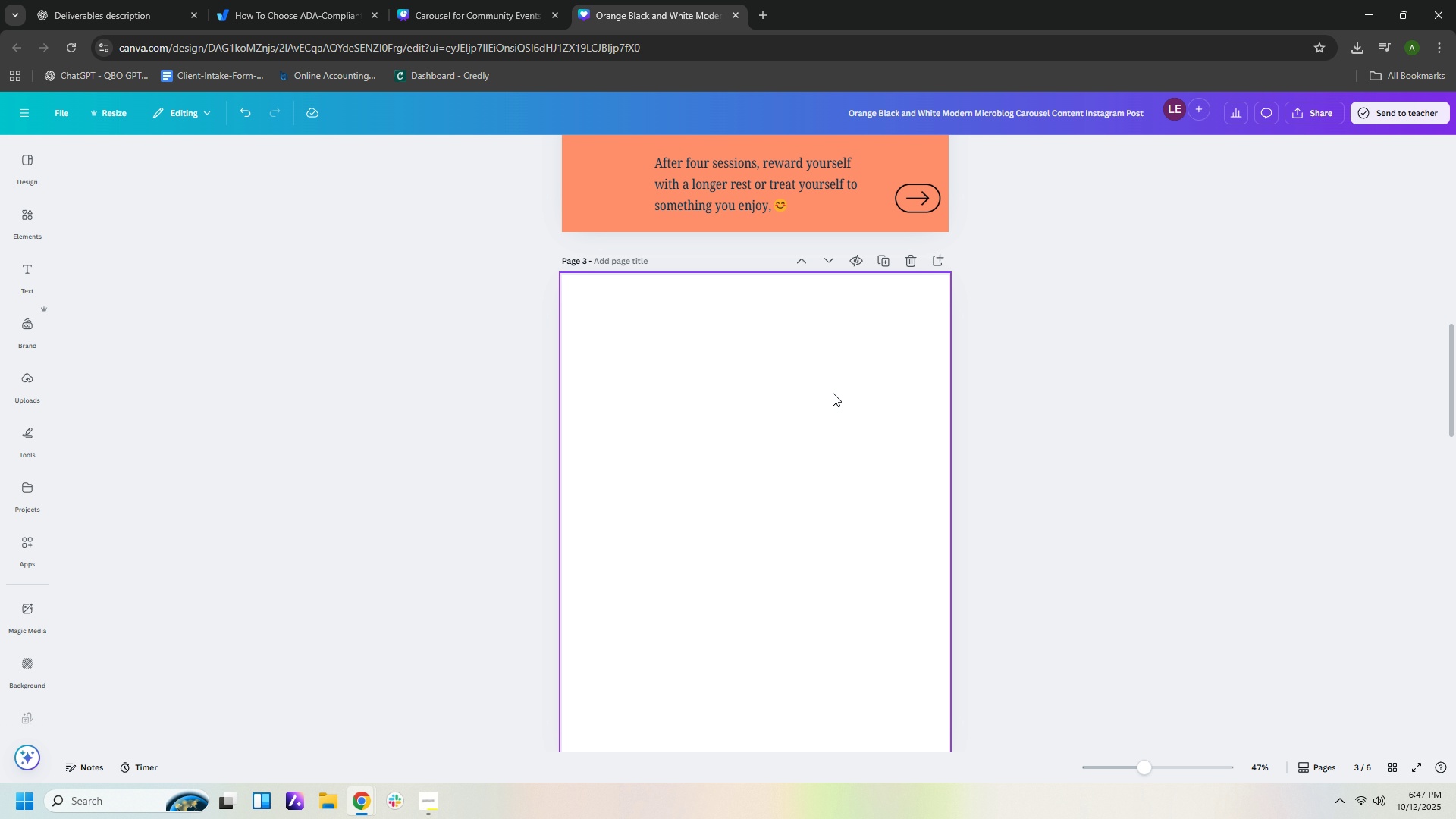 
left_click([833, 393])
 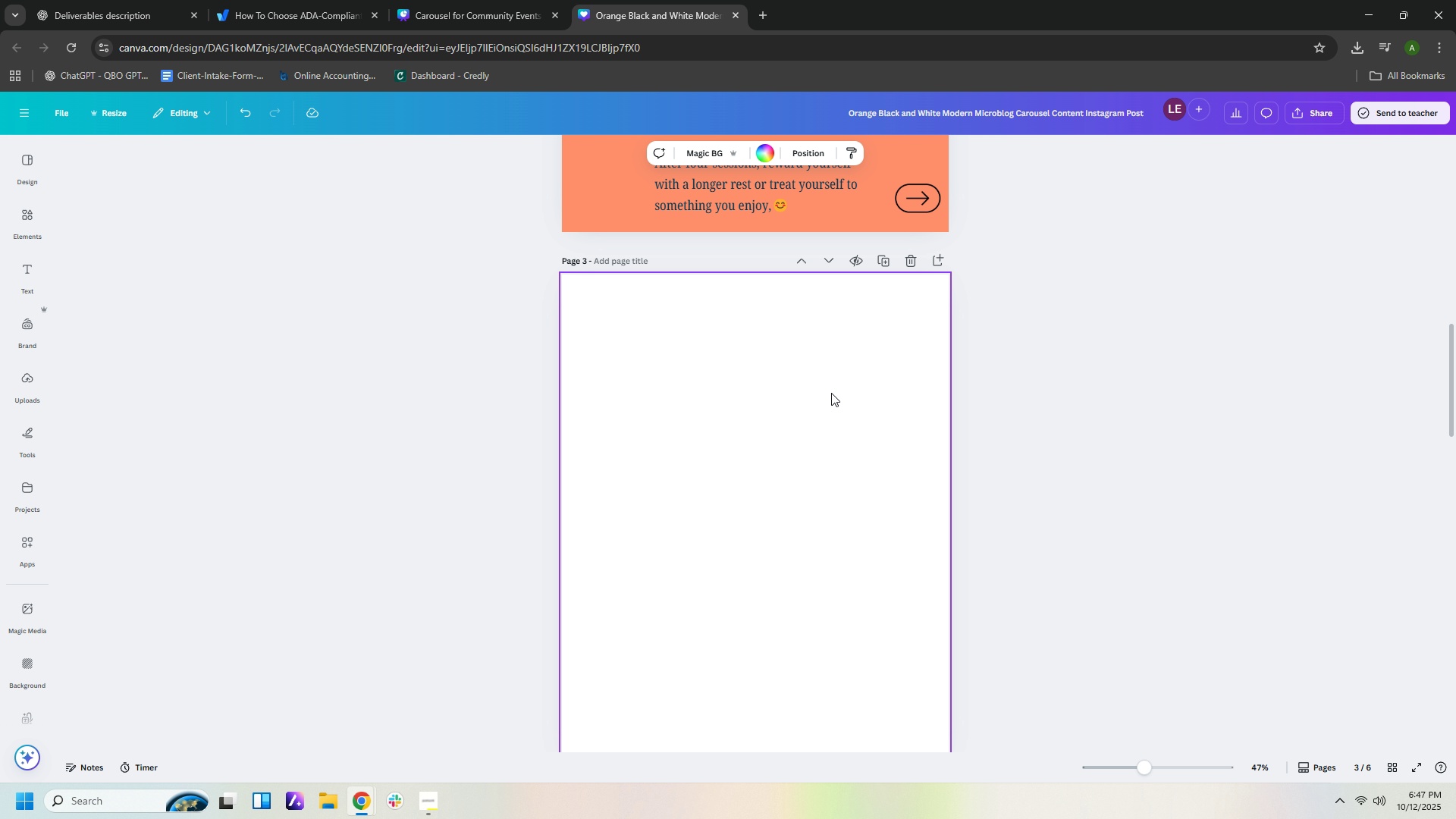 
key(Control+V)
 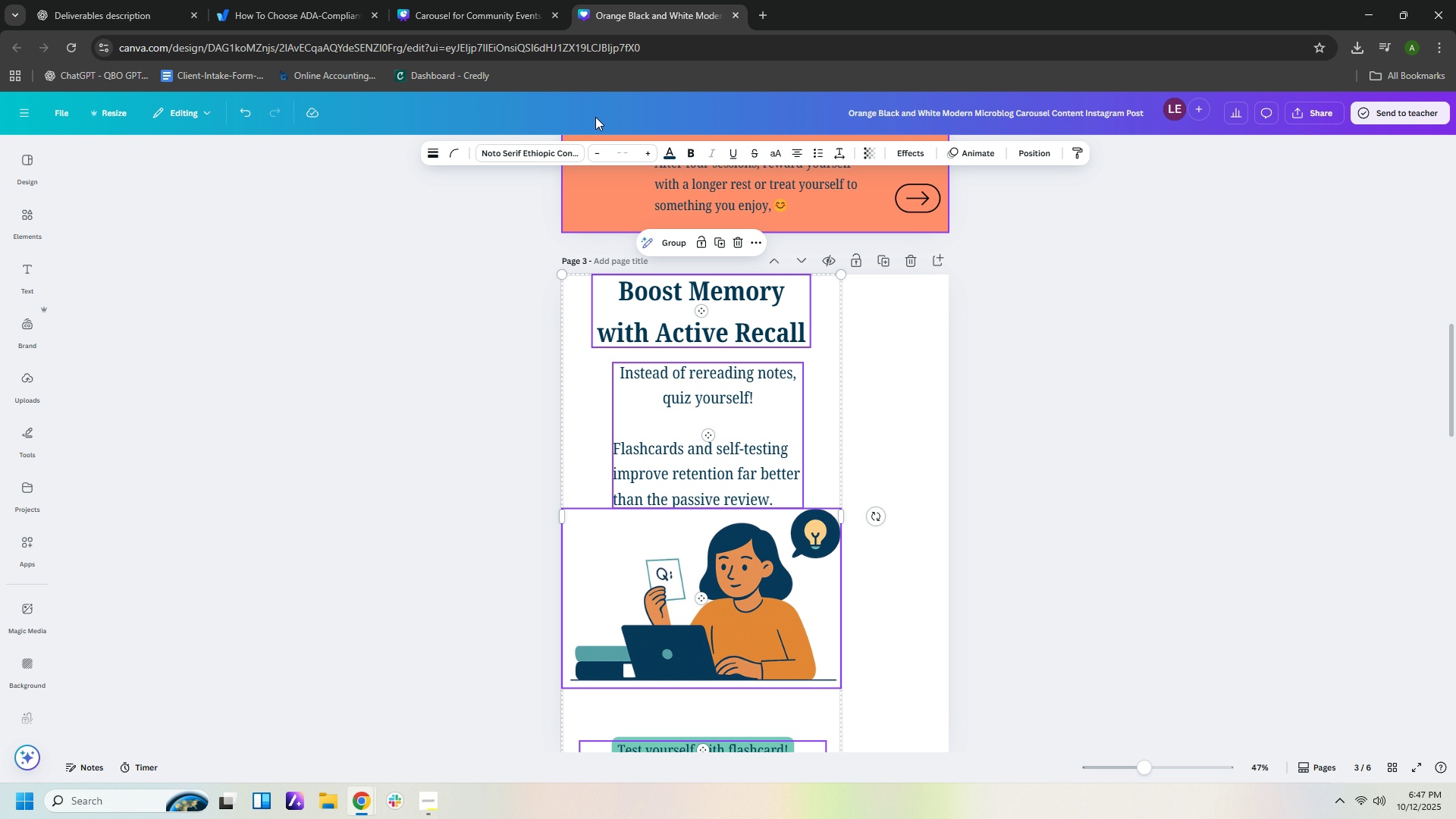 
left_click([497, 10])
 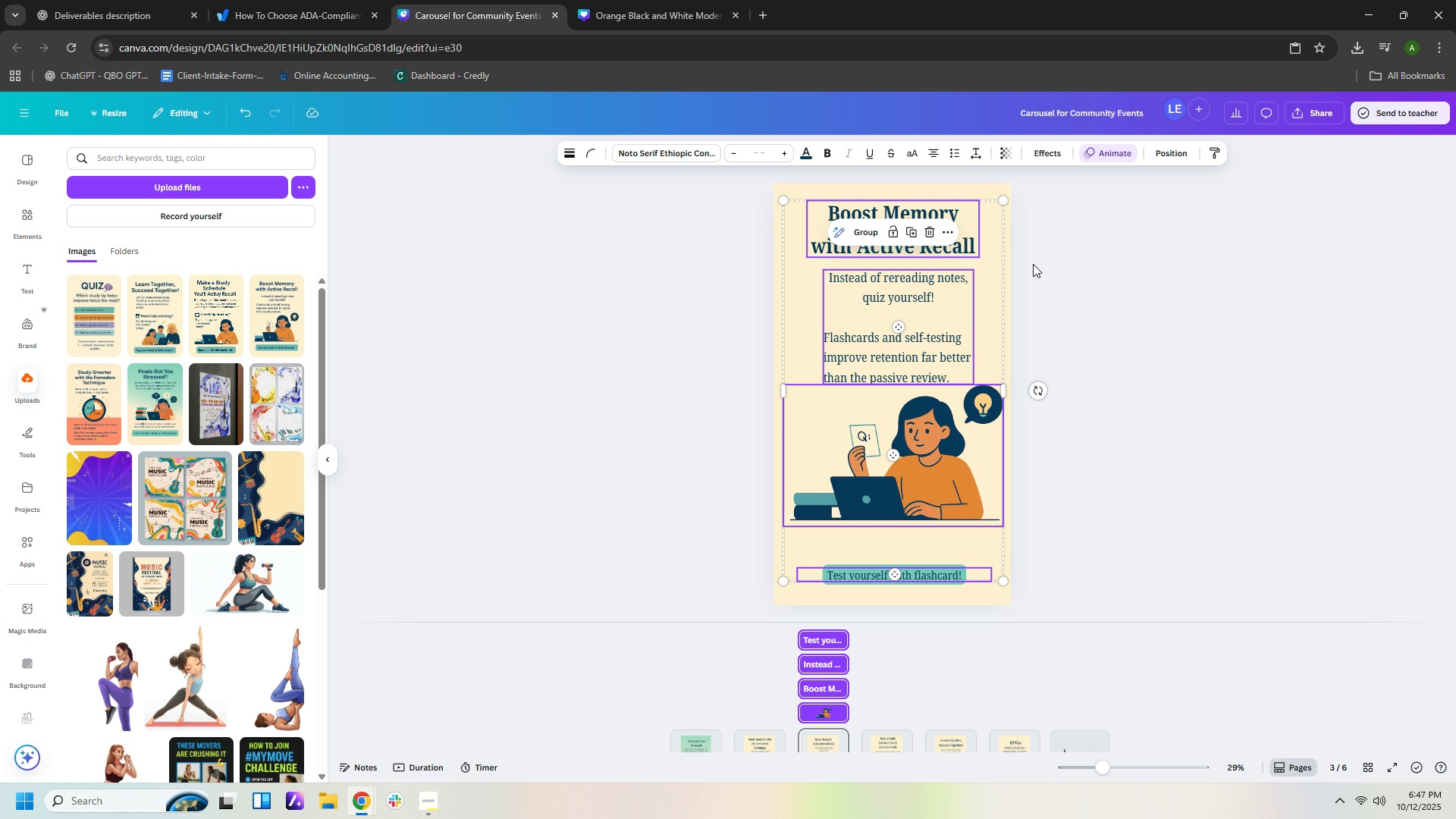 
double_click([1010, 253])
 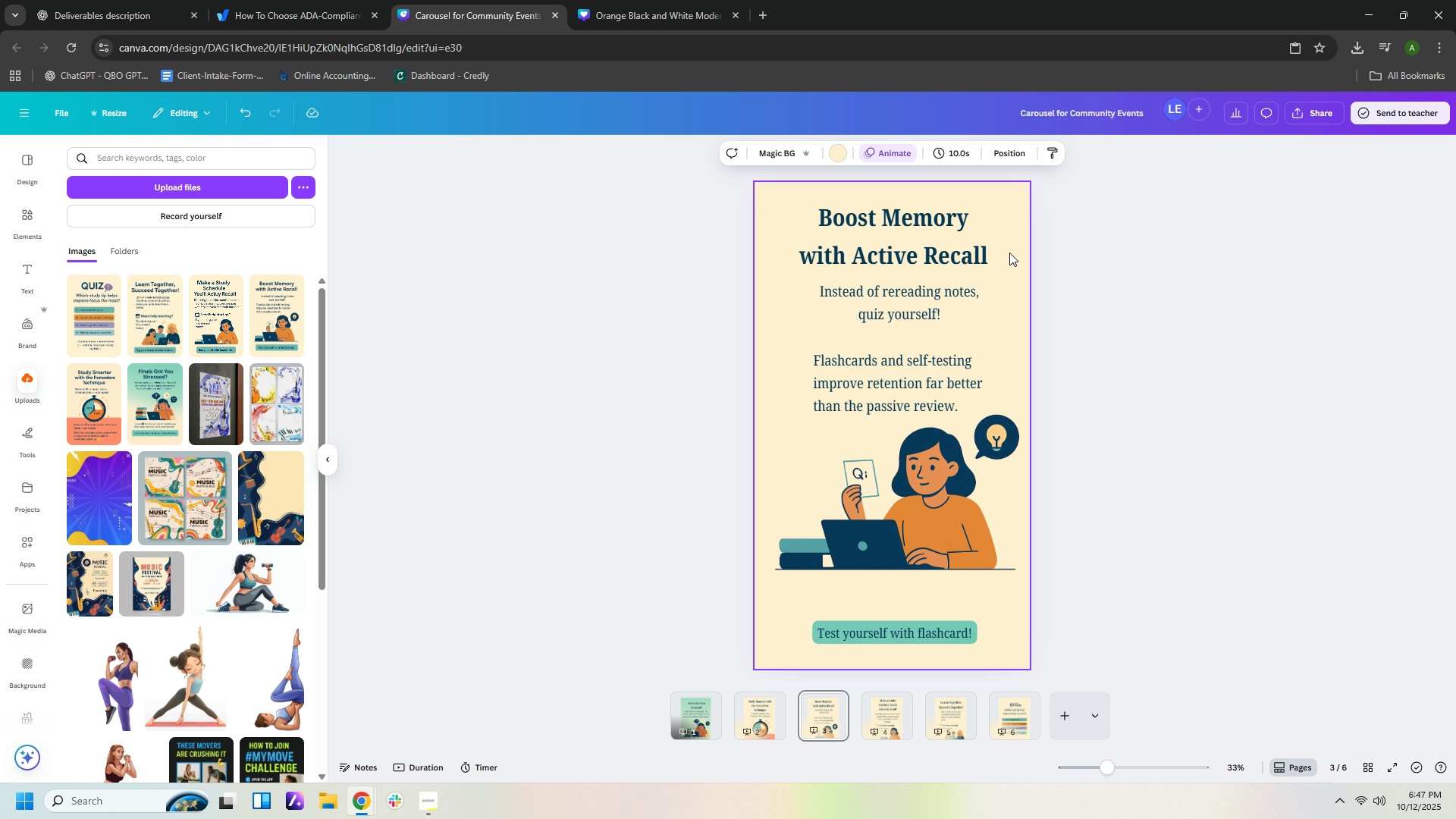 
key(Control+C)
 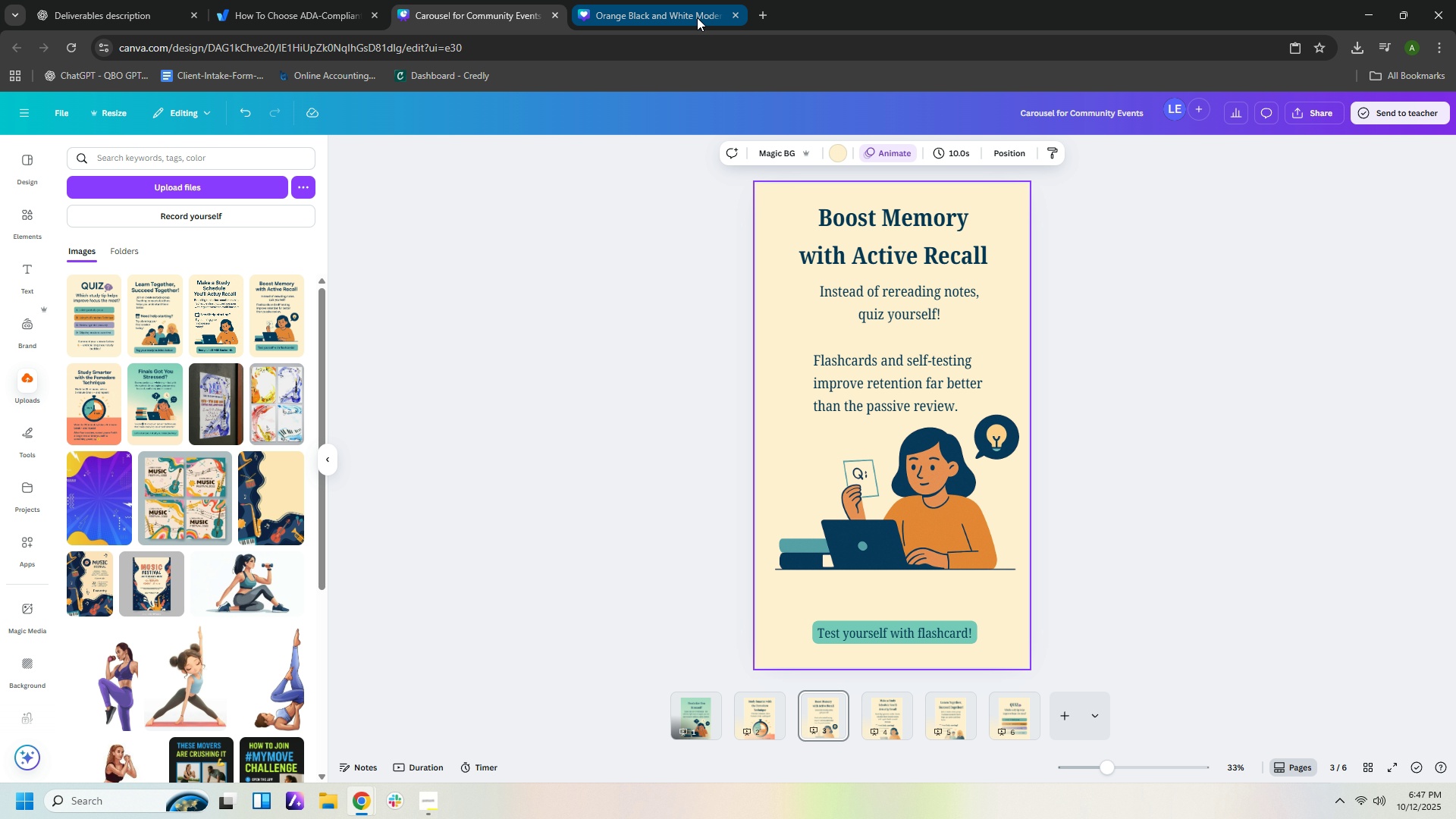 
left_click([697, 17])
 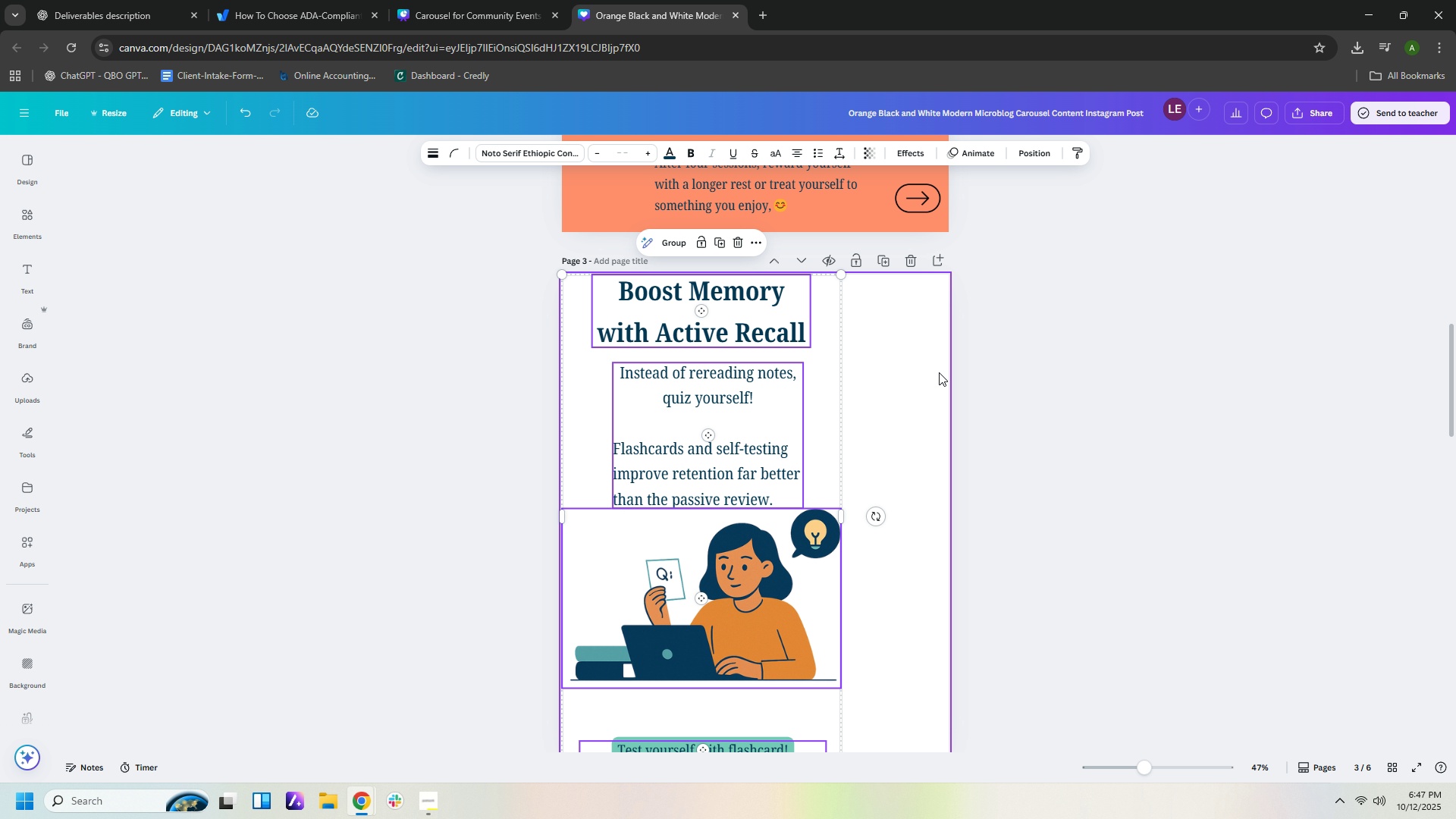 
left_click([939, 372])
 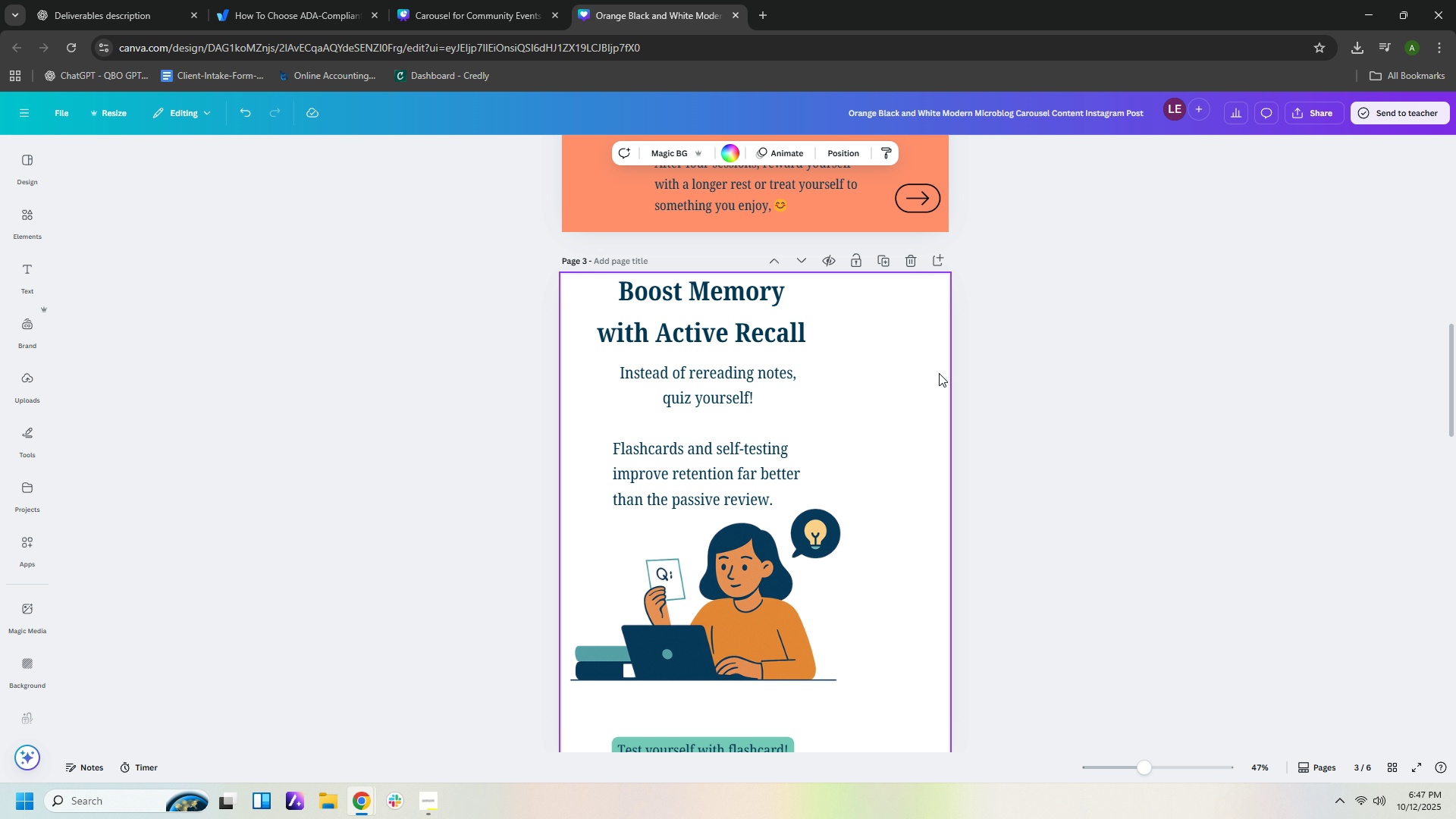 
key(Control+V)
 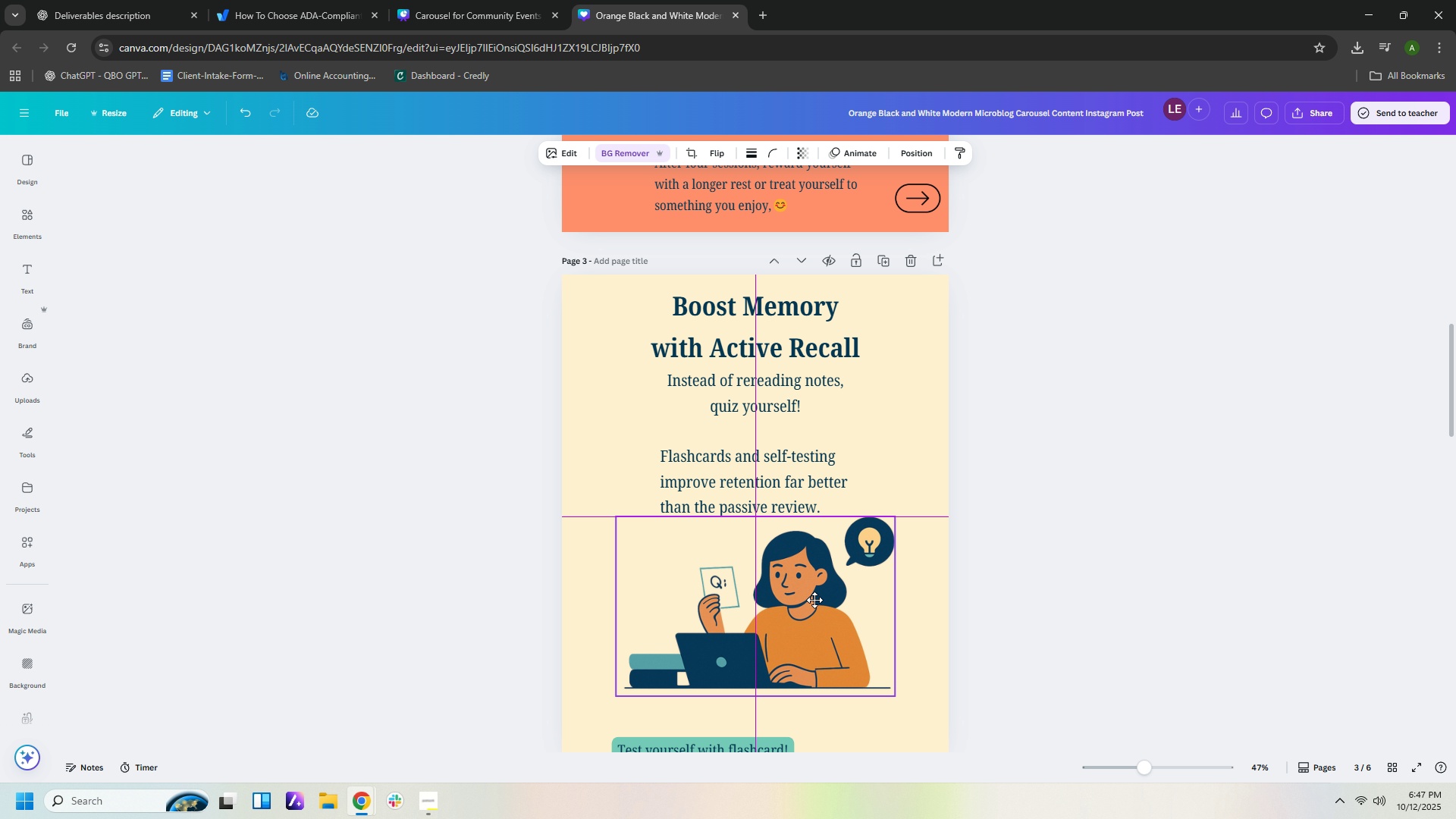 
wait(7.32)
 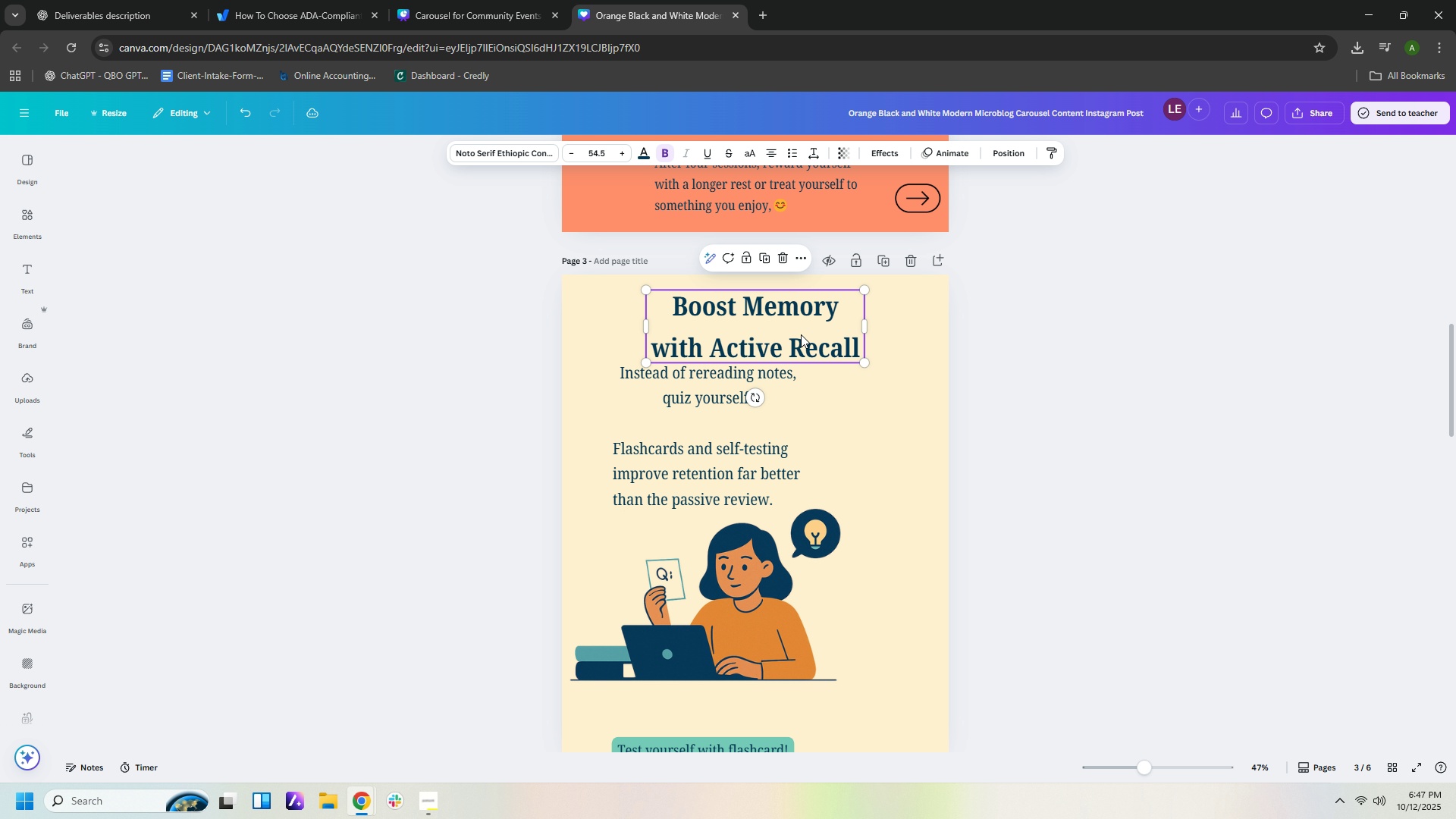 
scroll: coordinate [1101, 689], scroll_direction: down, amount: 3.0
 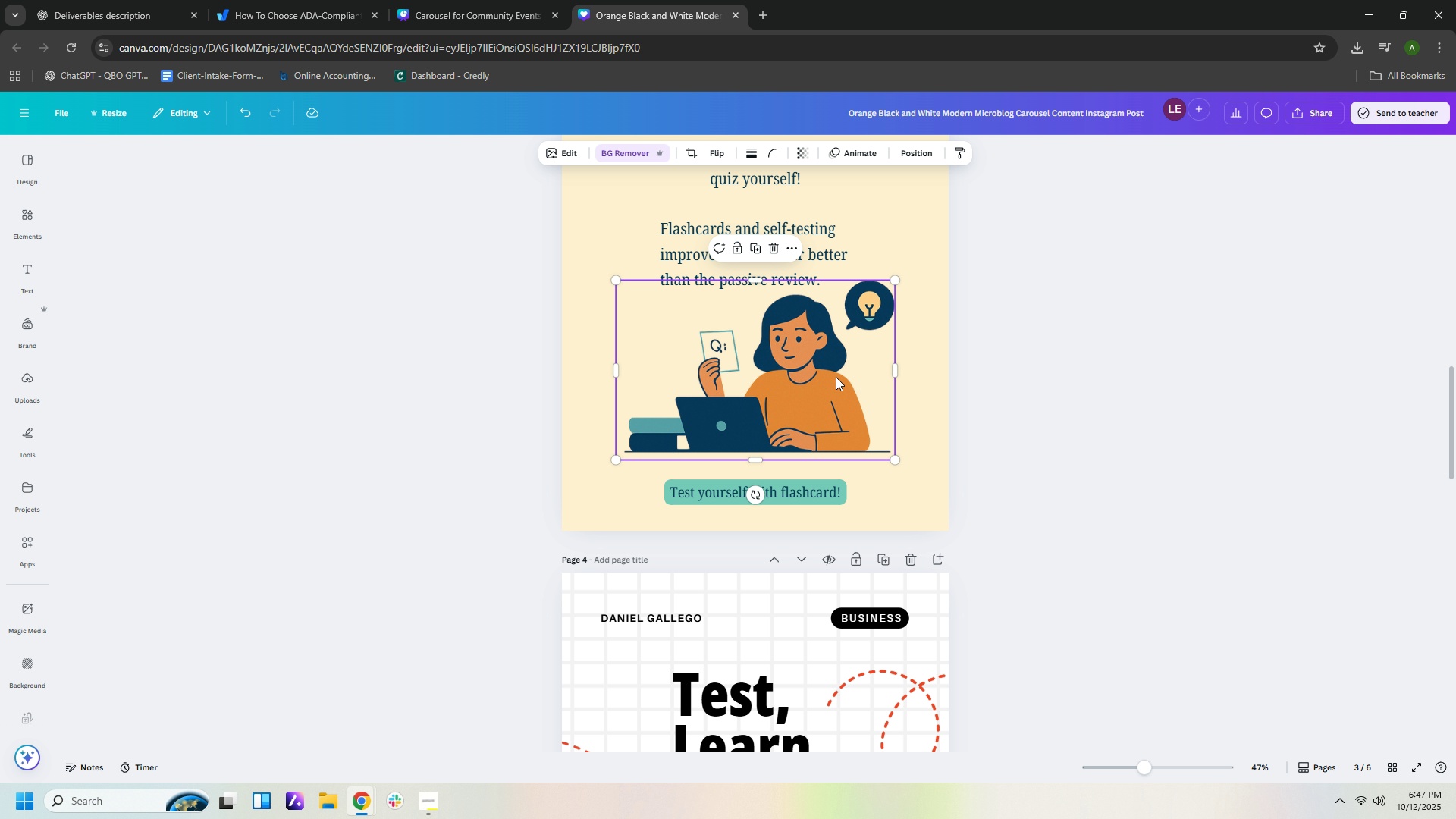 
scroll: coordinate [1025, 431], scroll_direction: up, amount: 2.0
 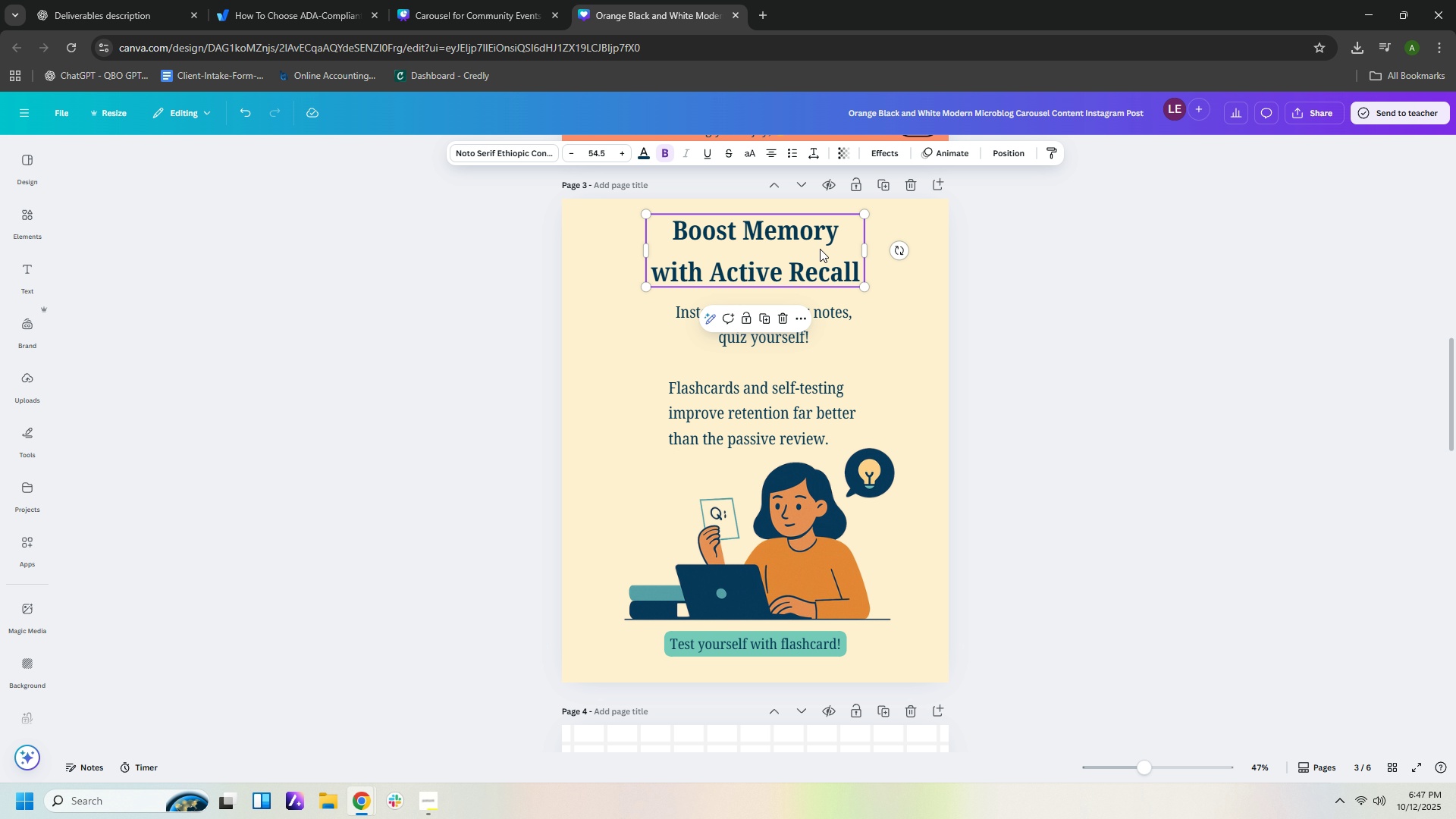 
wait(6.31)
 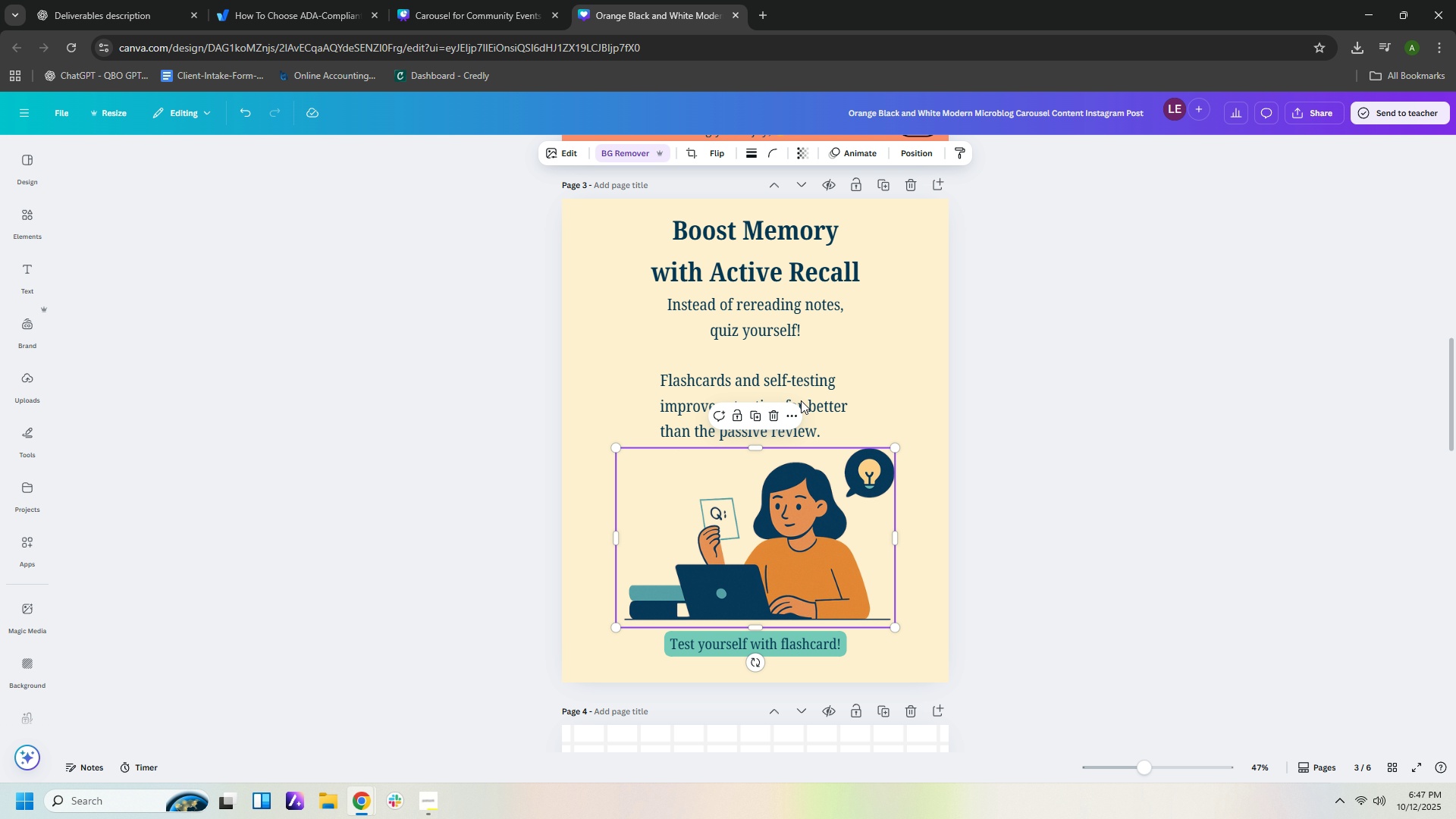 
scroll: coordinate [1002, 372], scroll_direction: up, amount: 3.0
 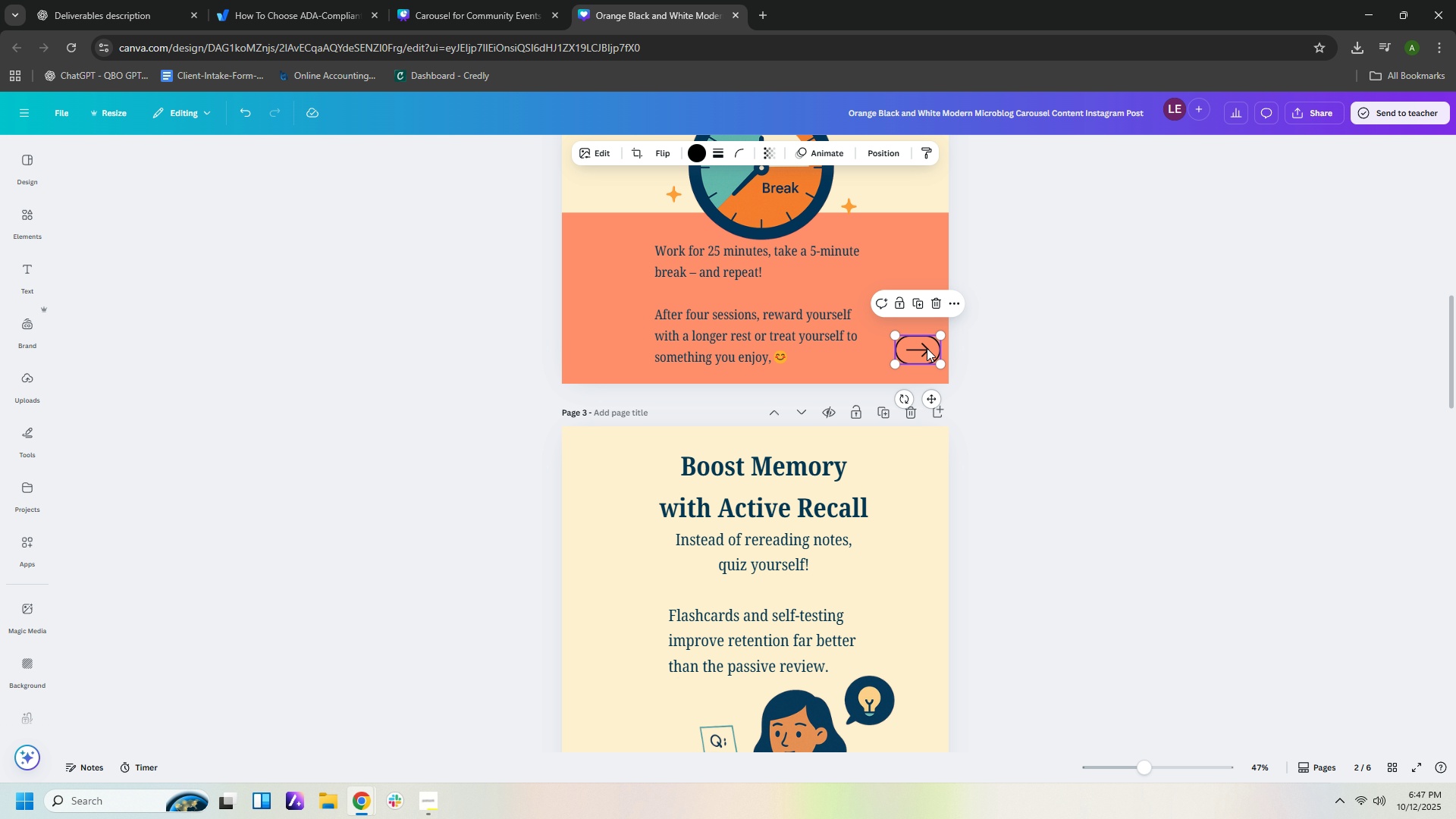 
left_click([927, 348])
 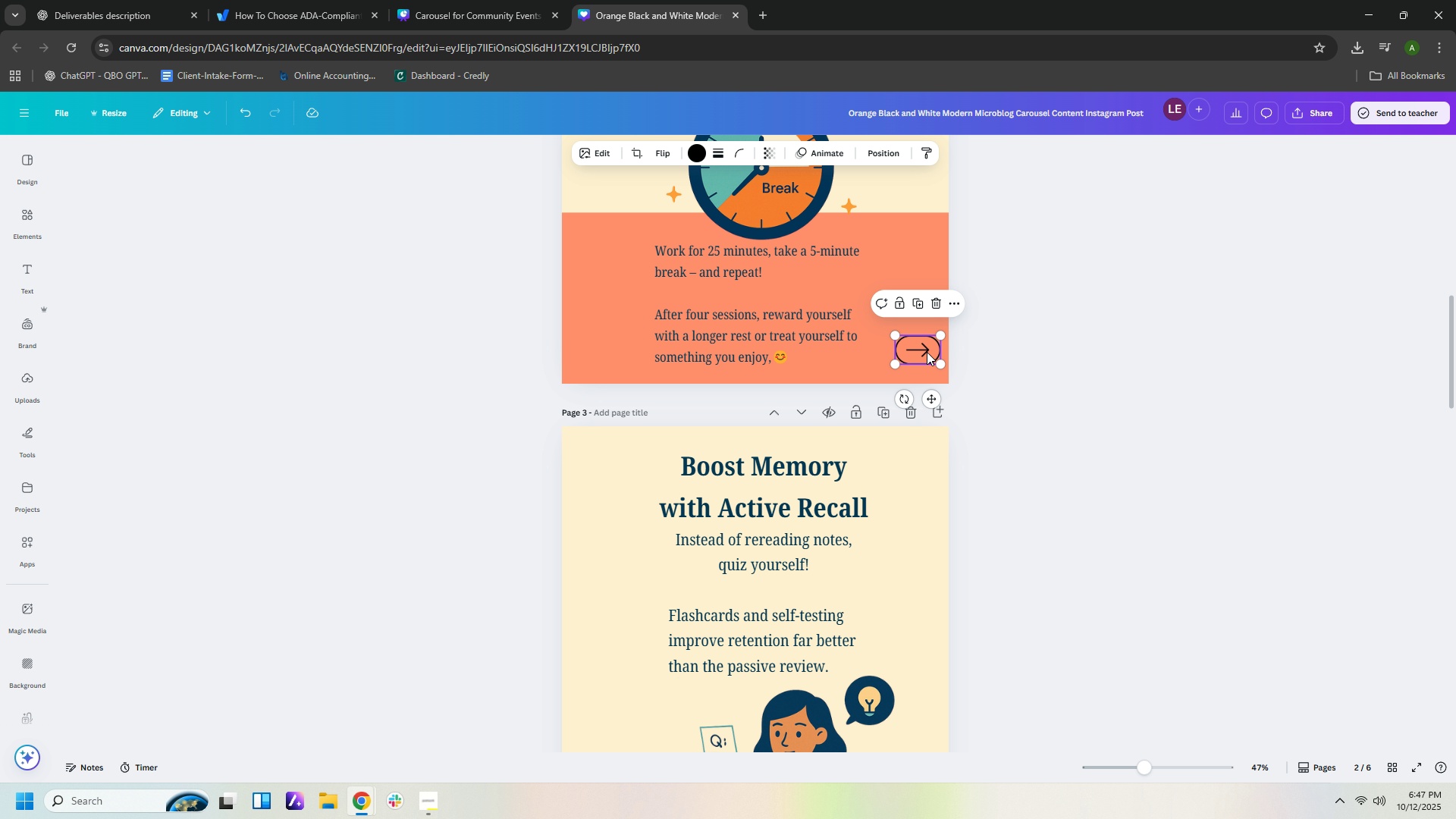 
key(Control+C)
 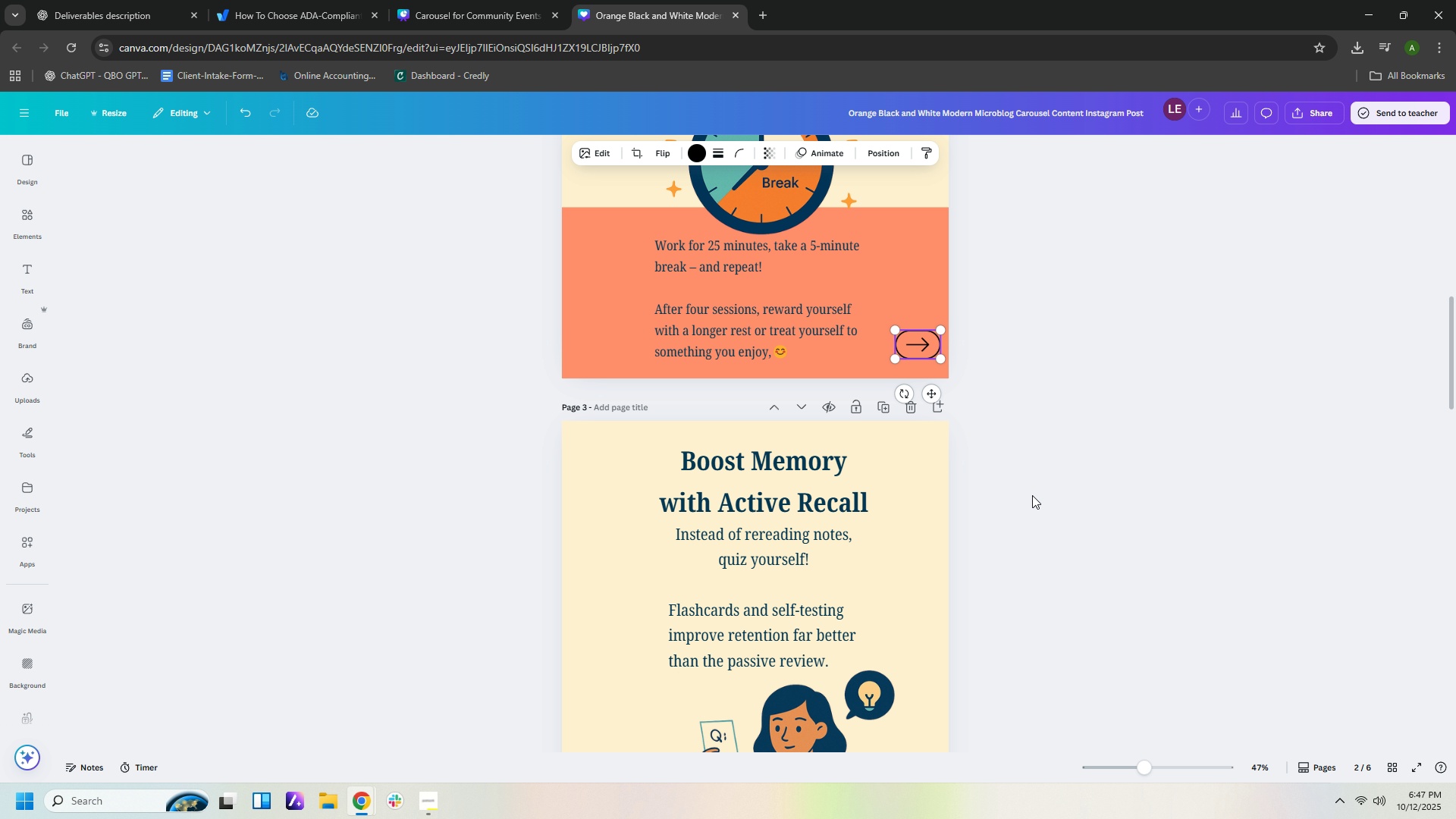 
scroll: coordinate [1037, 500], scroll_direction: down, amount: 5.0
 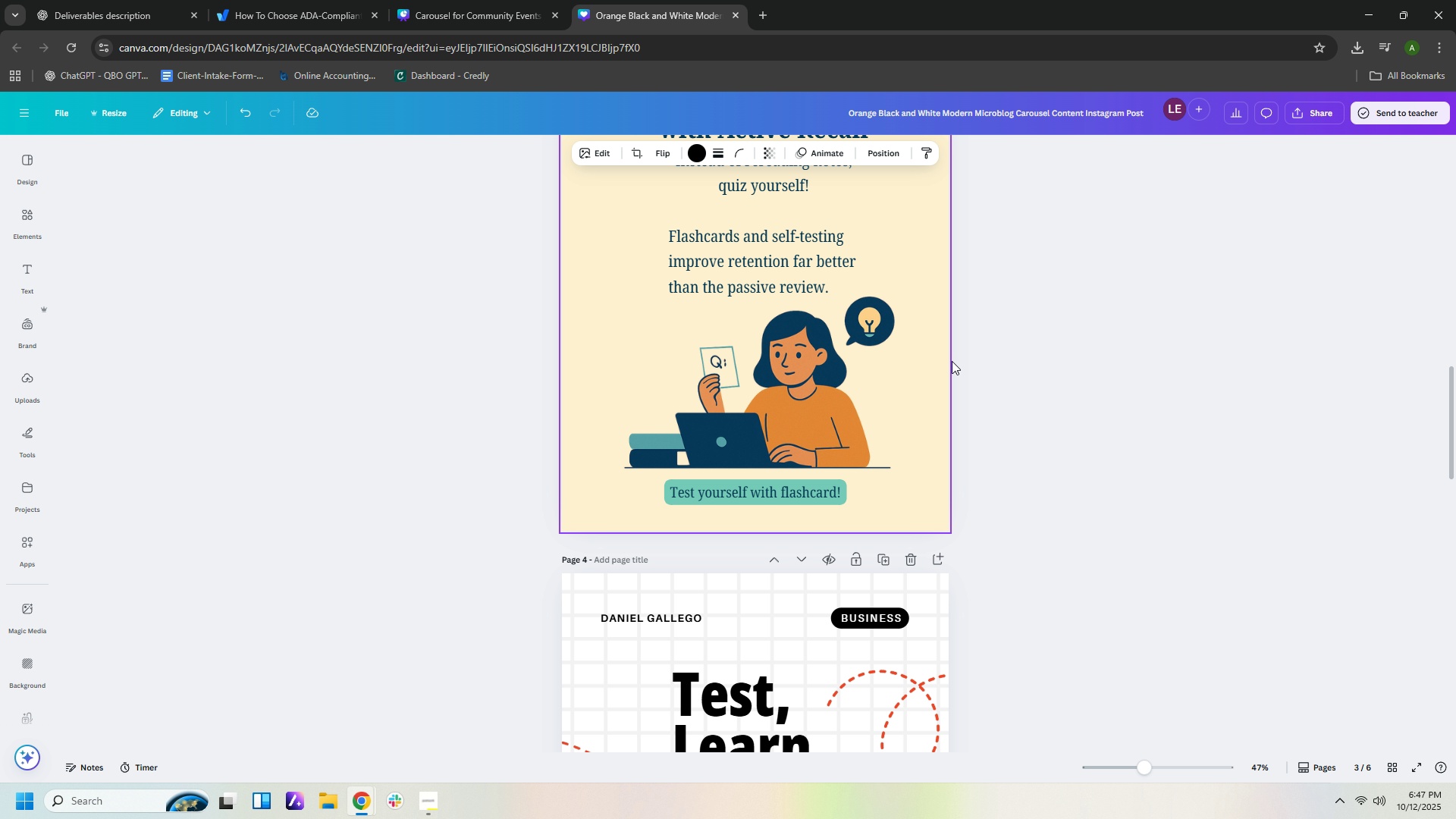 
scroll: coordinate [971, 372], scroll_direction: up, amount: 3.0
 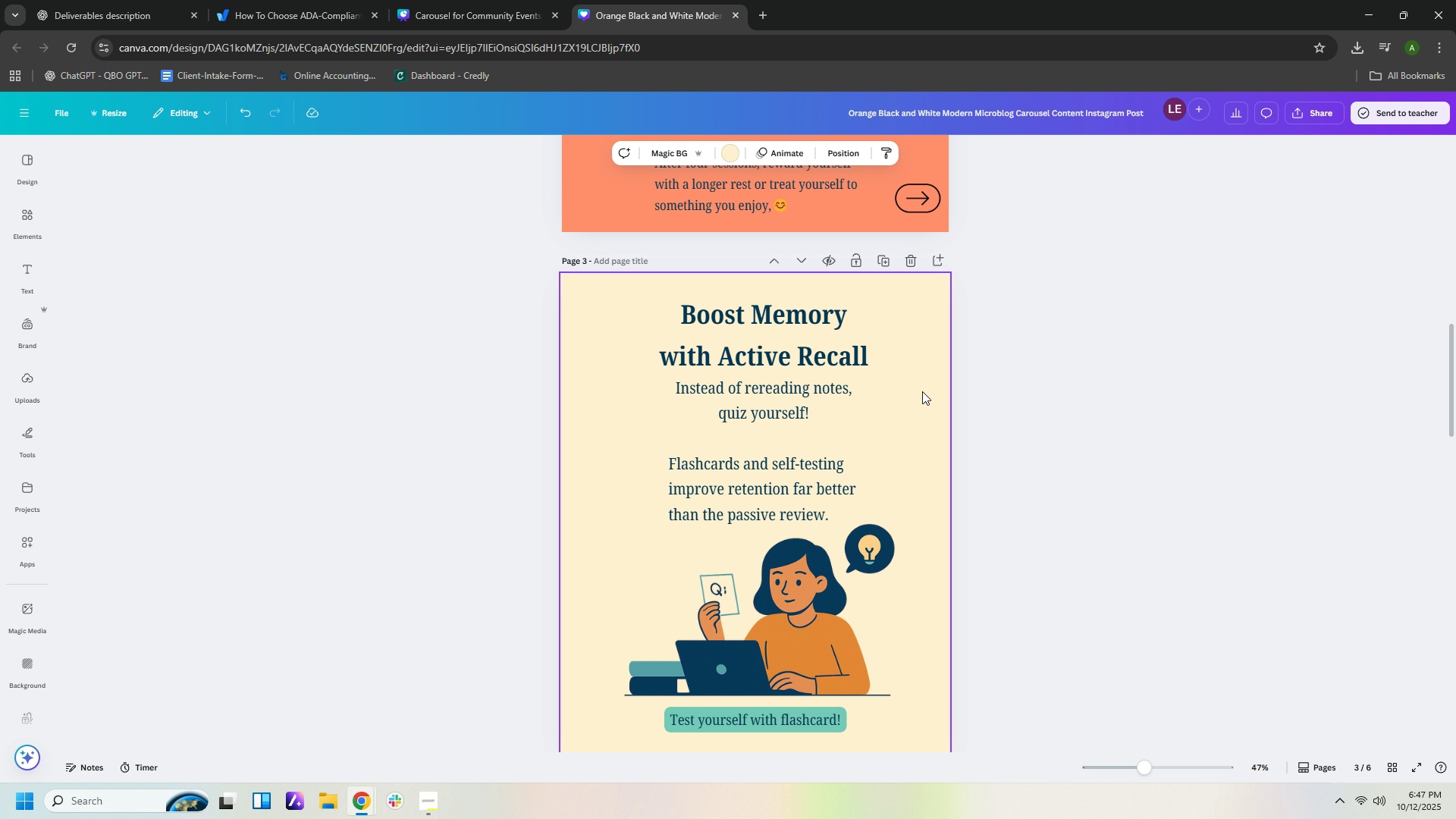 
left_click([922, 391])
 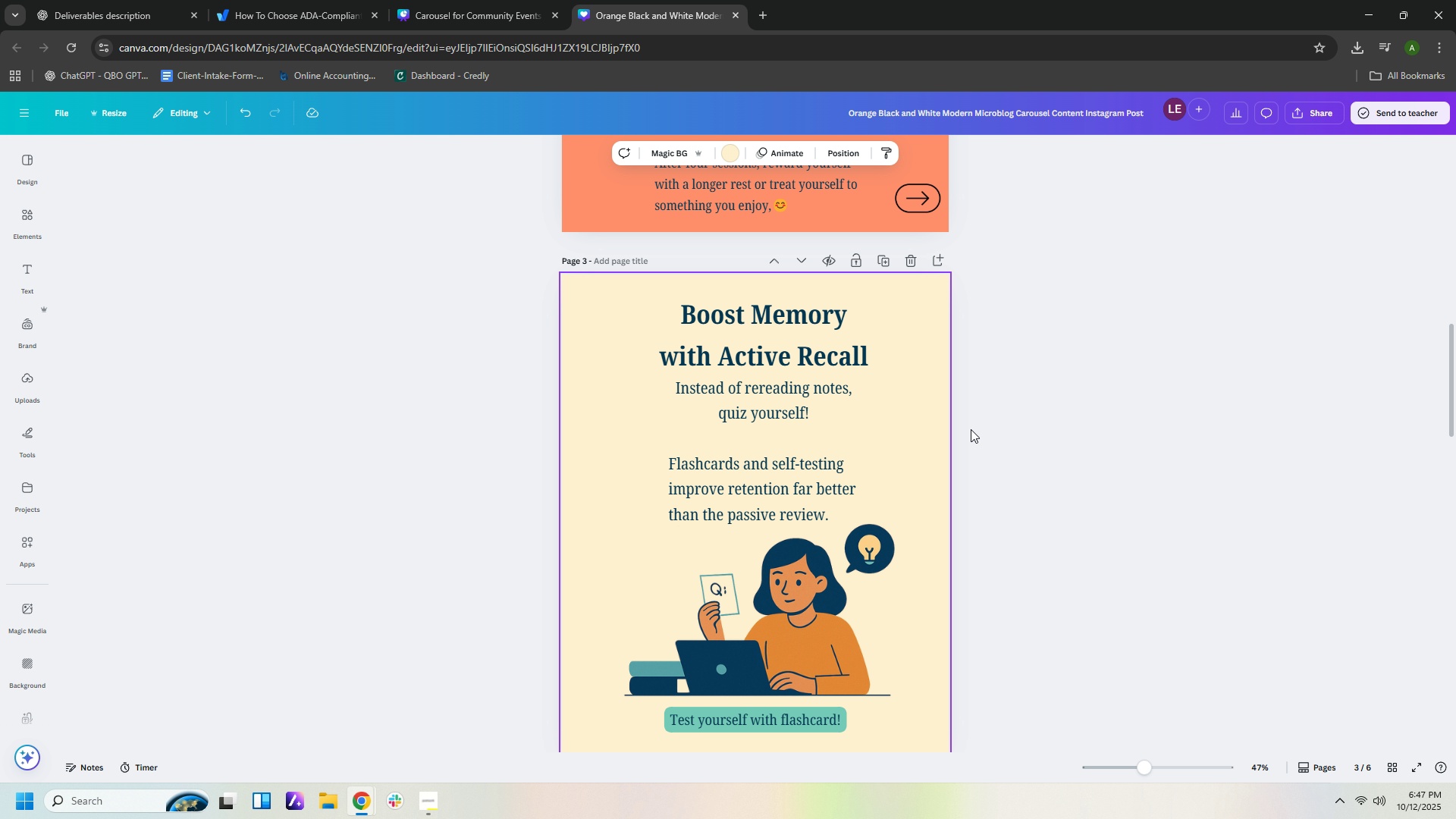 
key(Control+V)
 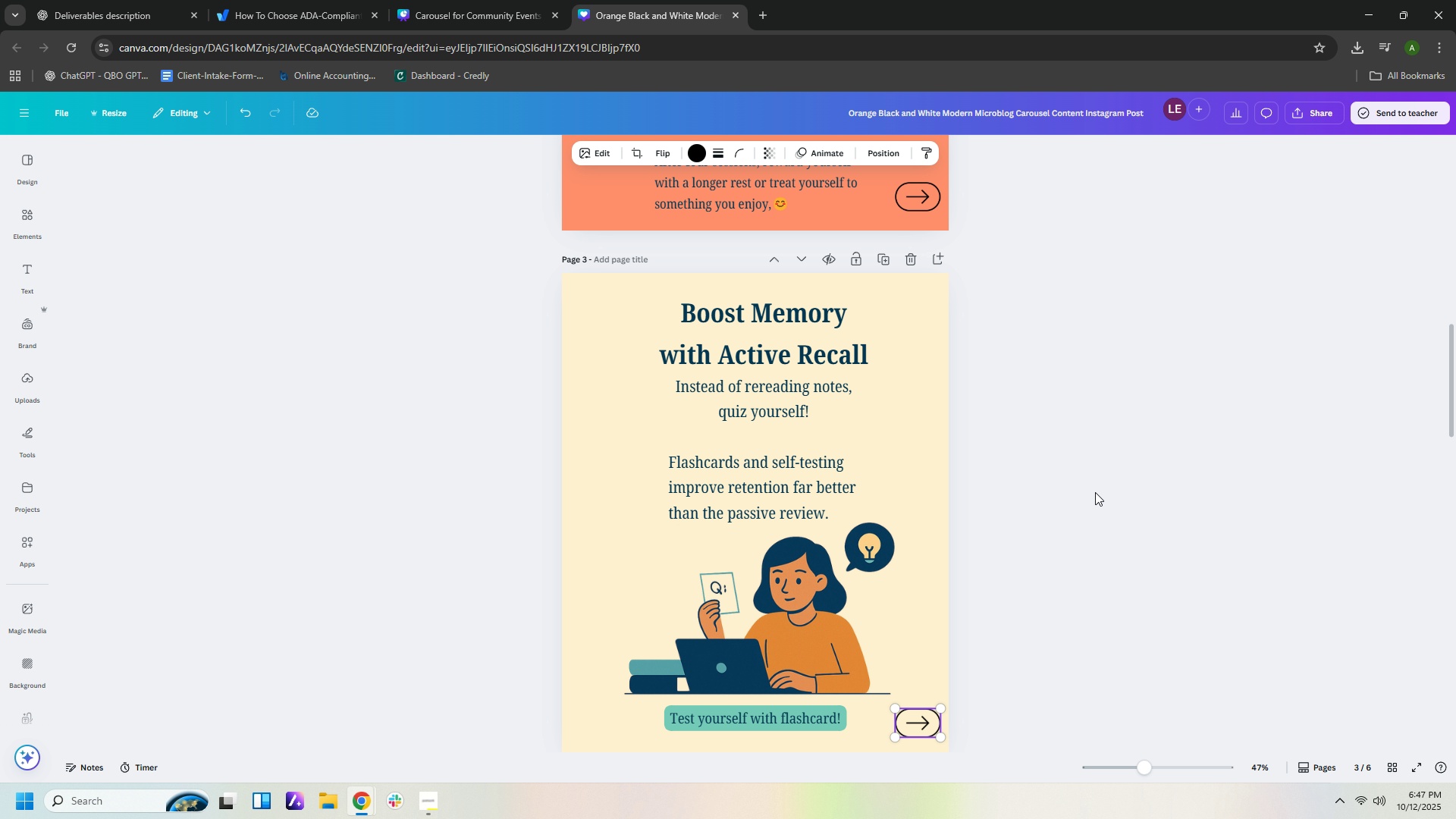 
scroll: coordinate [1095, 492], scroll_direction: down, amount: 3.0
 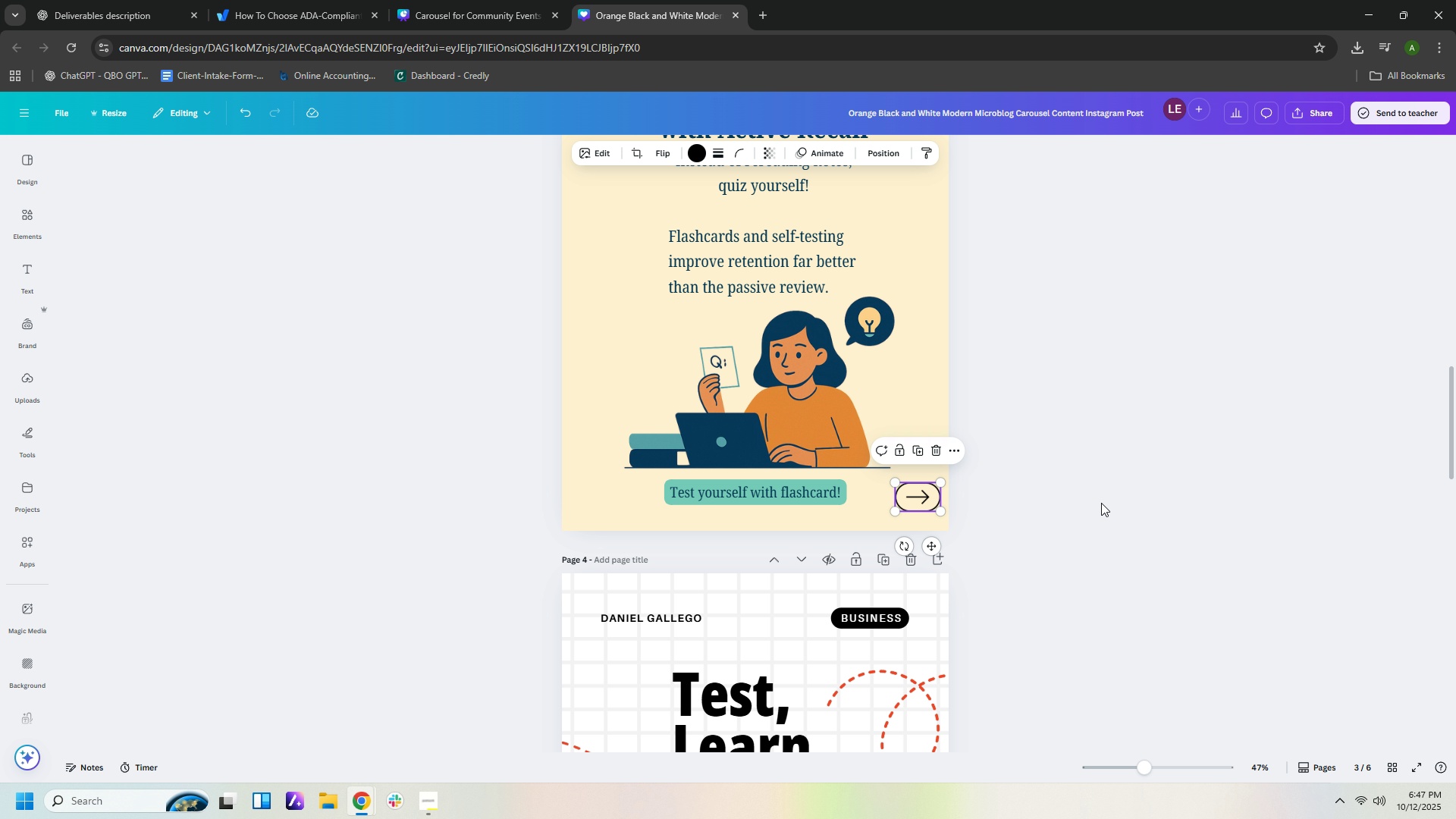 
scroll: coordinate [1108, 478], scroll_direction: up, amount: 14.0
 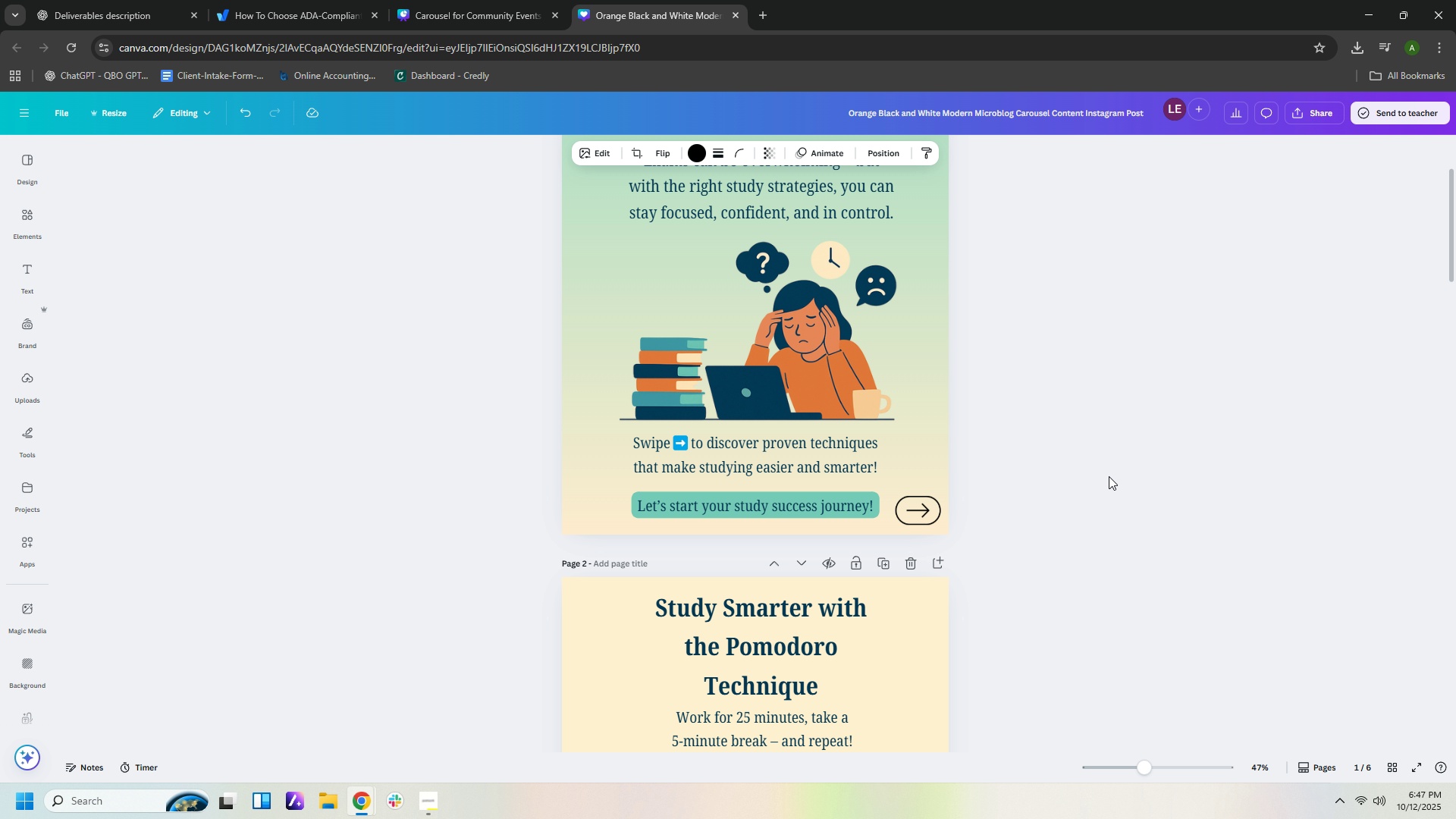 
scroll: coordinate [1116, 486], scroll_direction: down, amount: 17.0
 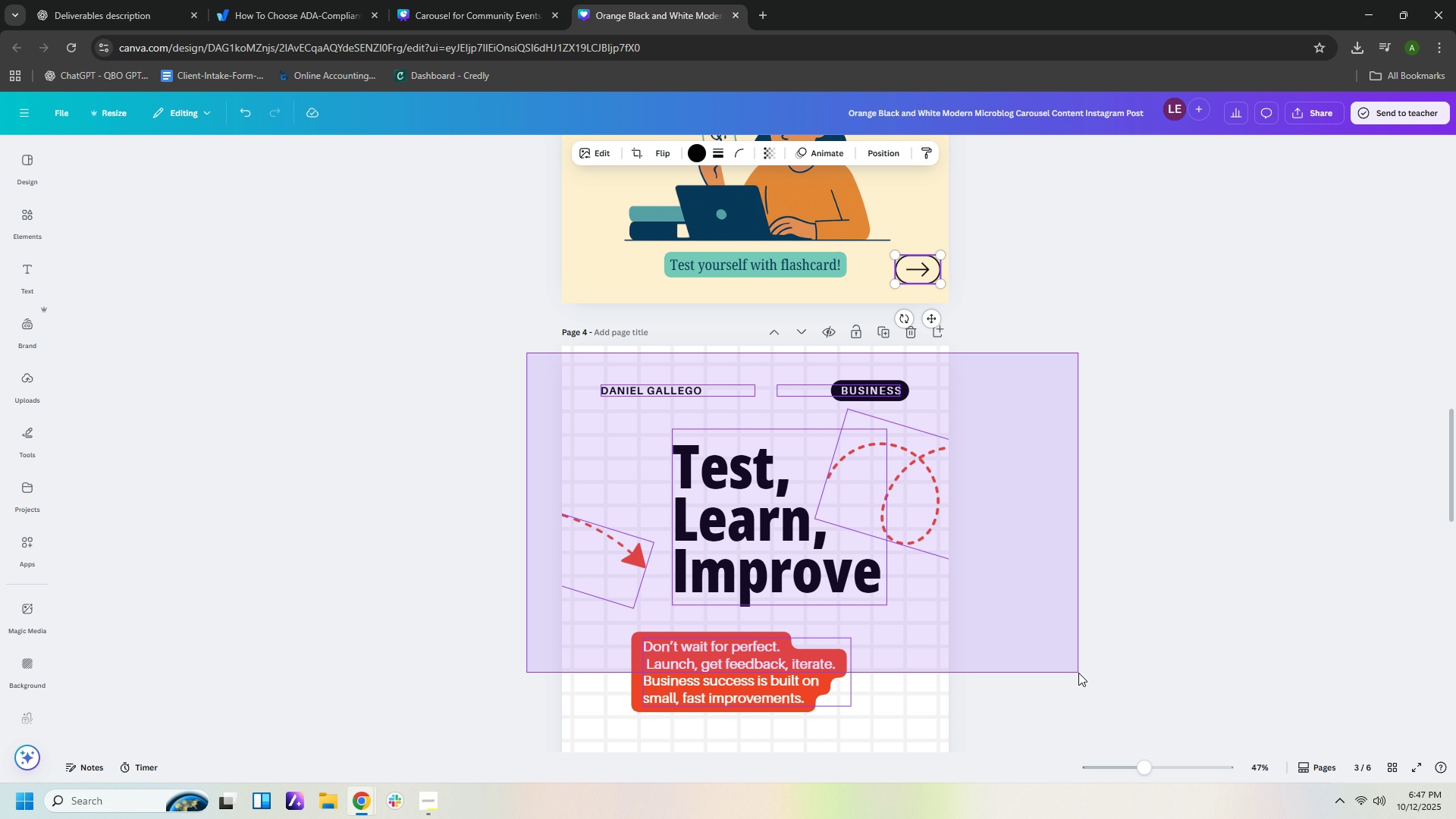 
key(Control+Delete)
 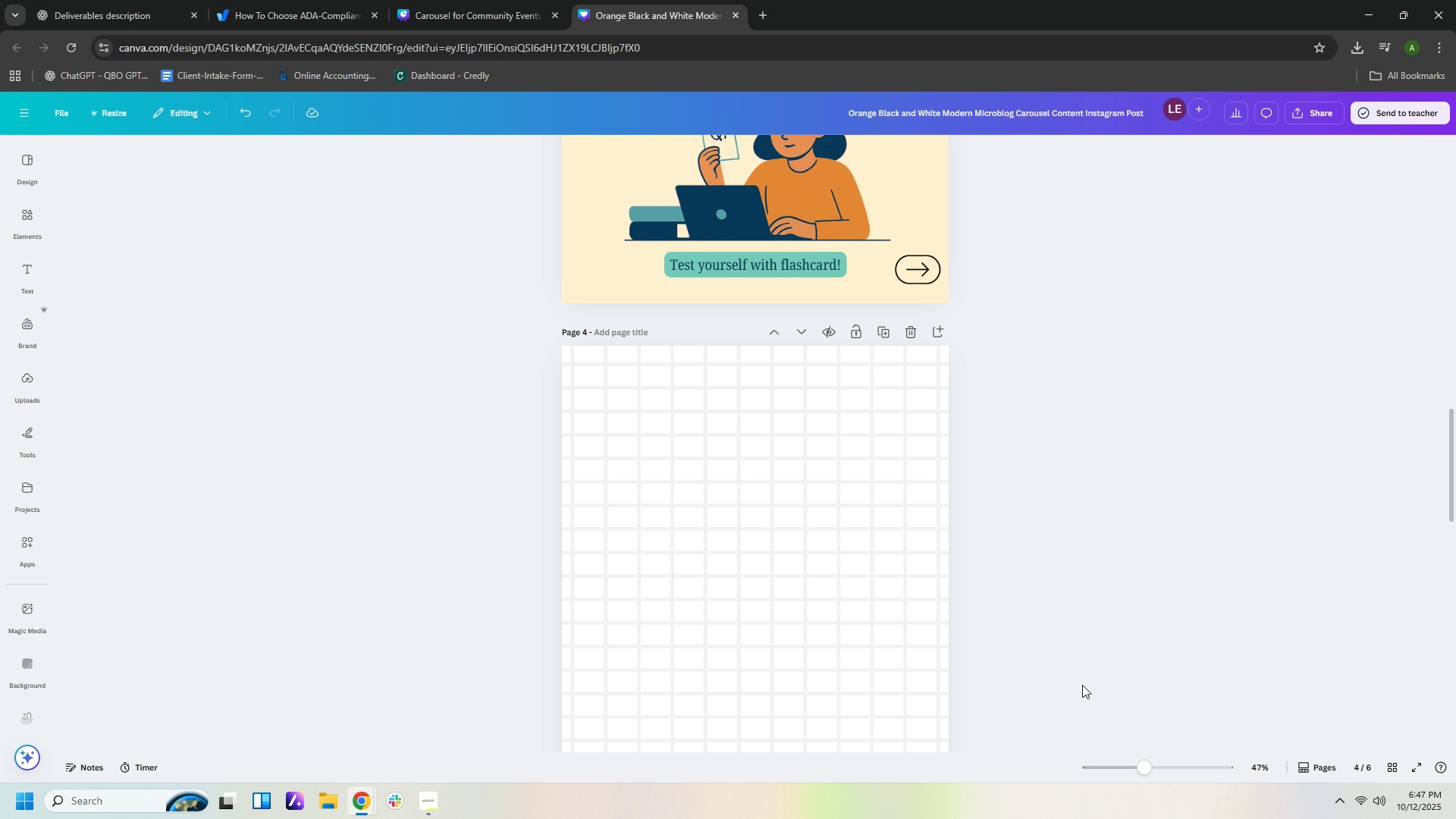 
scroll: coordinate [1081, 680], scroll_direction: down, amount: 5.0
 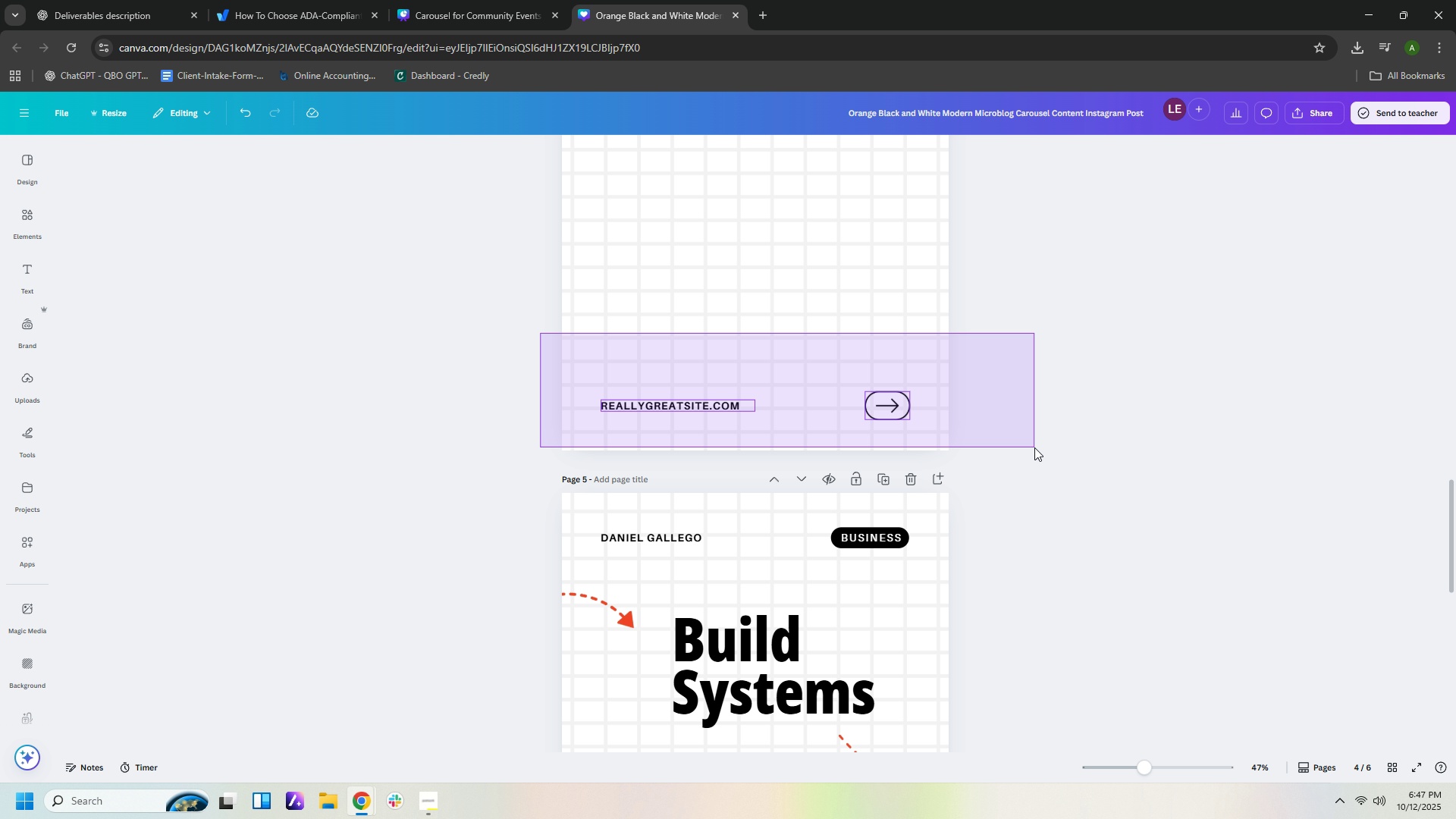 
key(Delete)
 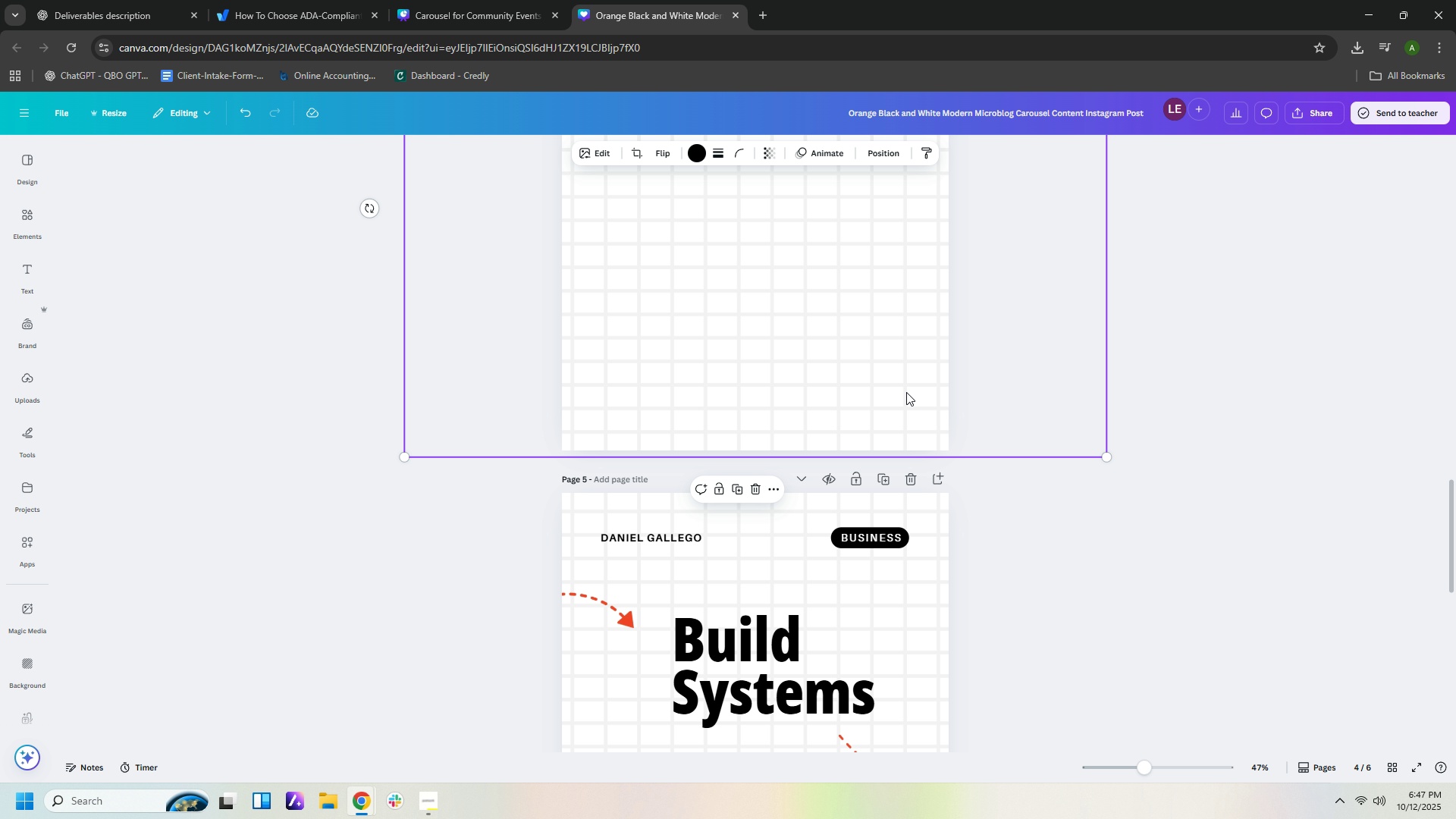 
left_click([906, 392])
 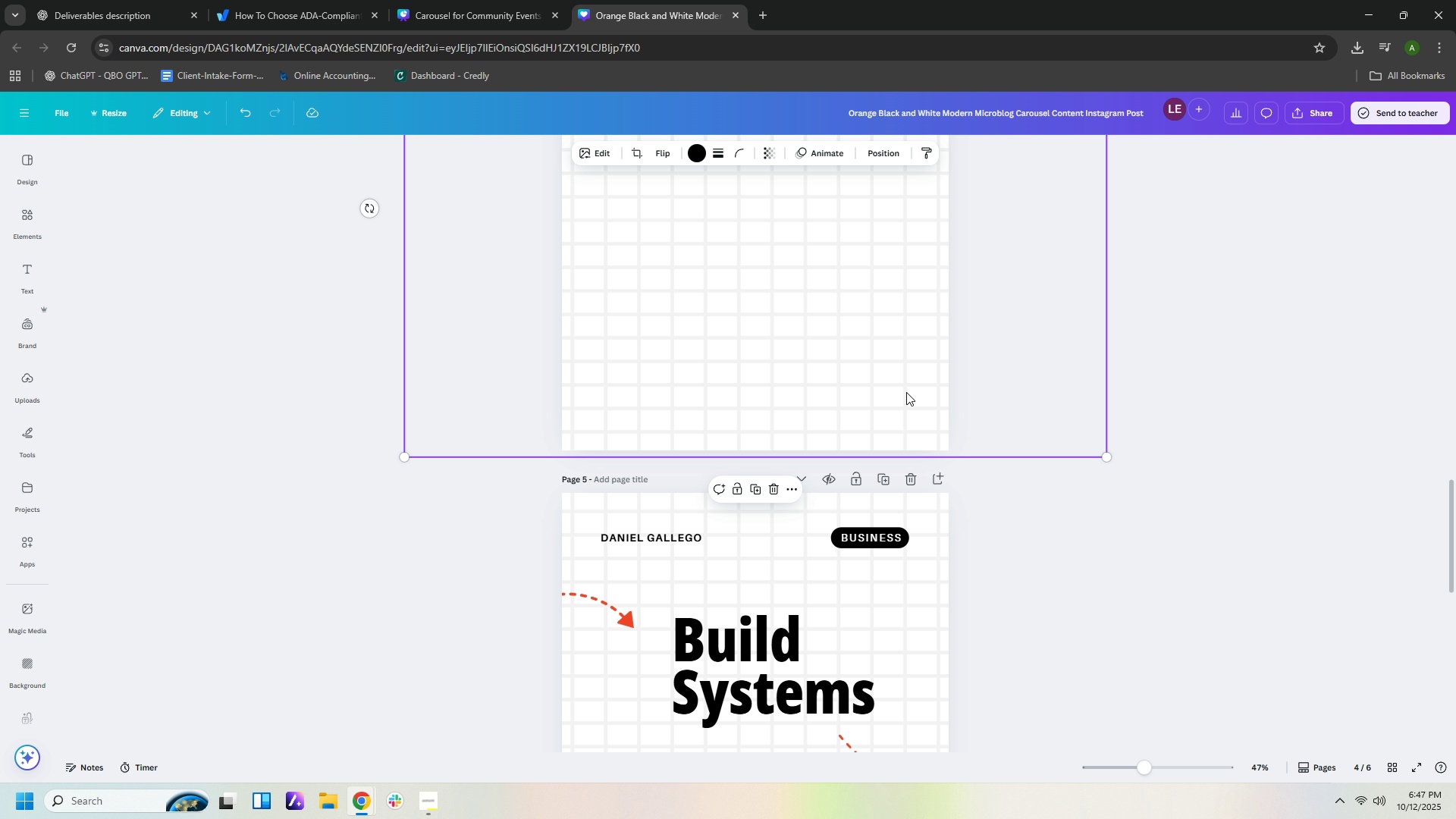 
key(Delete)
 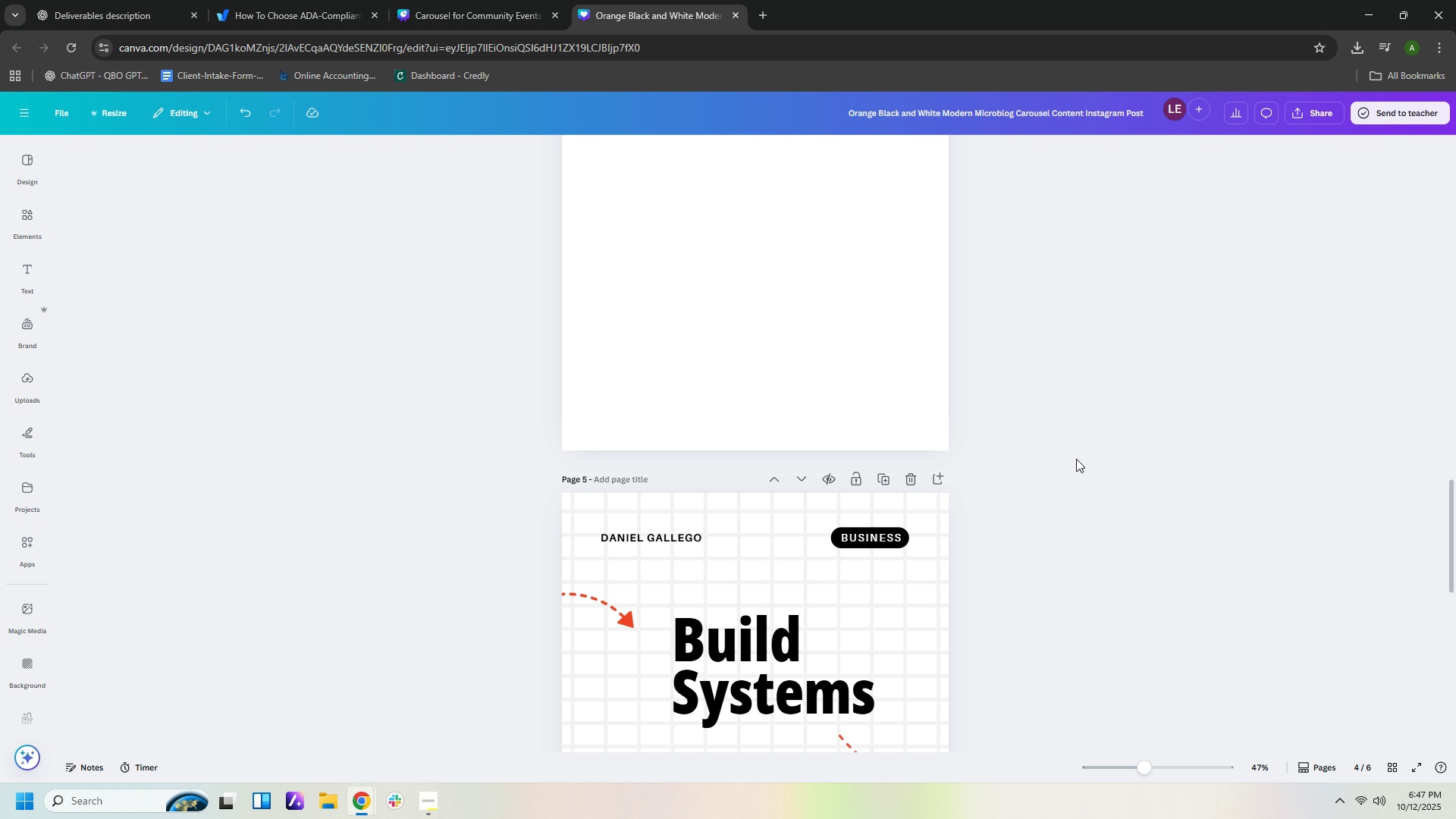 
scroll: coordinate [1065, 400], scroll_direction: up, amount: 7.0
 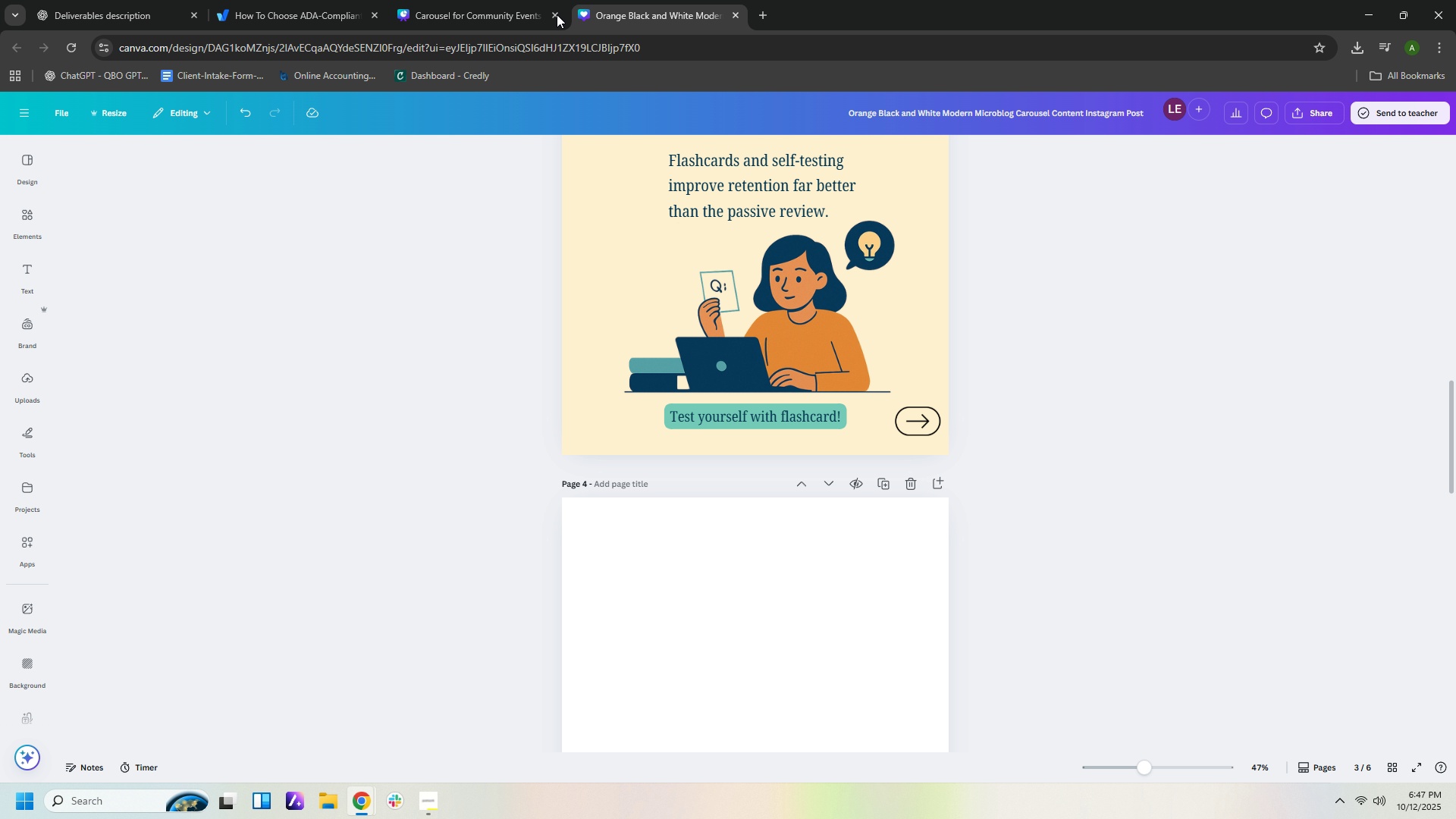 
left_click([494, 25])
 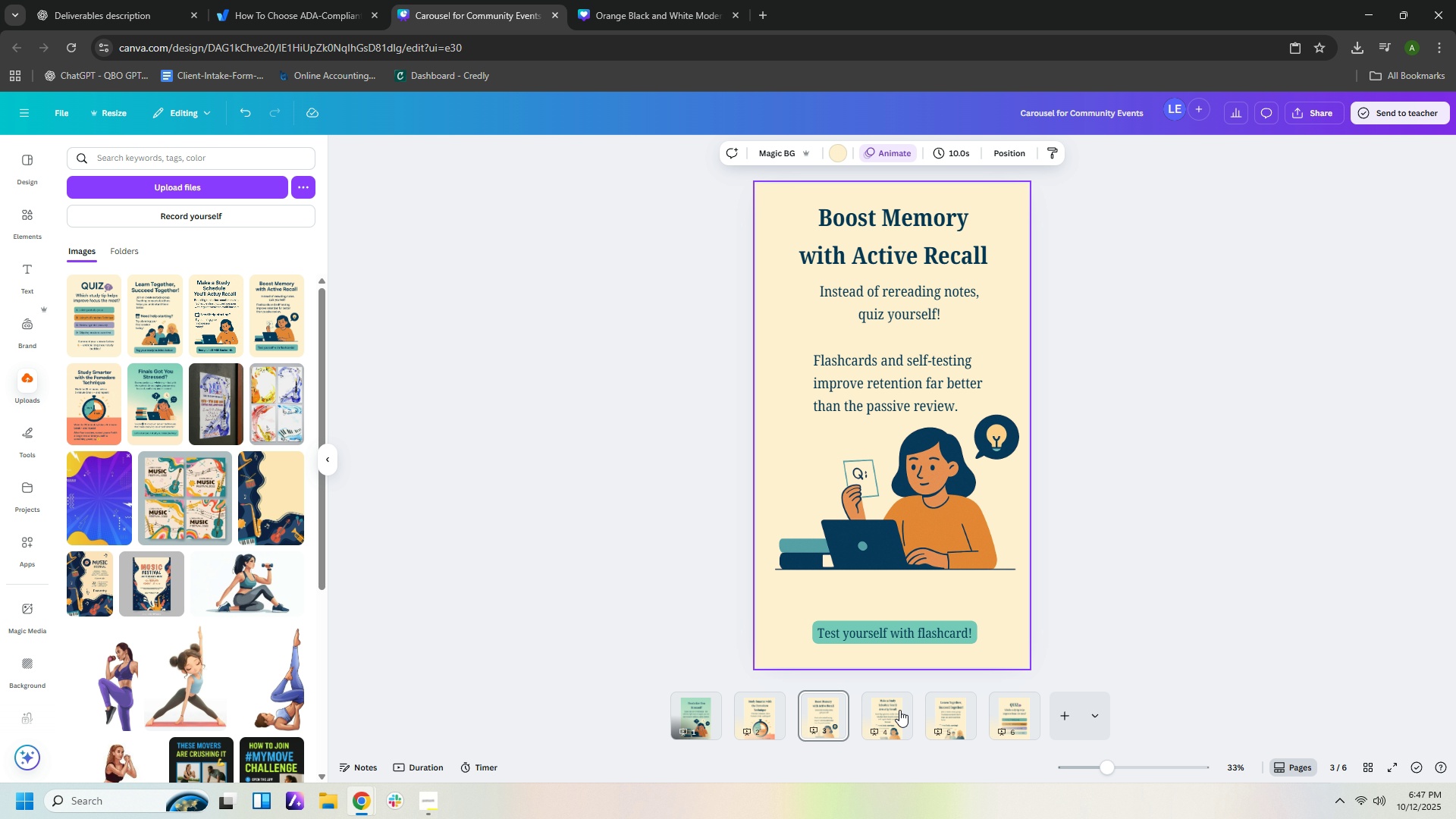 
left_click([897, 711])
 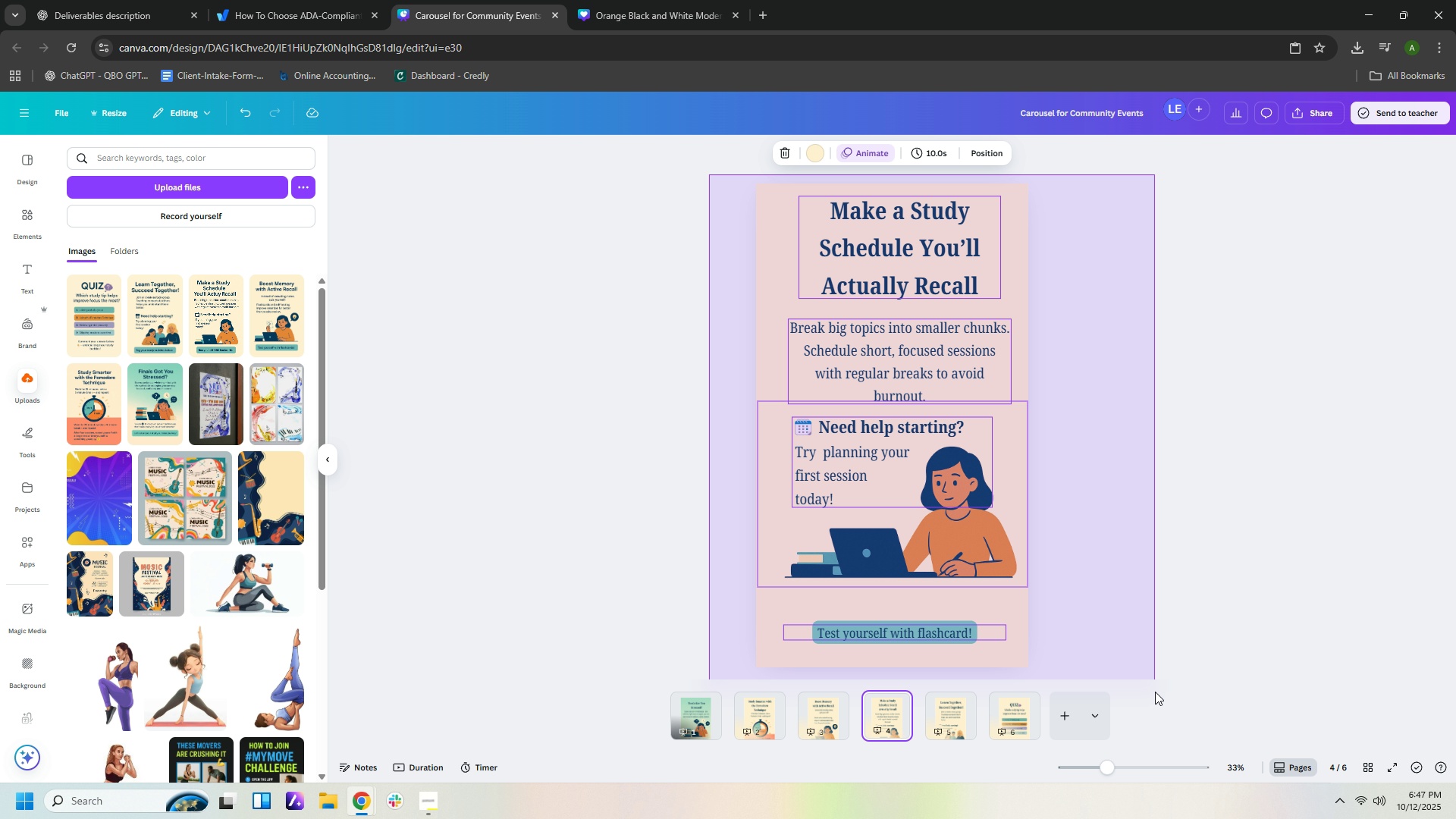 
key(Control+C)
 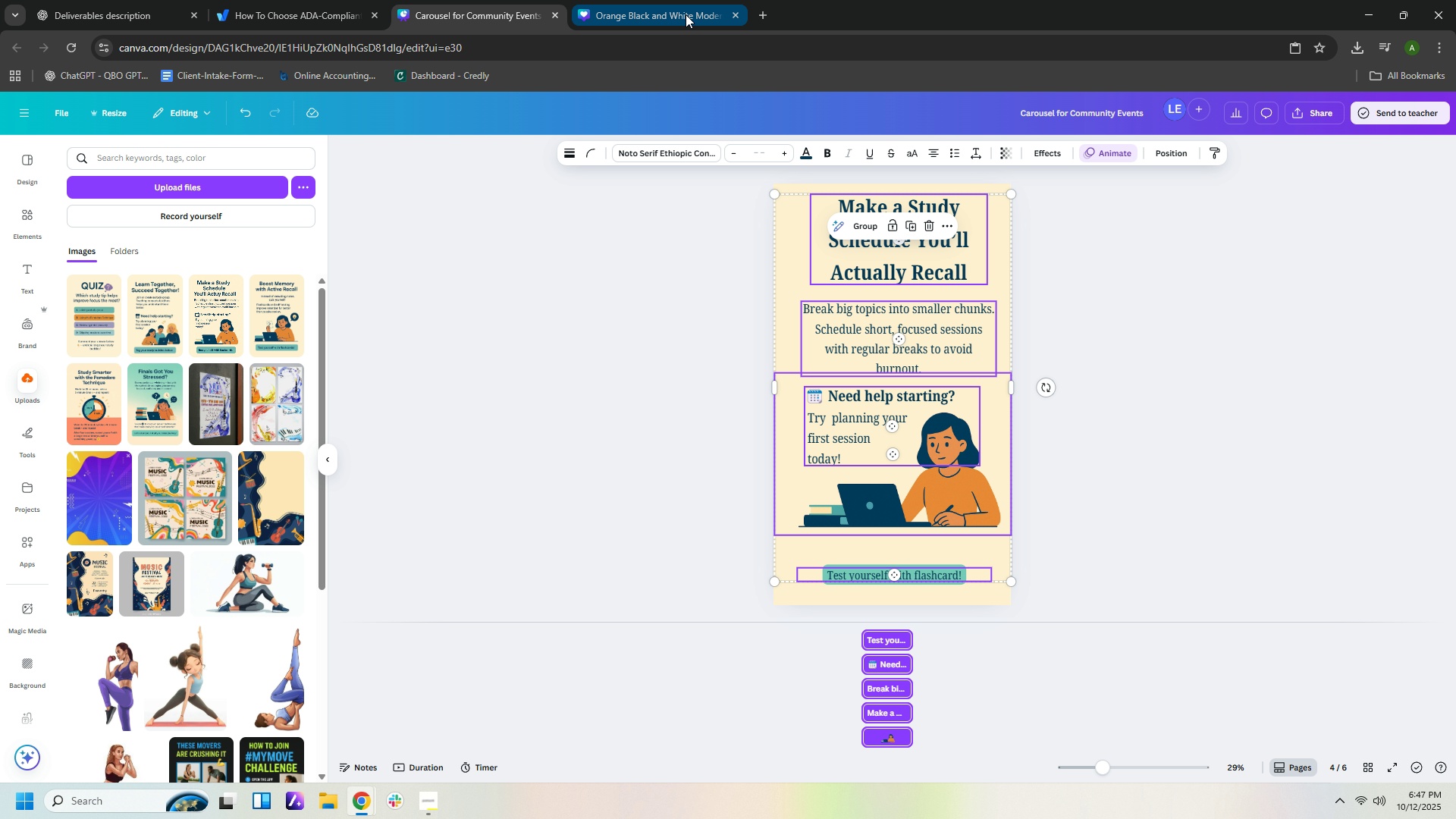 
left_click([686, 14])
 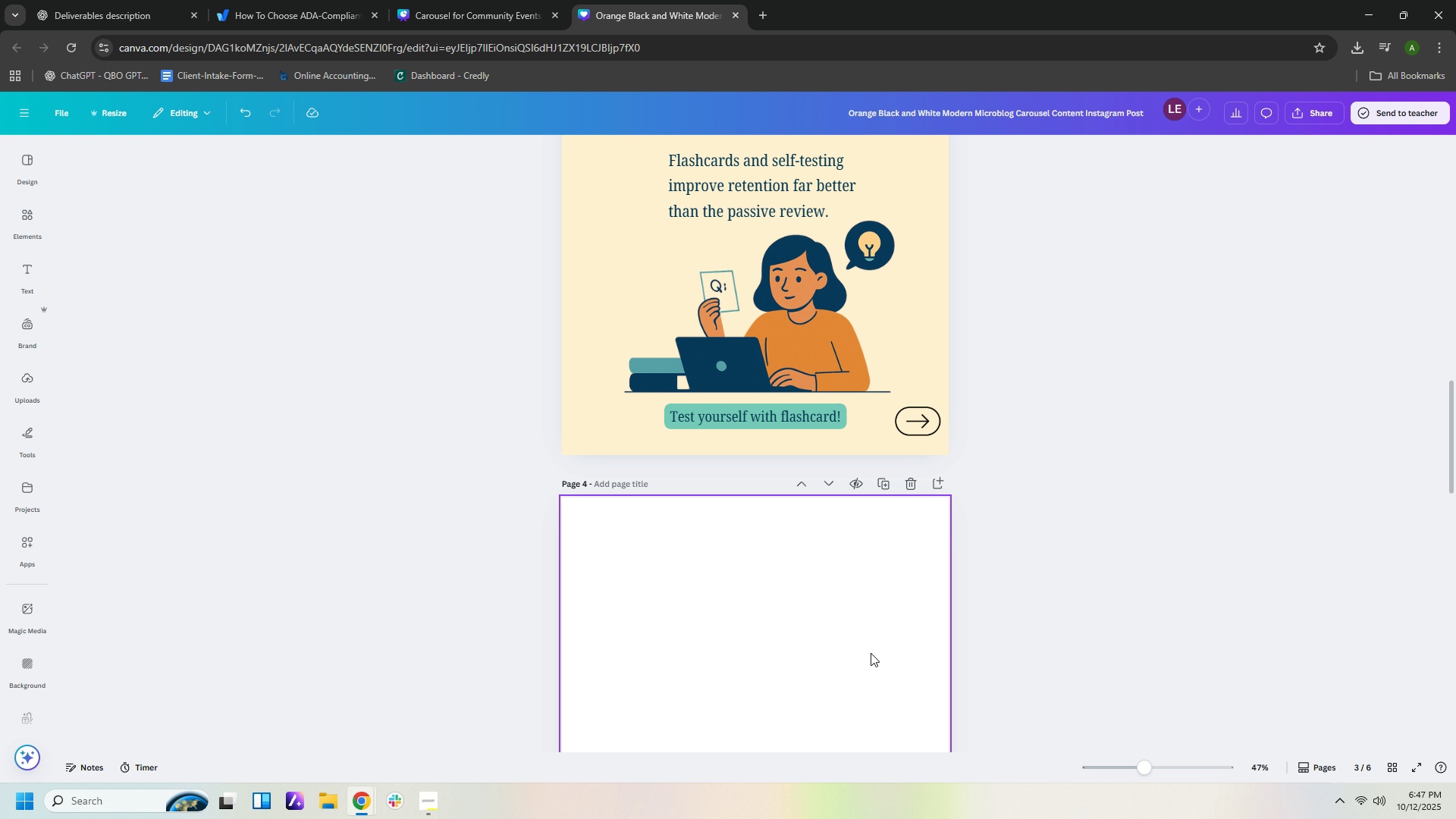 
left_click([871, 653])
 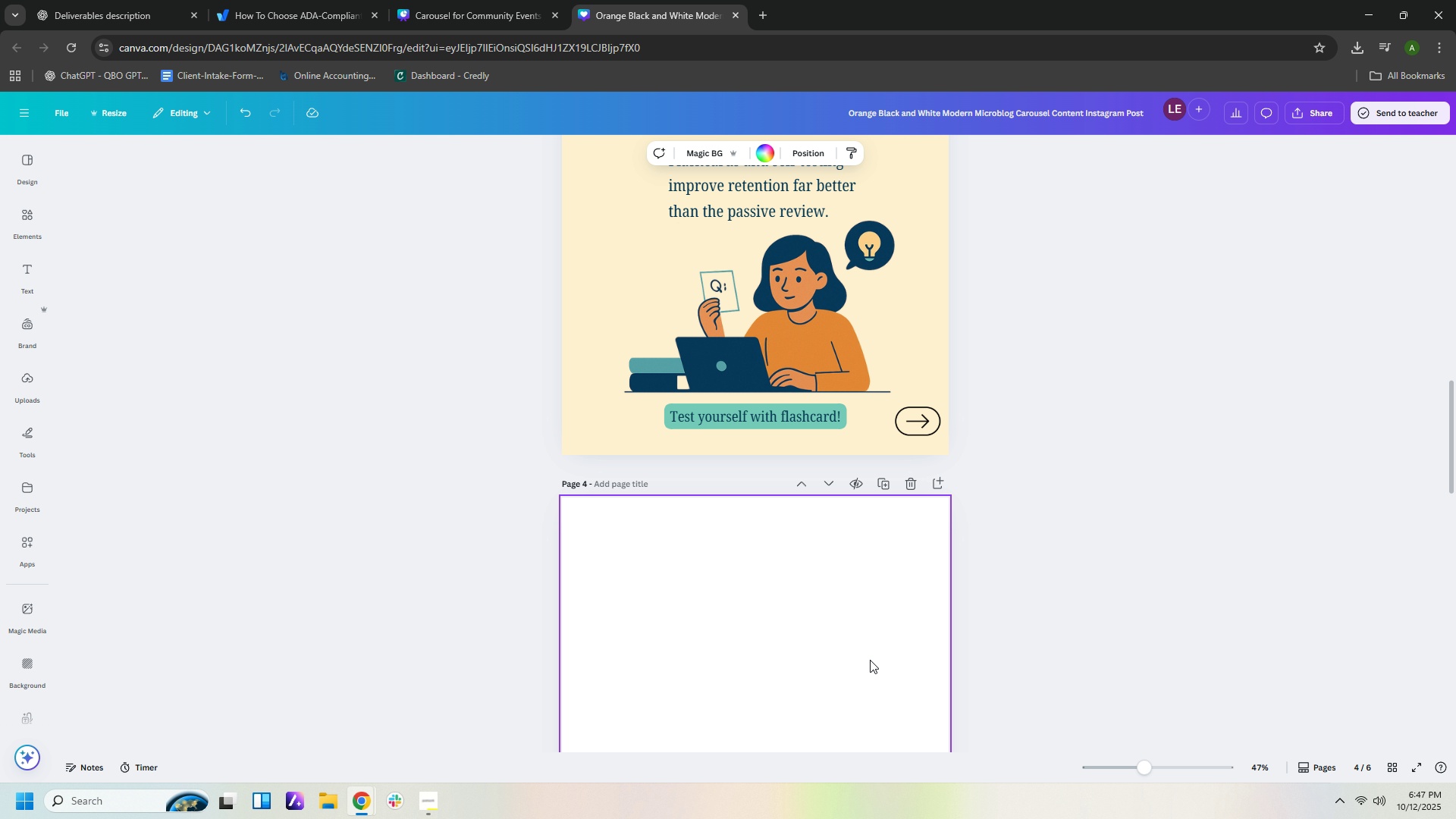 
key(Control+V)
 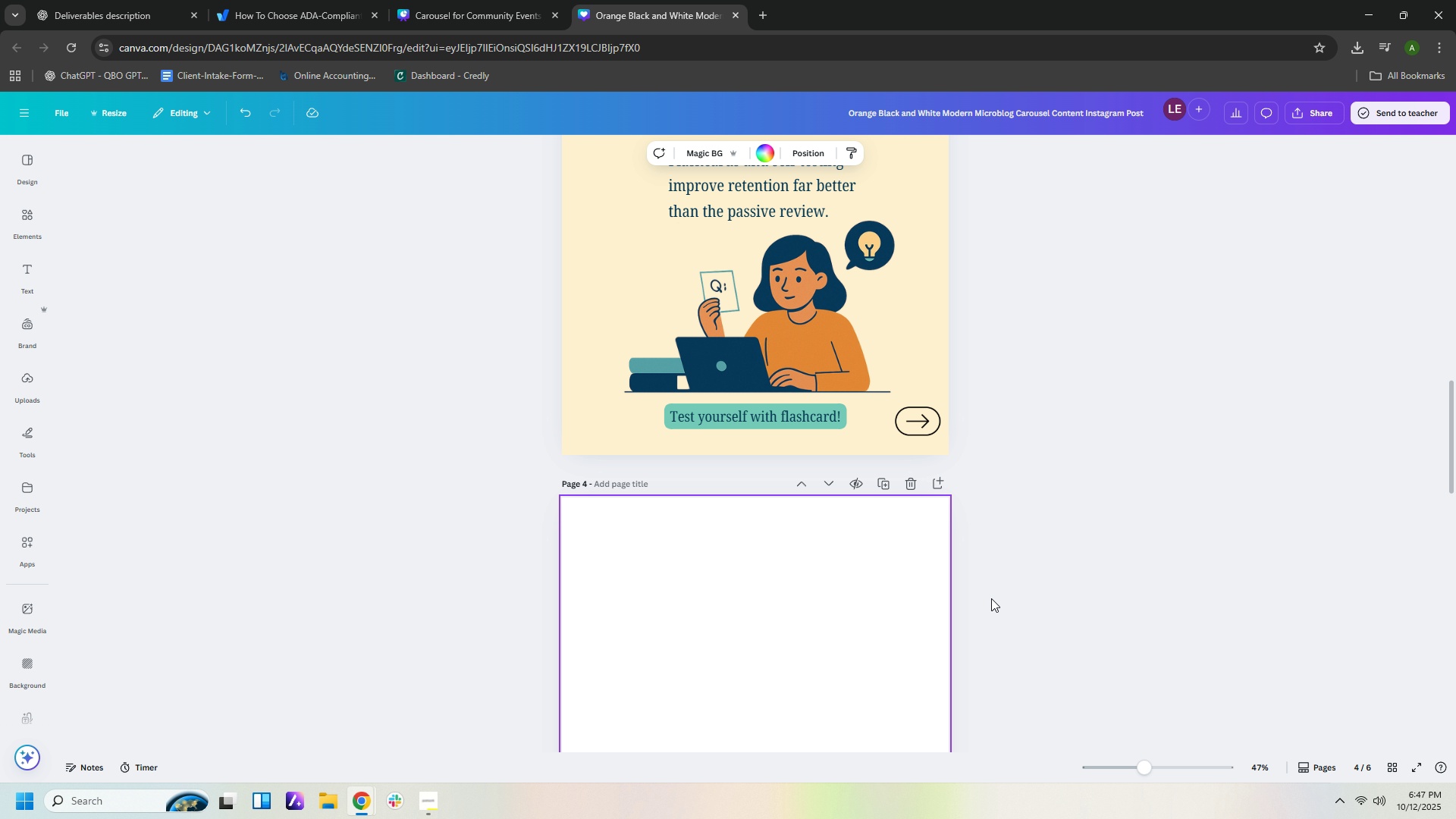 
scroll: coordinate [1043, 595], scroll_direction: down, amount: 2.0
 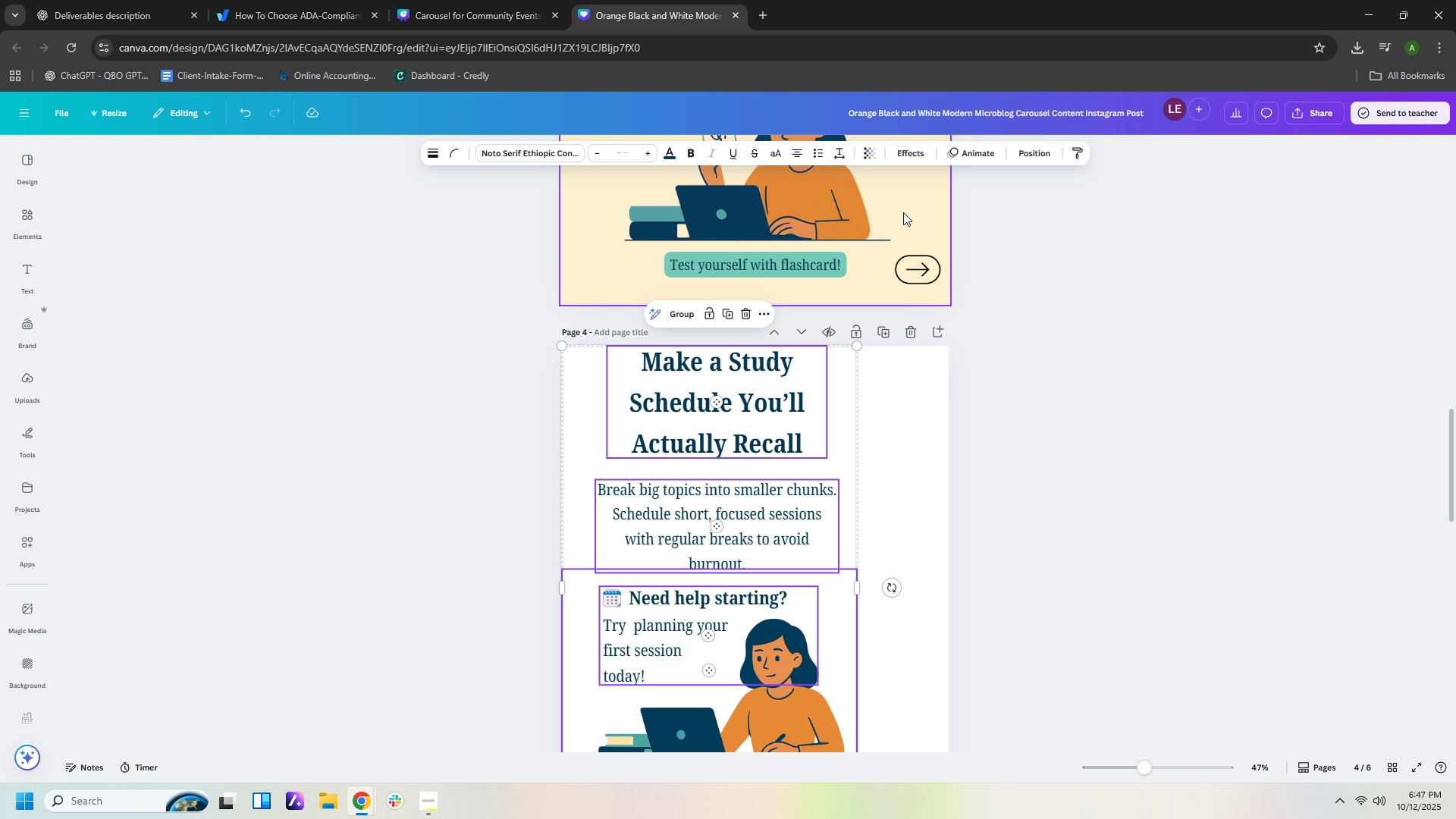 
left_click([903, 203])
 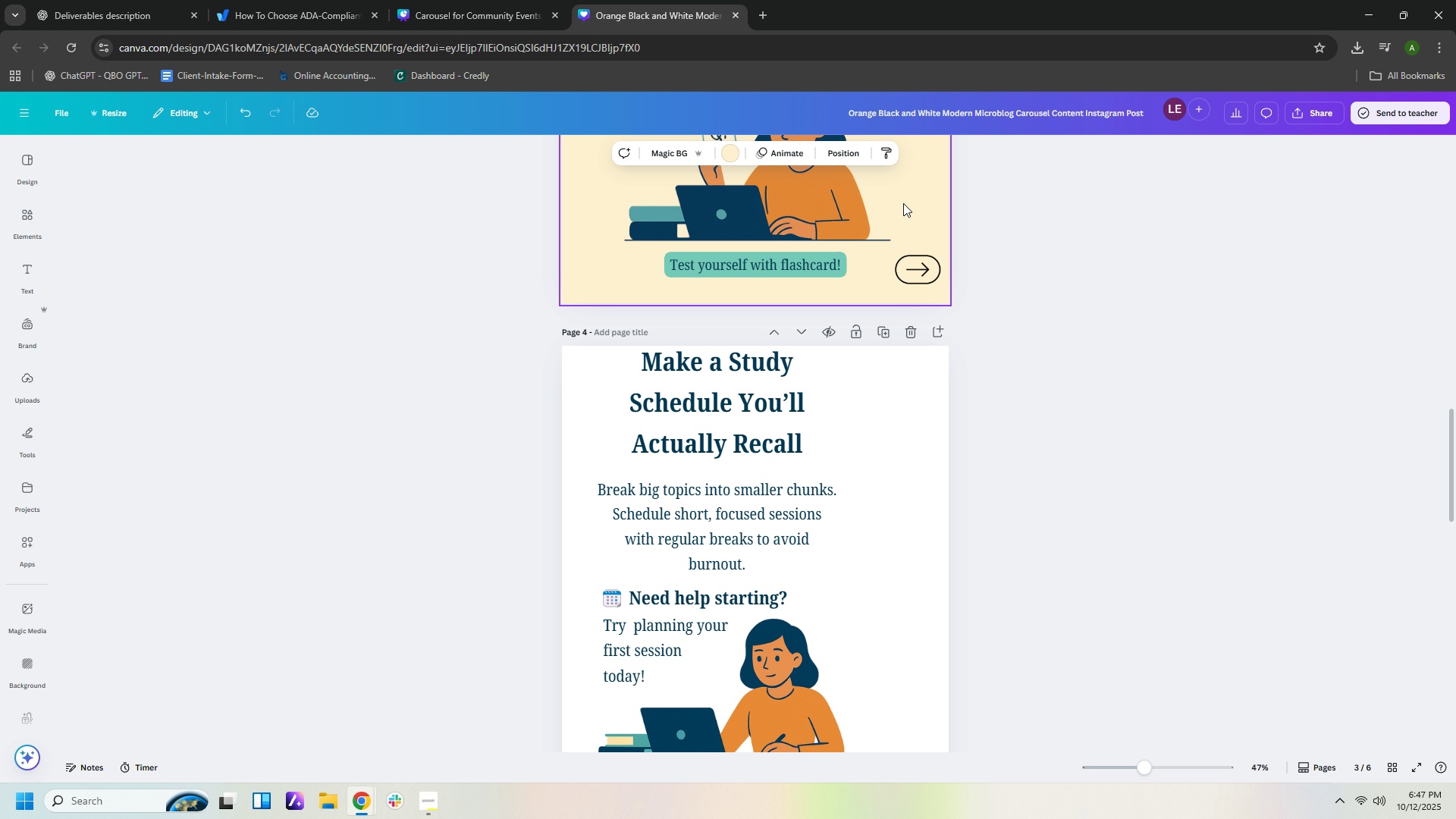 
key(Control+C)
 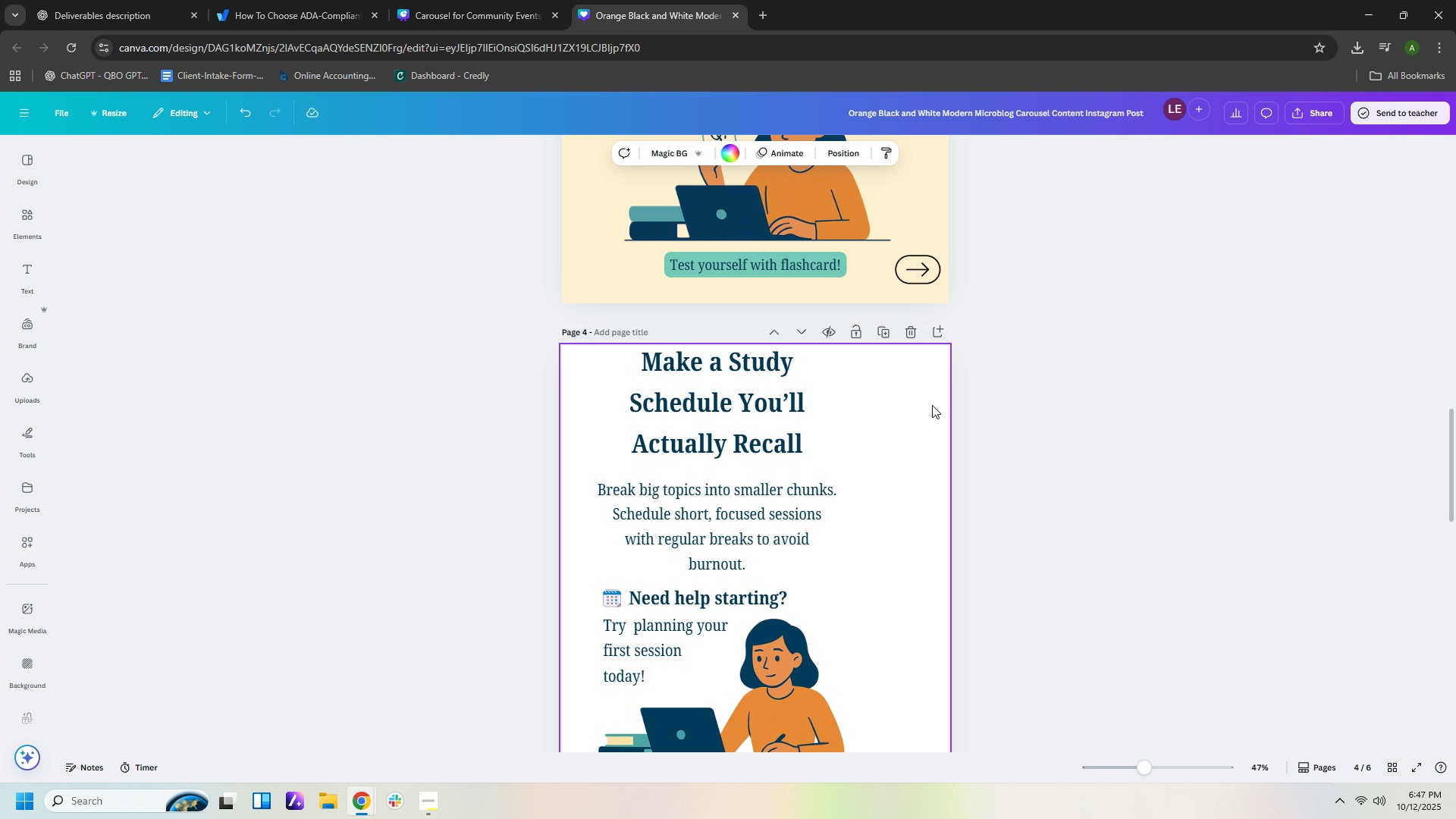 
left_click([932, 405])
 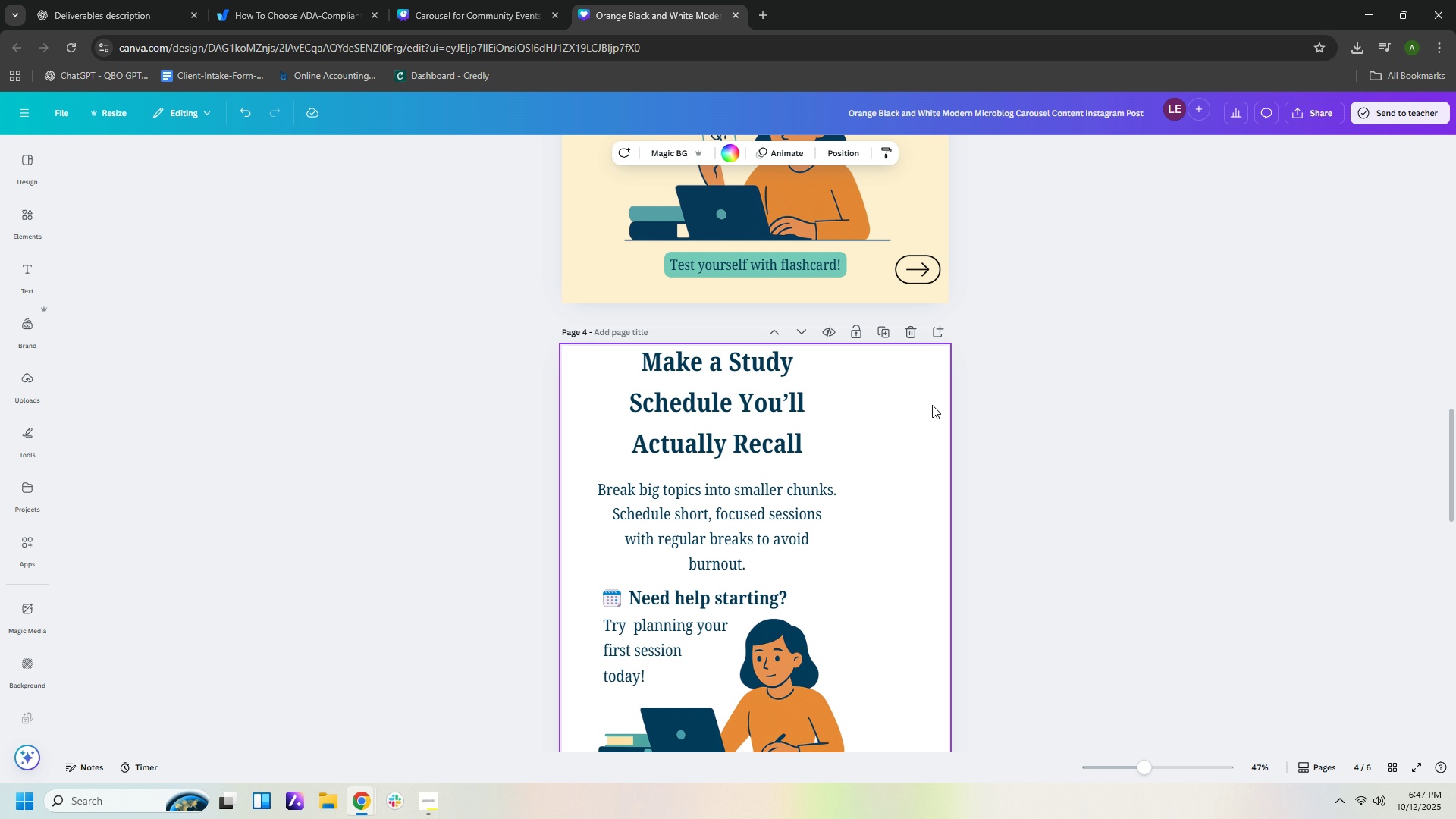 
key(Control+V)
 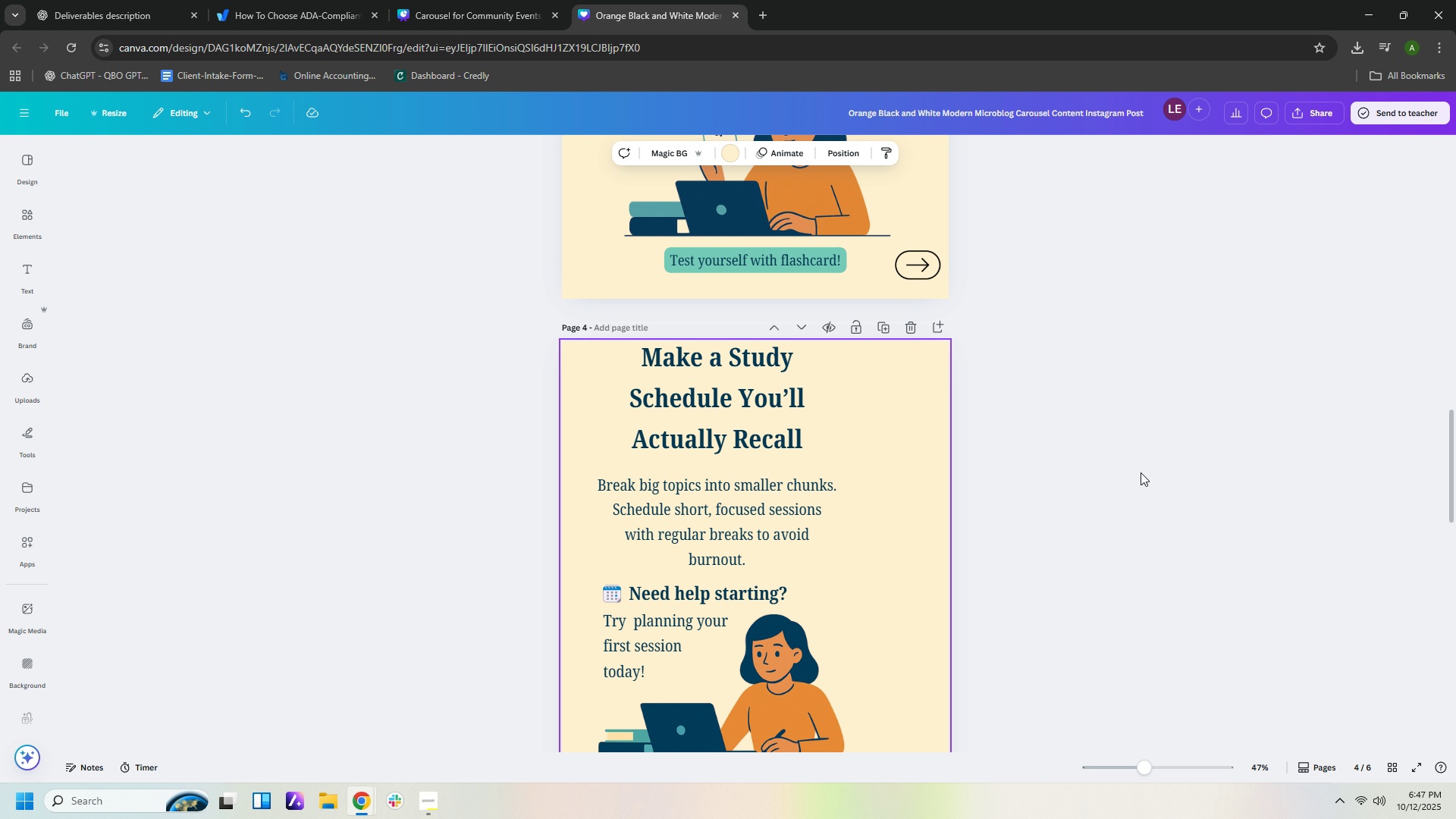 
scroll: coordinate [1141, 472], scroll_direction: down, amount: 3.0
 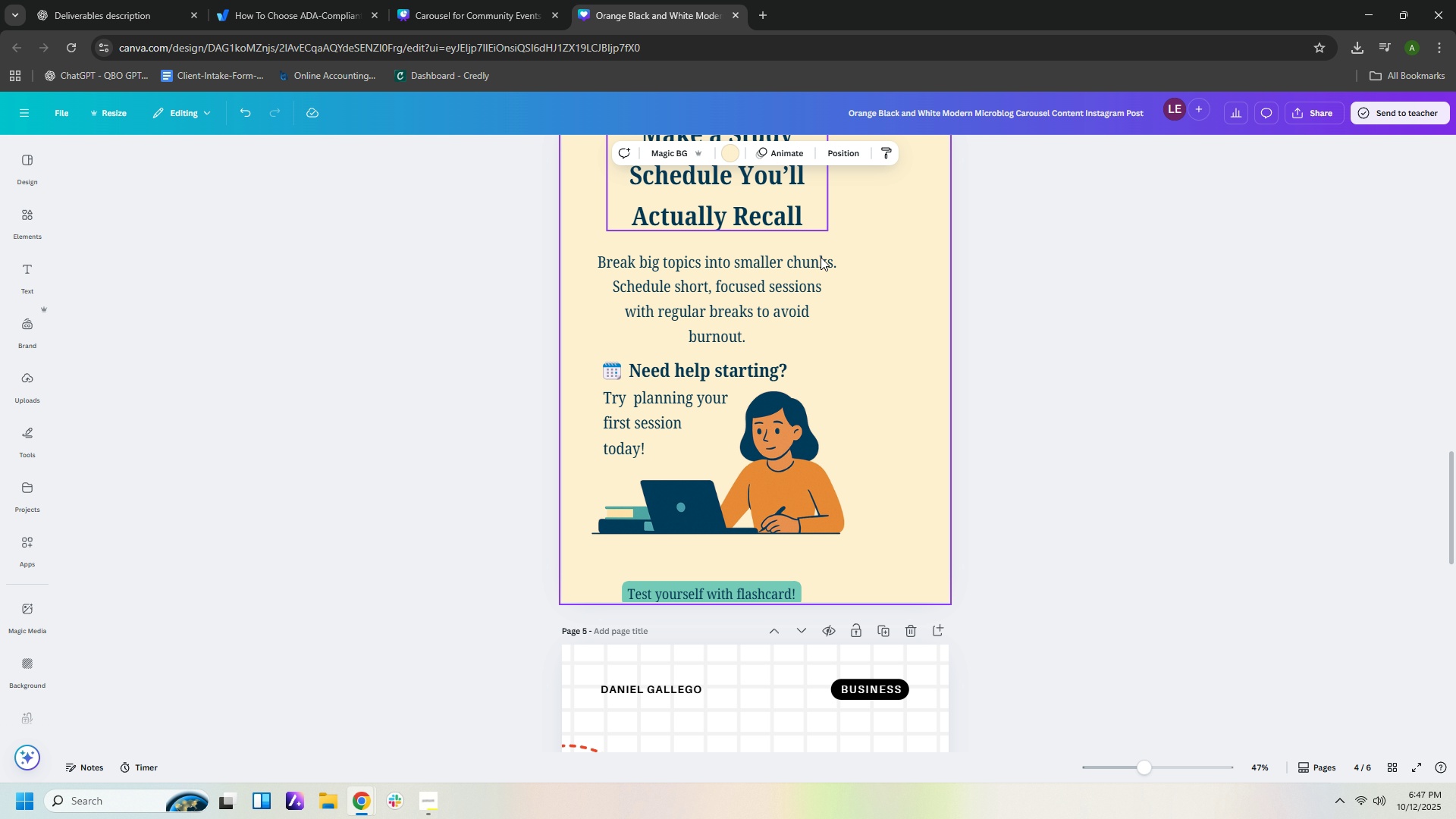 
scroll: coordinate [850, 277], scroll_direction: up, amount: 1.0
 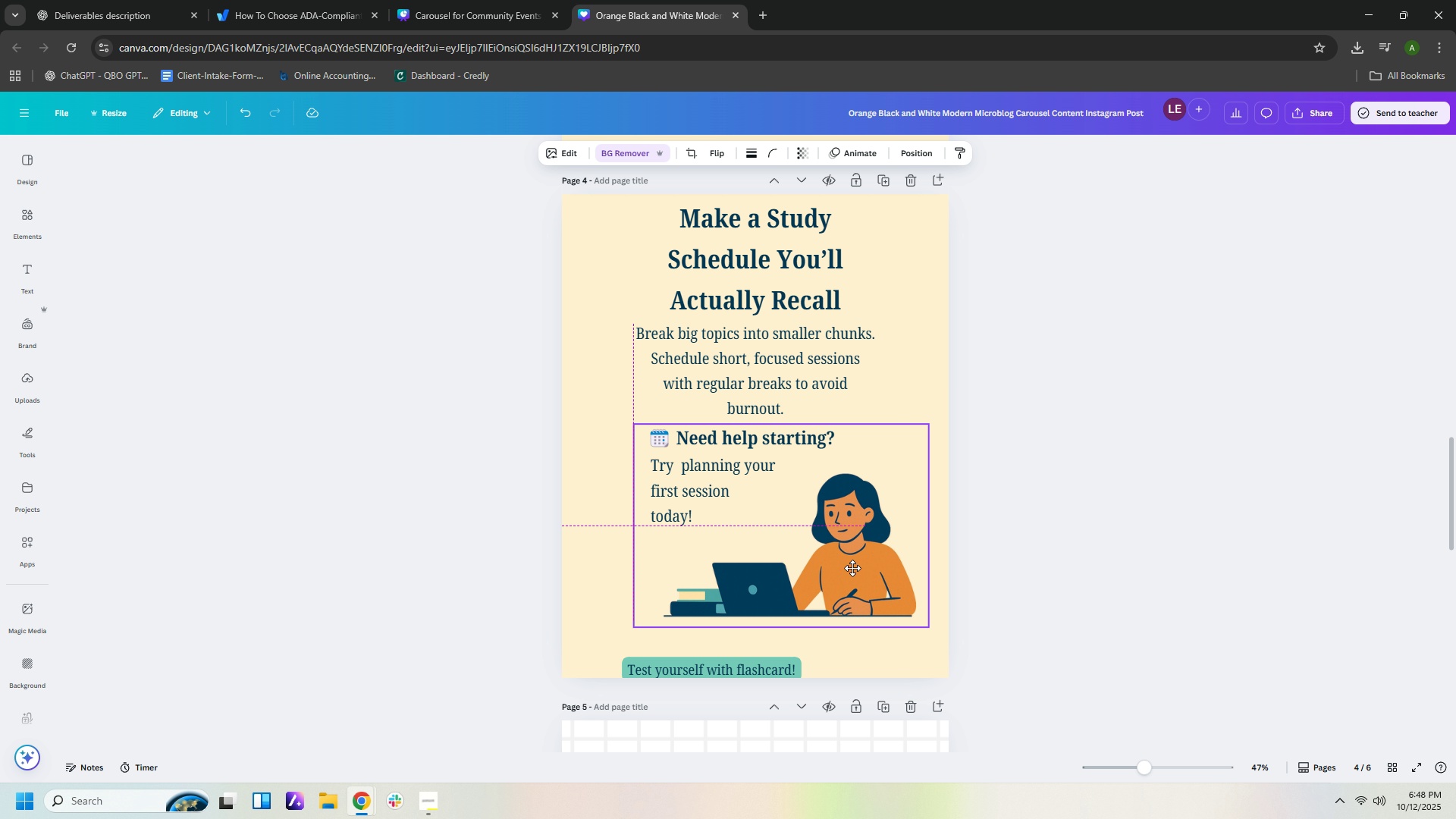 
wait(14.33)
 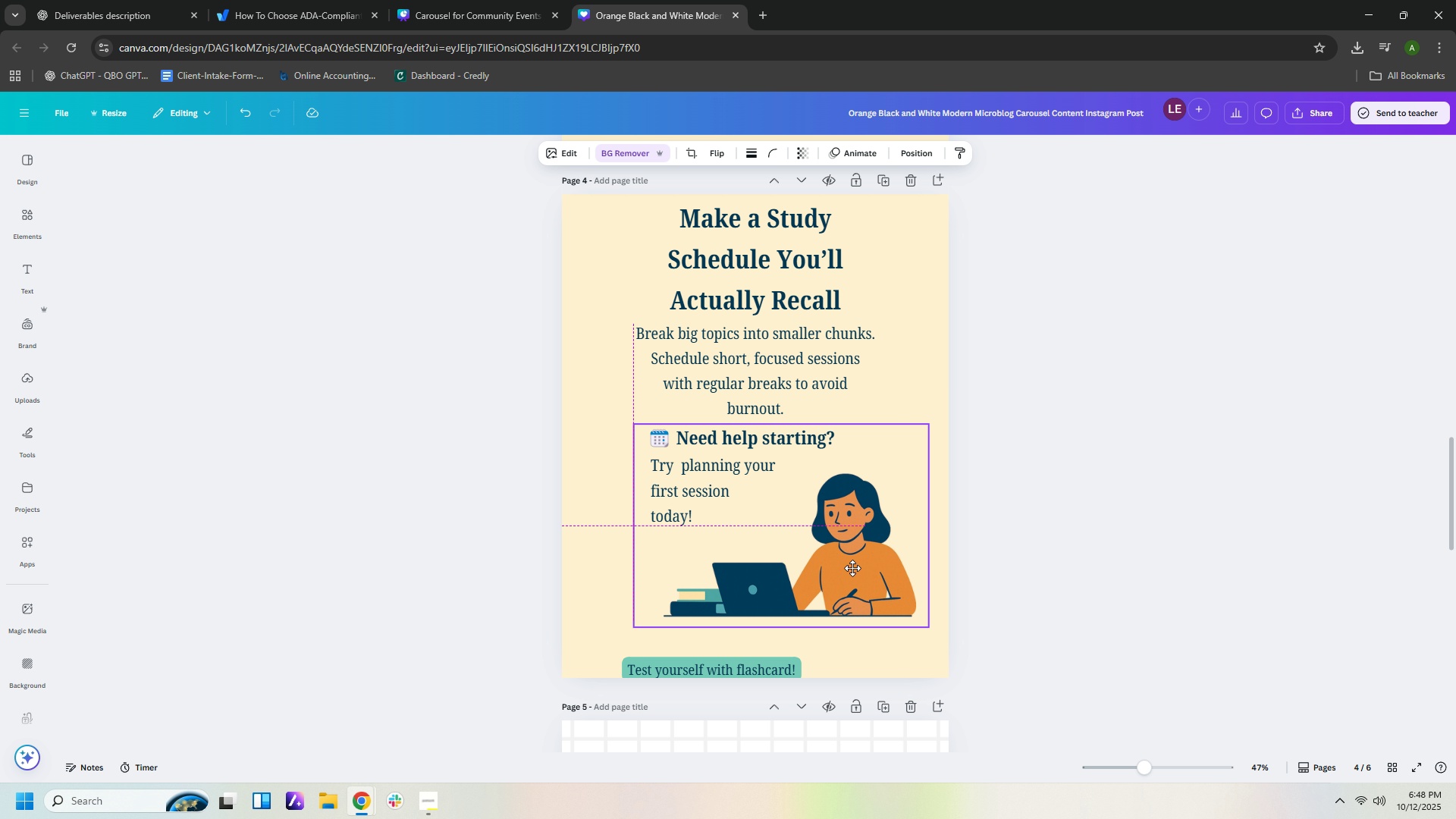 
scroll: coordinate [1068, 541], scroll_direction: up, amount: 4.0
 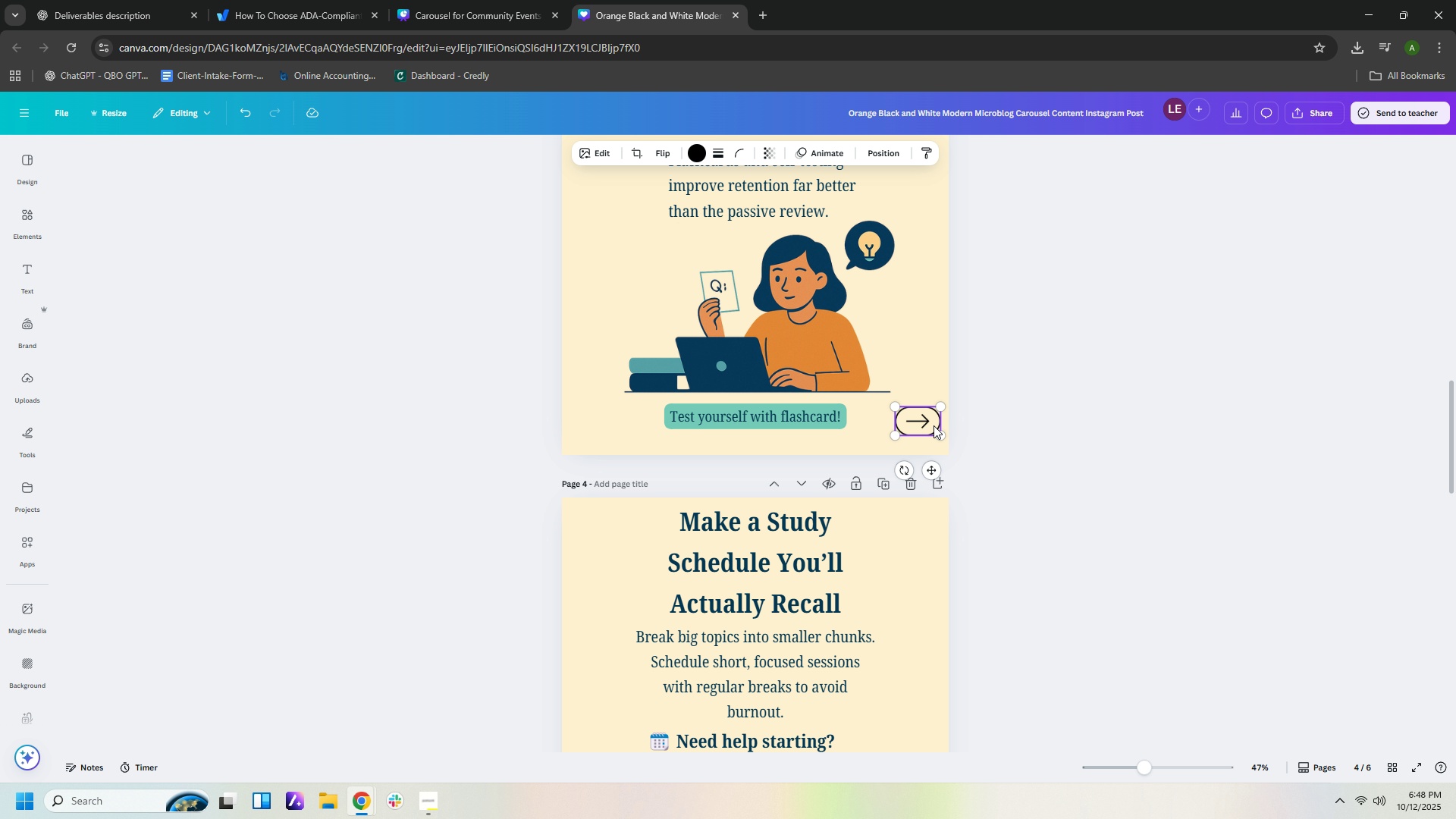 
left_click([934, 425])
 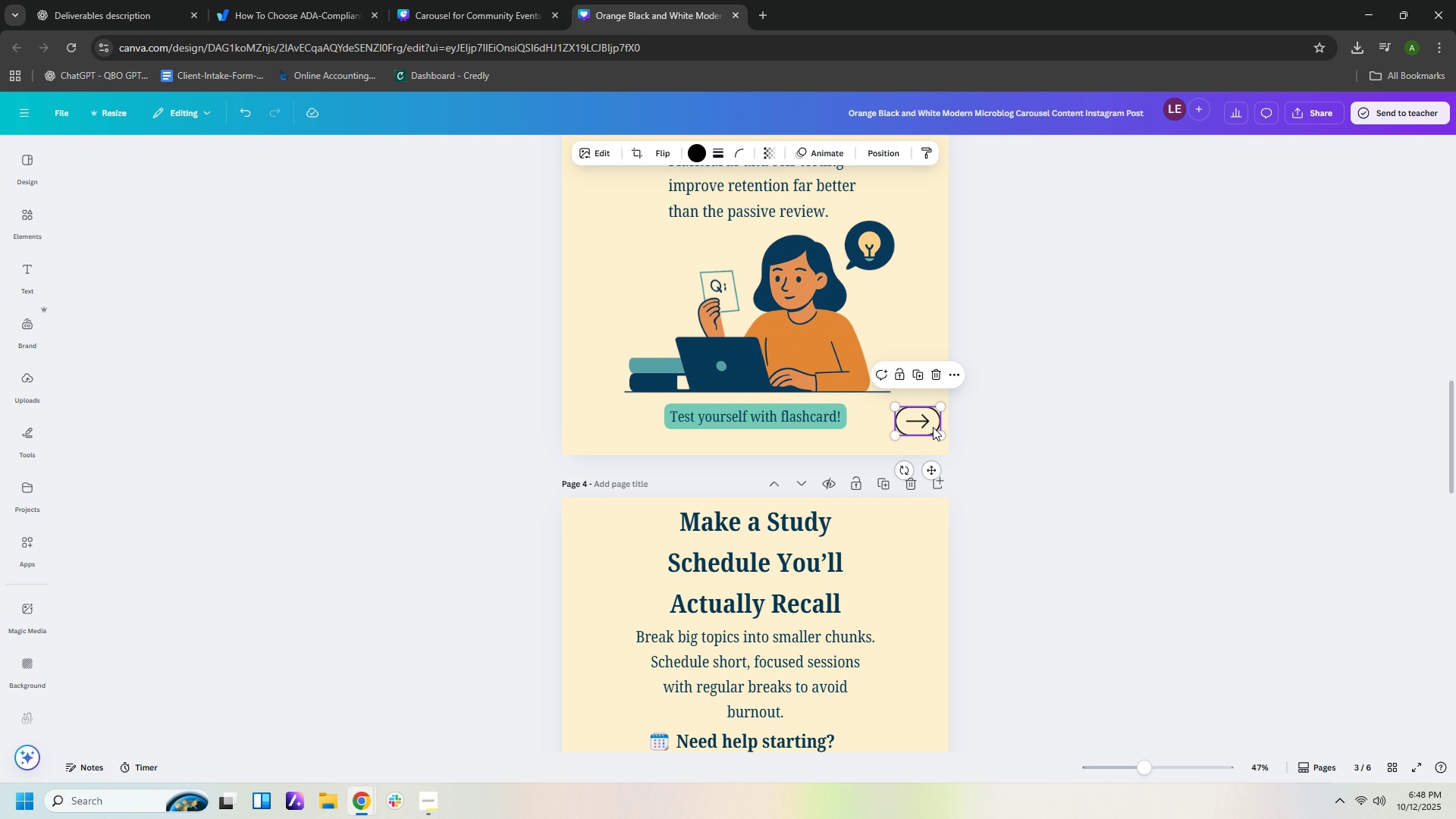 
key(Control+C)
 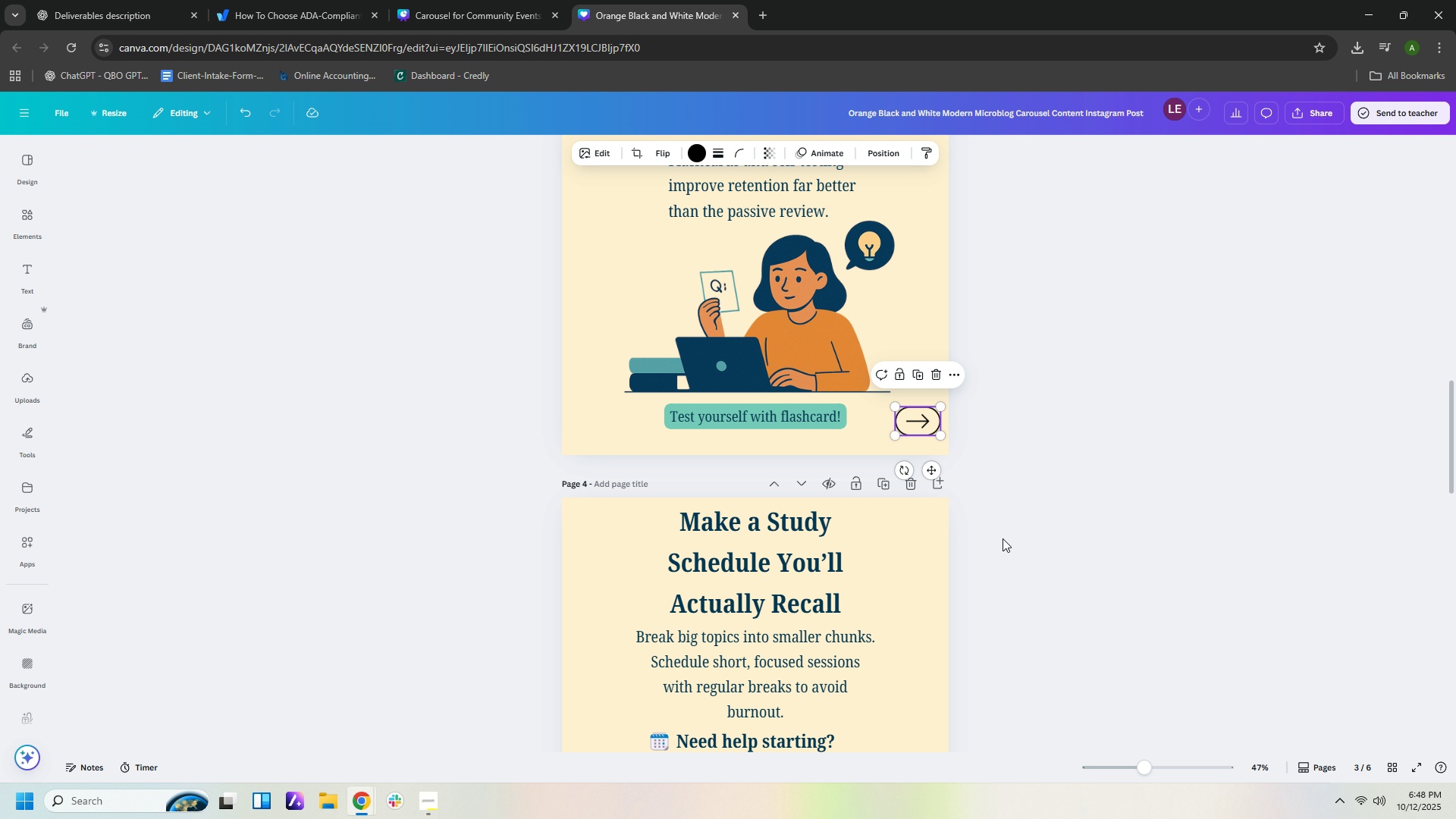 
scroll: coordinate [1004, 541], scroll_direction: down, amount: 4.0
 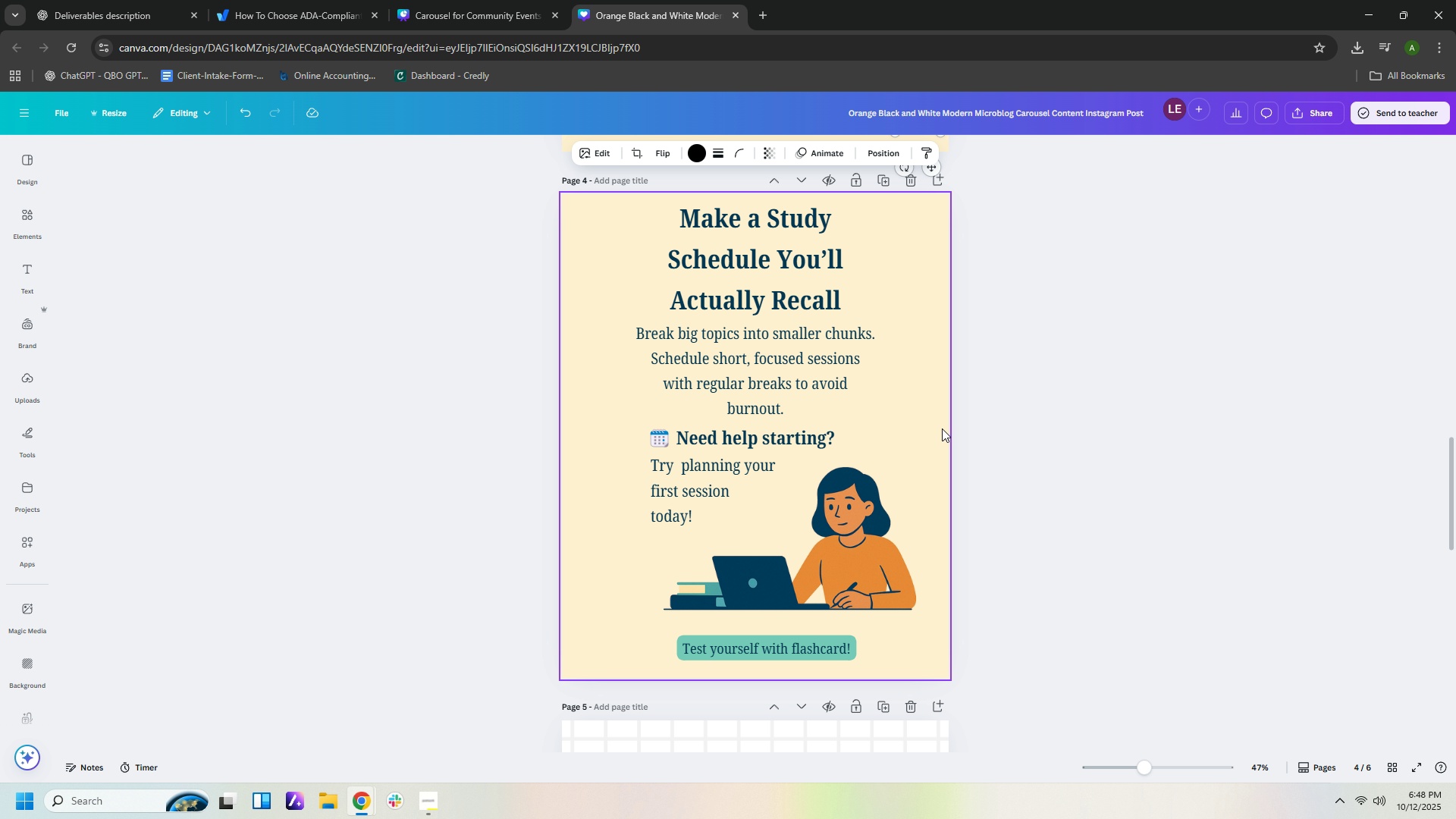 
key(Control+V)
 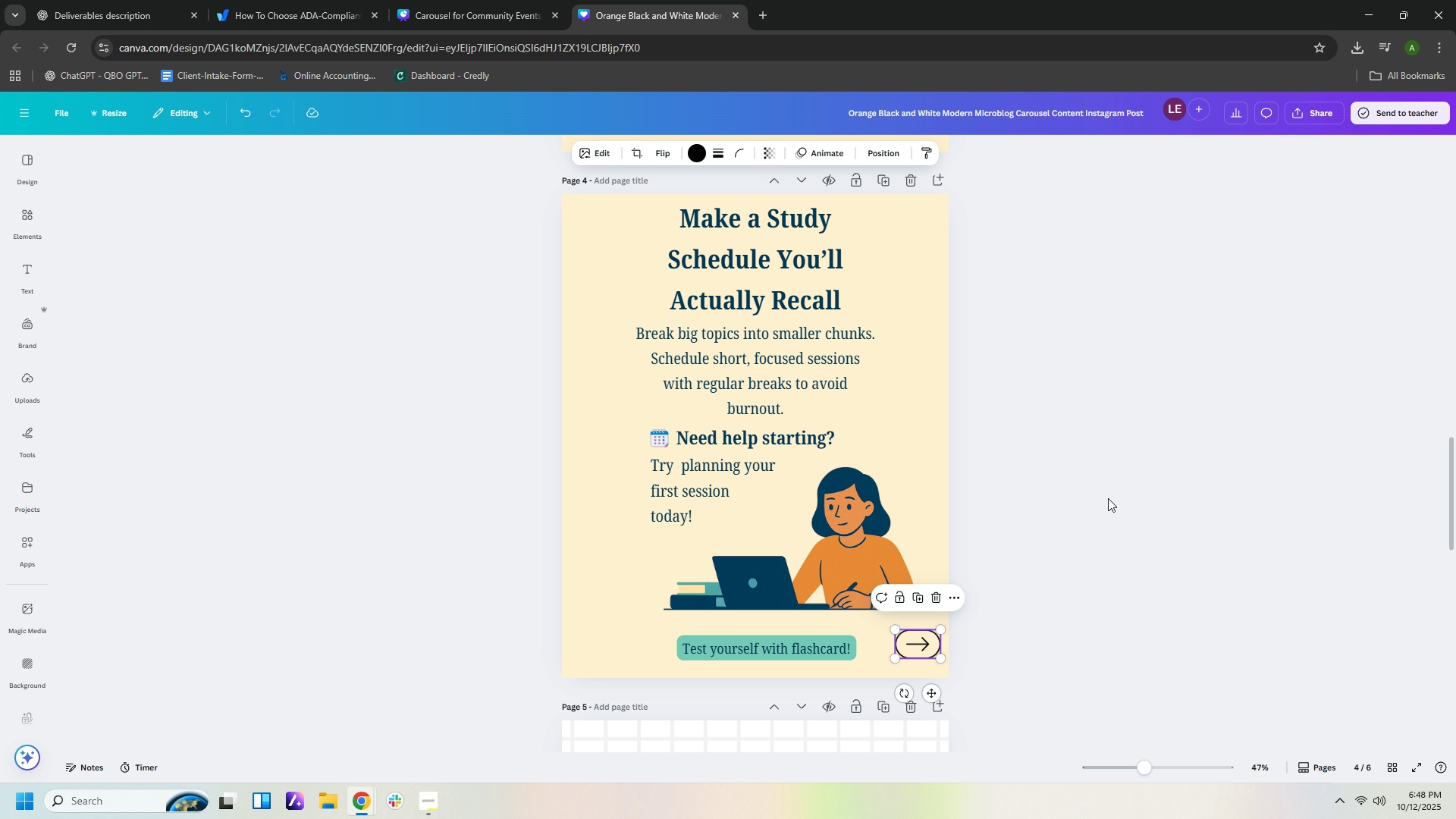 
scroll: coordinate [1108, 498], scroll_direction: up, amount: 1.0
 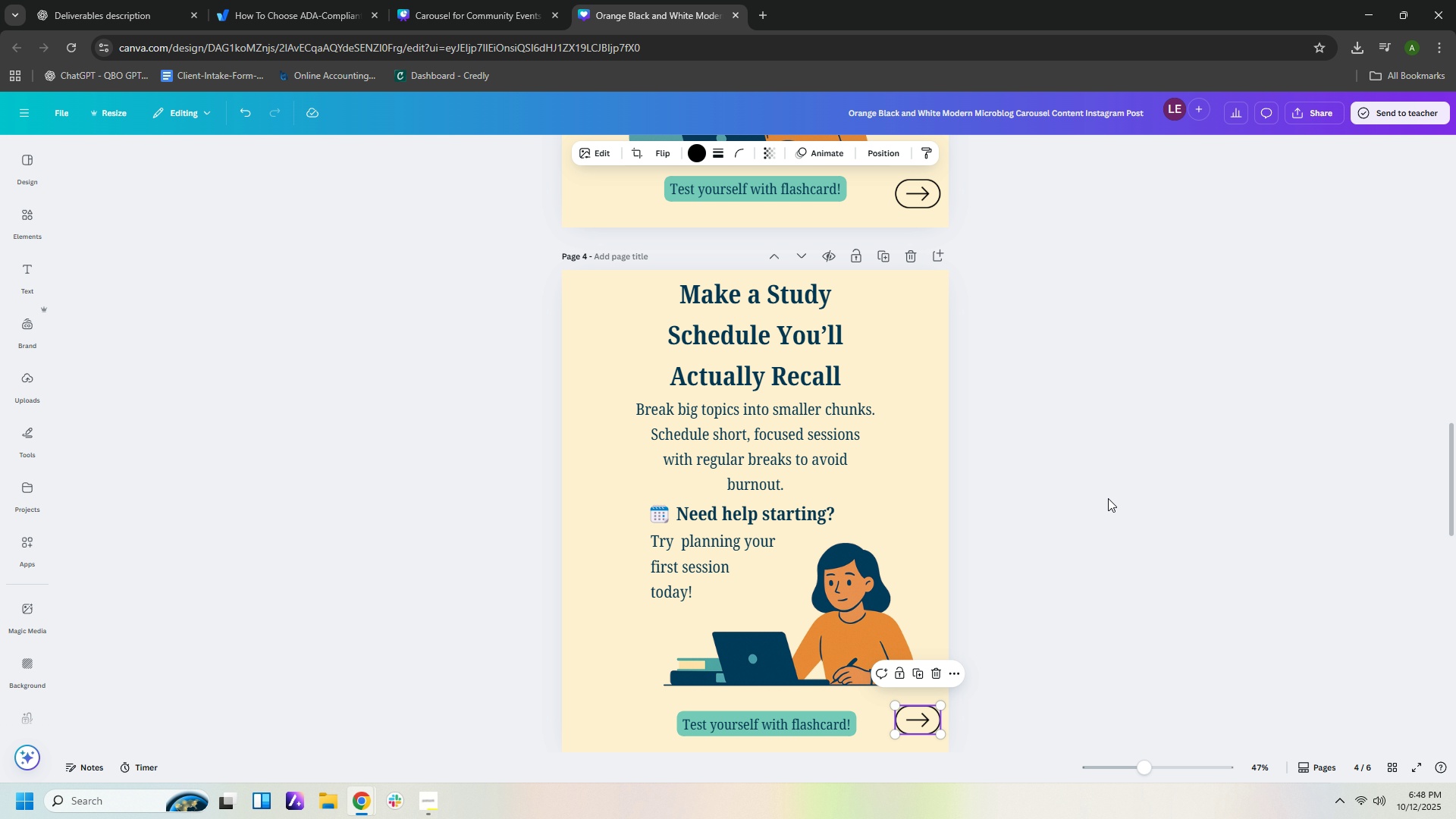 
left_click([1108, 498])
 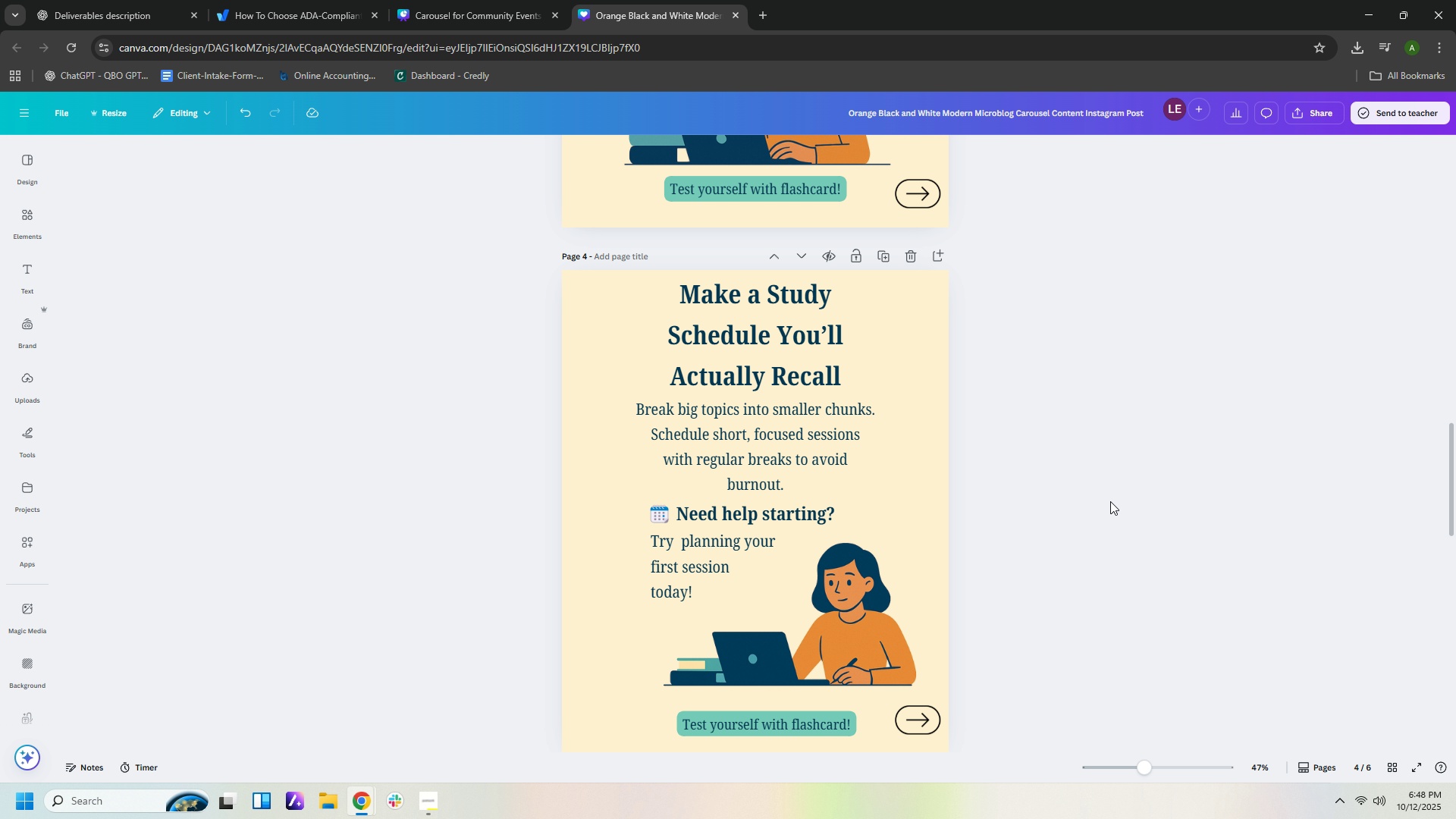 
scroll: coordinate [1112, 507], scroll_direction: down, amount: 1.0
 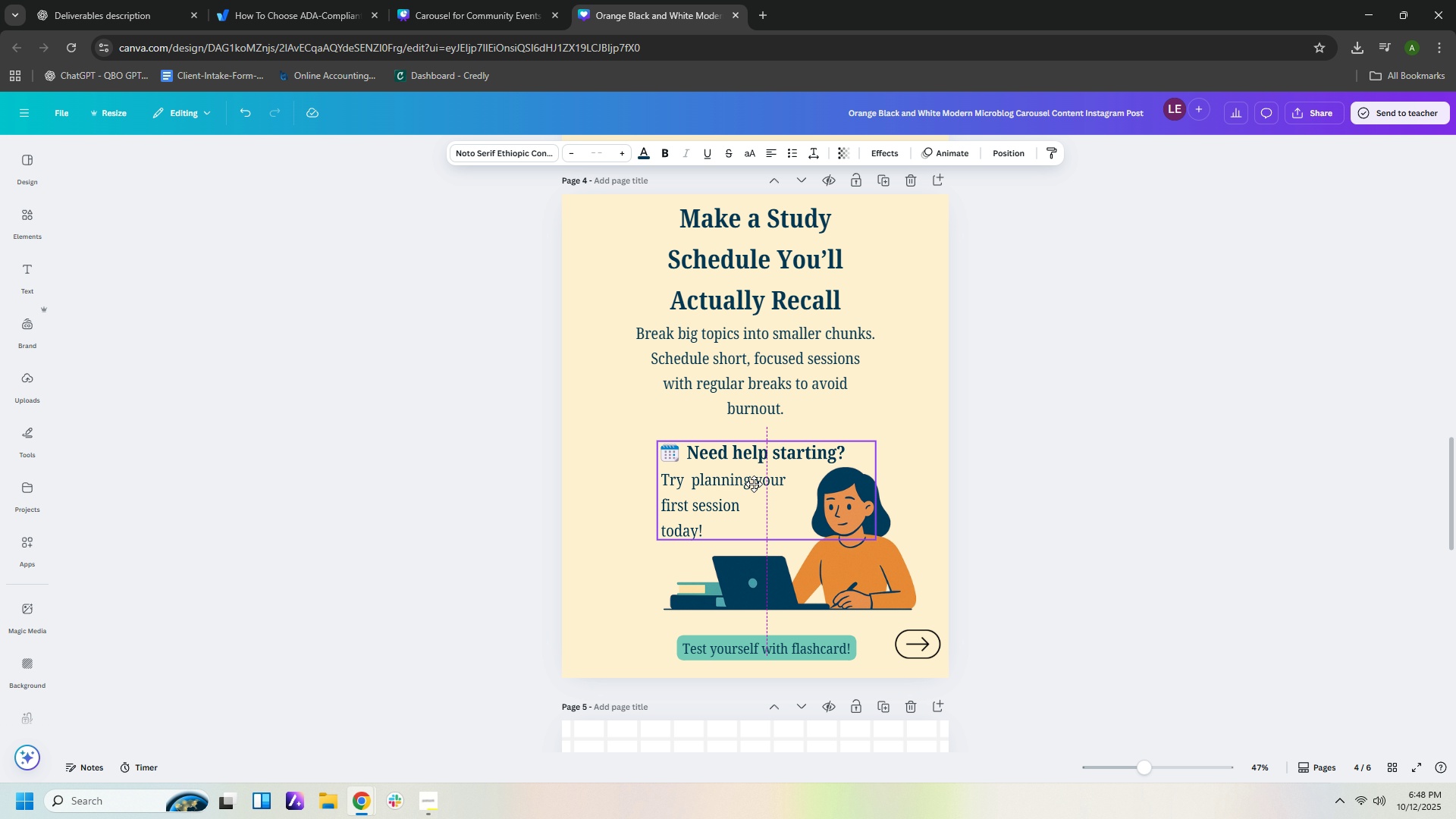 
wait(8.06)
 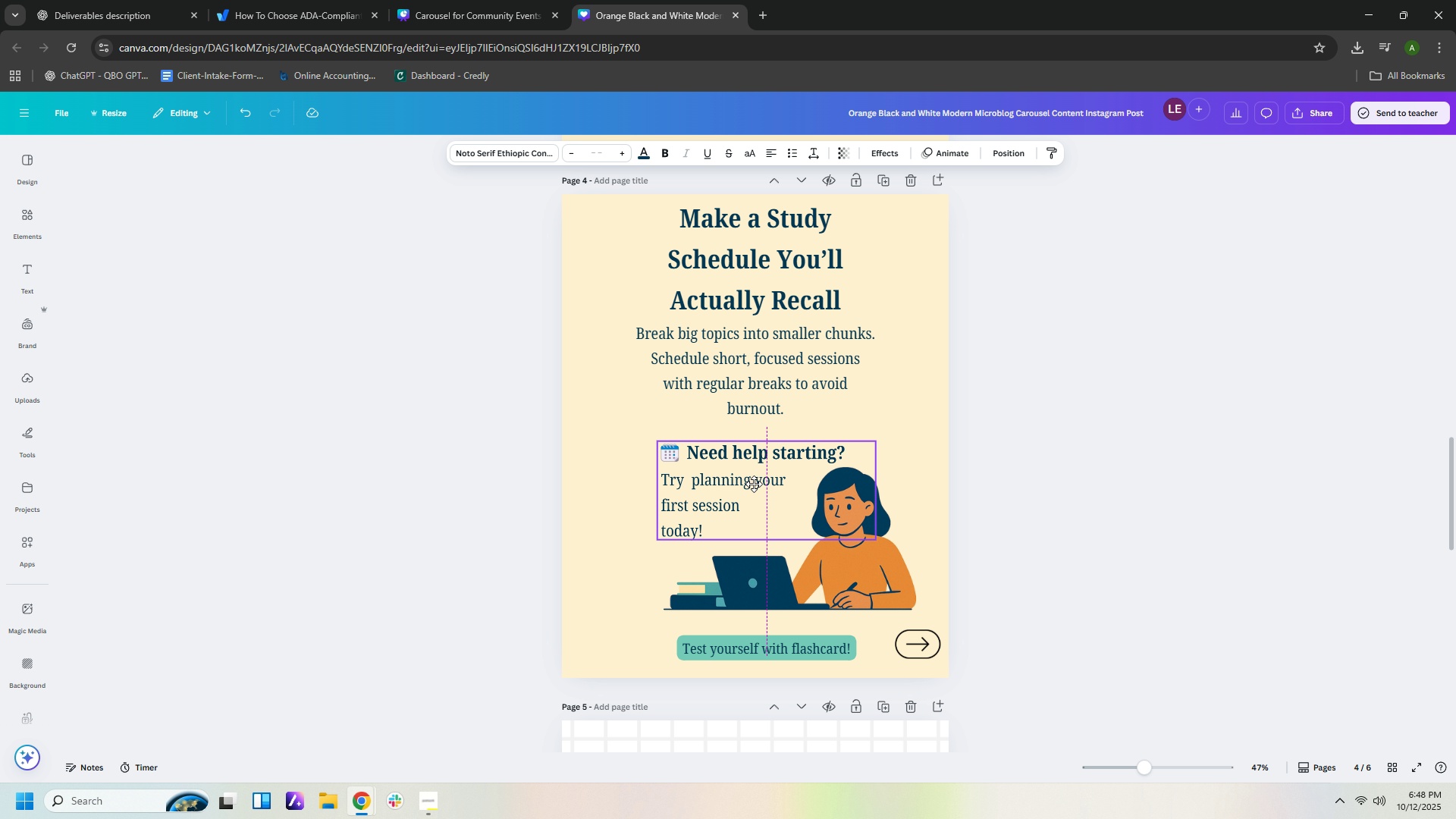 
mouse_move([783, 639])
 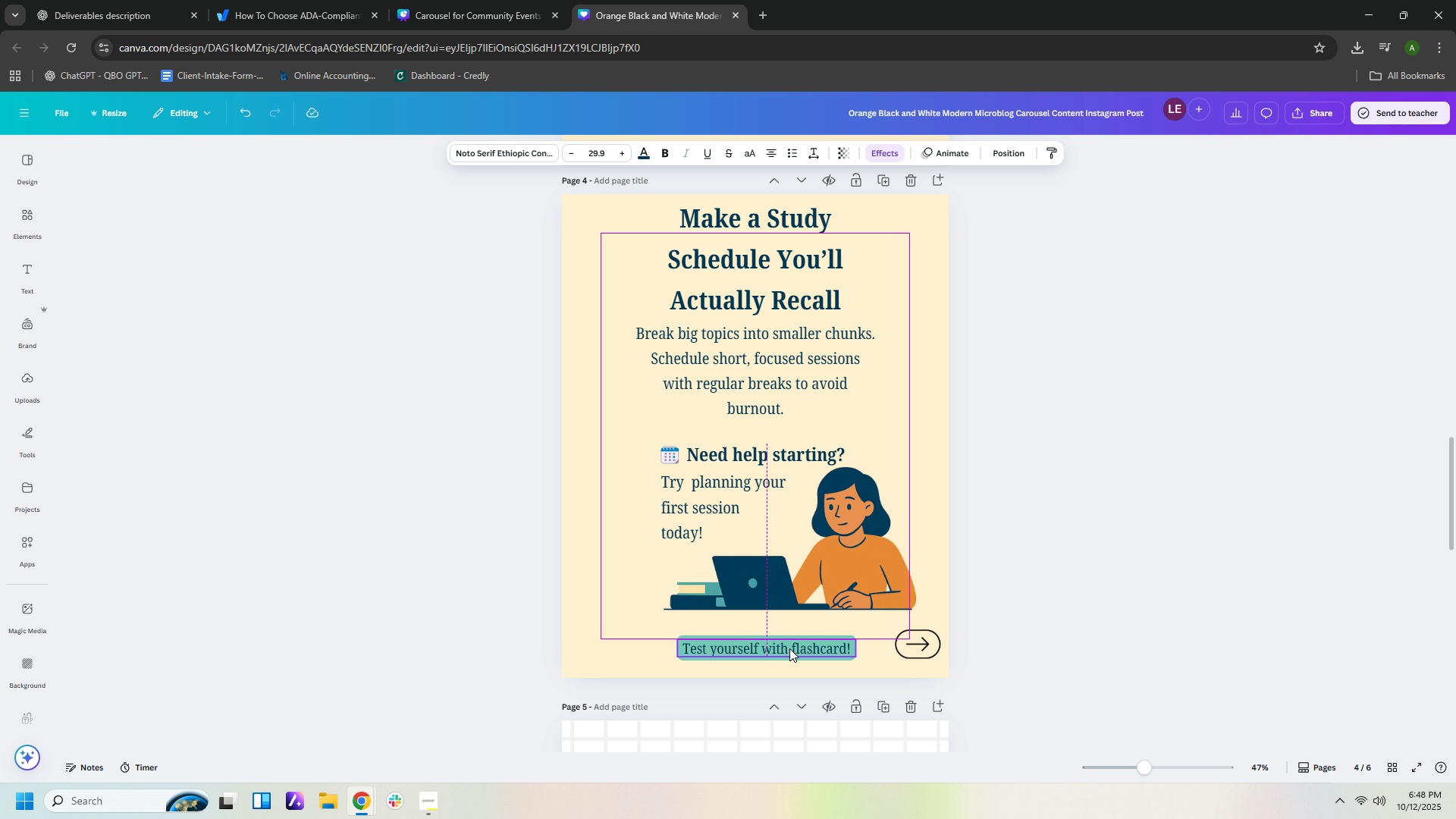 
wait(6.33)
 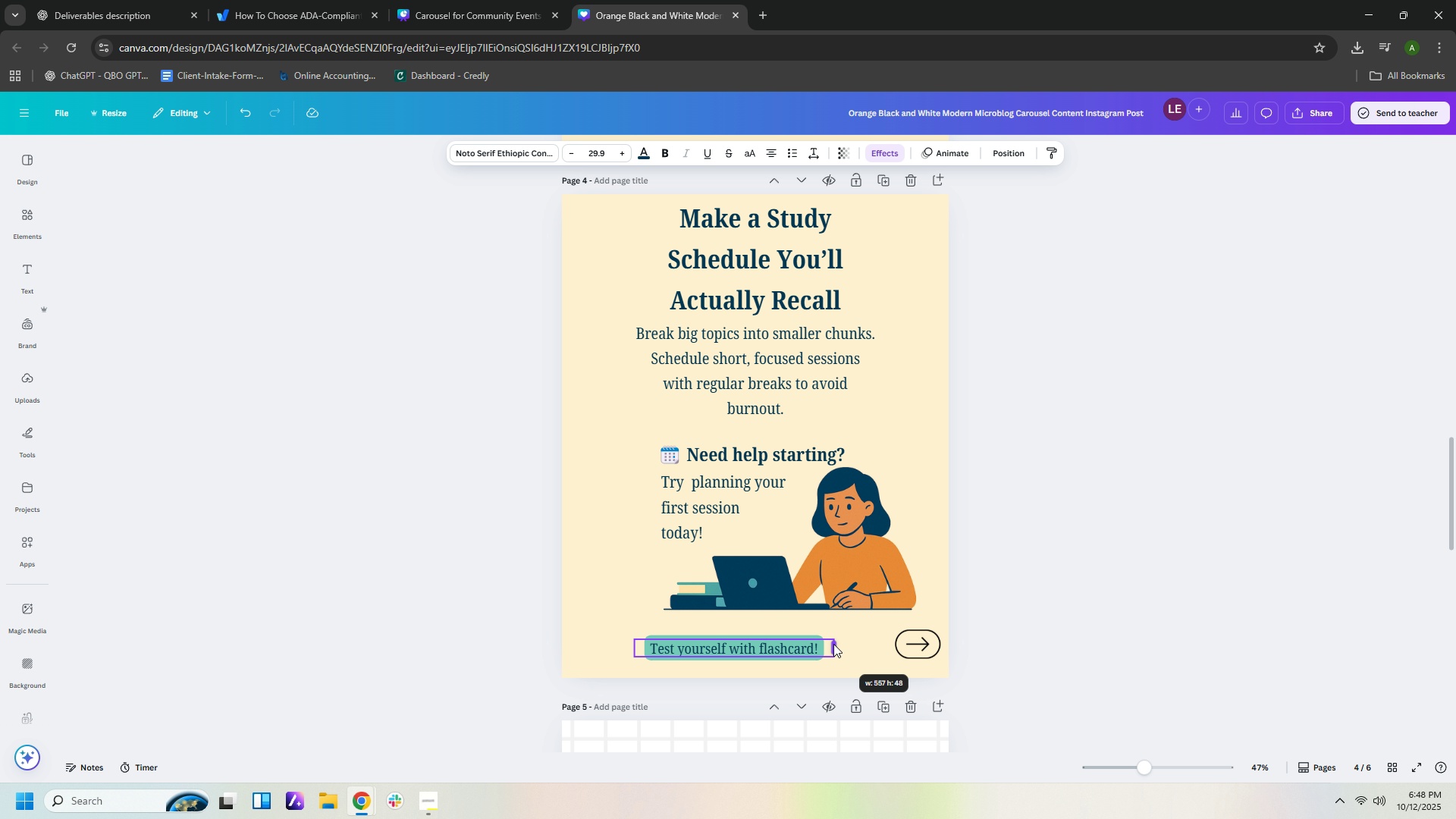 
scroll: coordinate [1037, 582], scroll_direction: up, amount: 5.0
 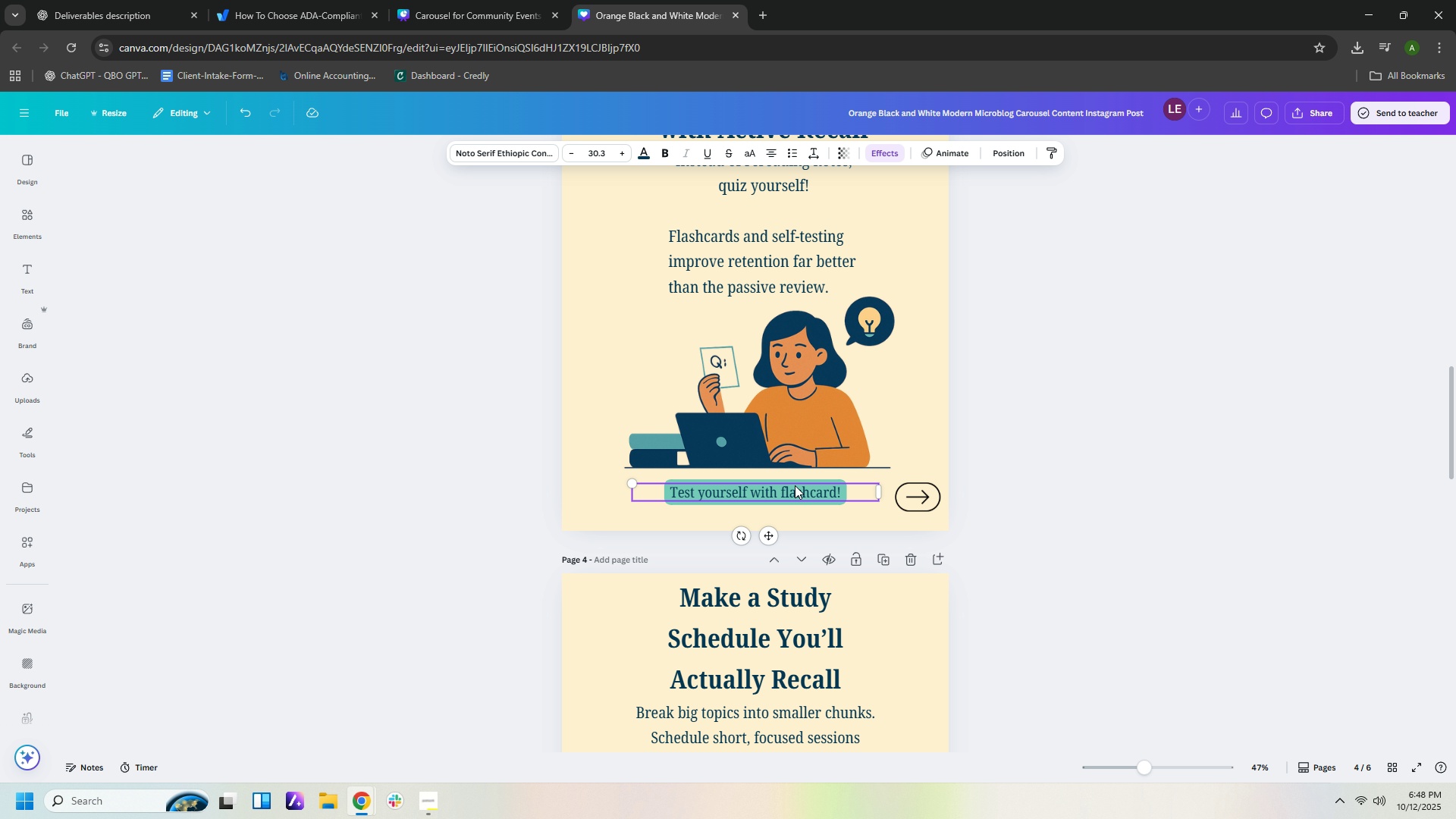 
left_click([795, 485])
 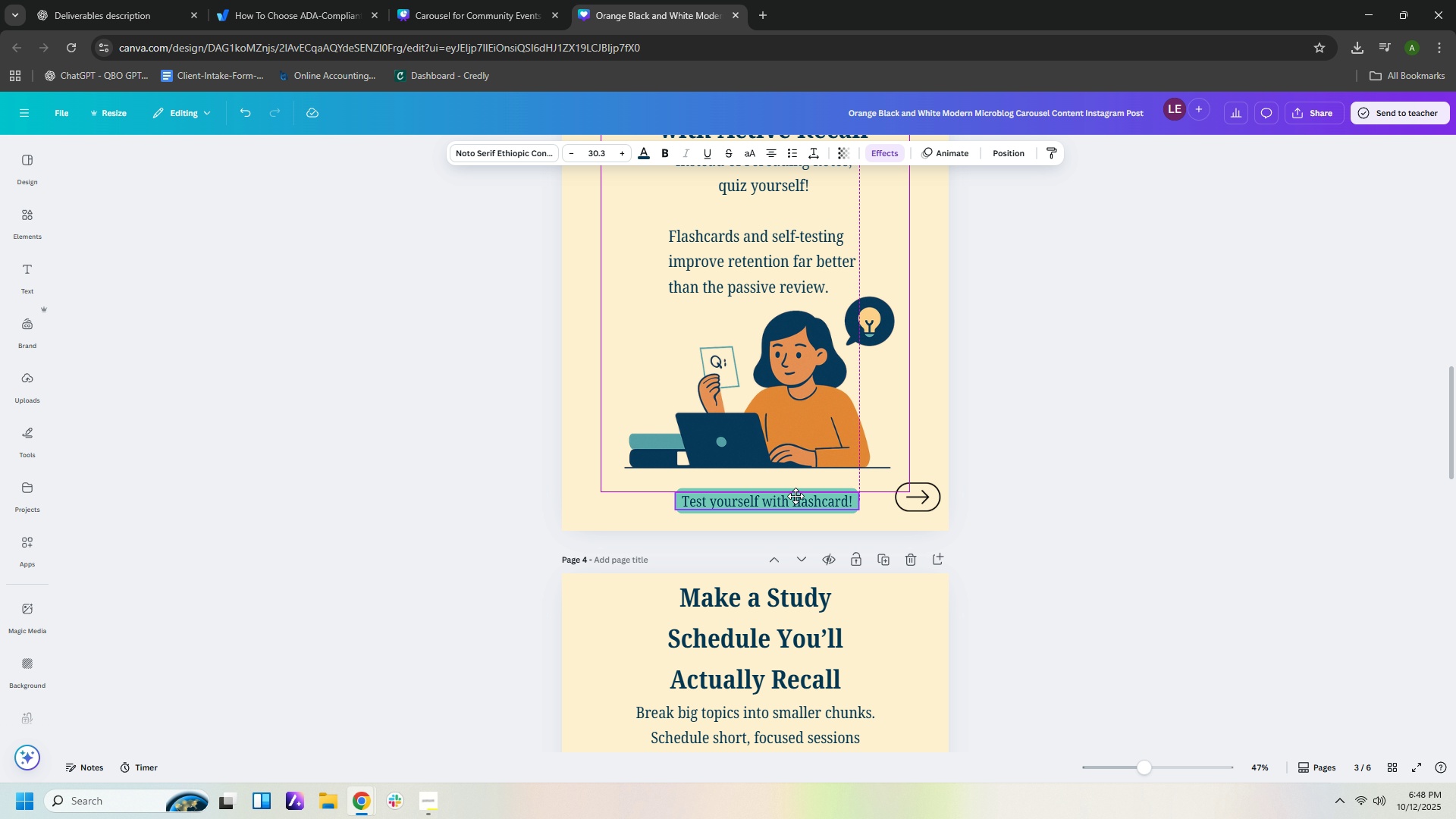 
left_click([1064, 518])
 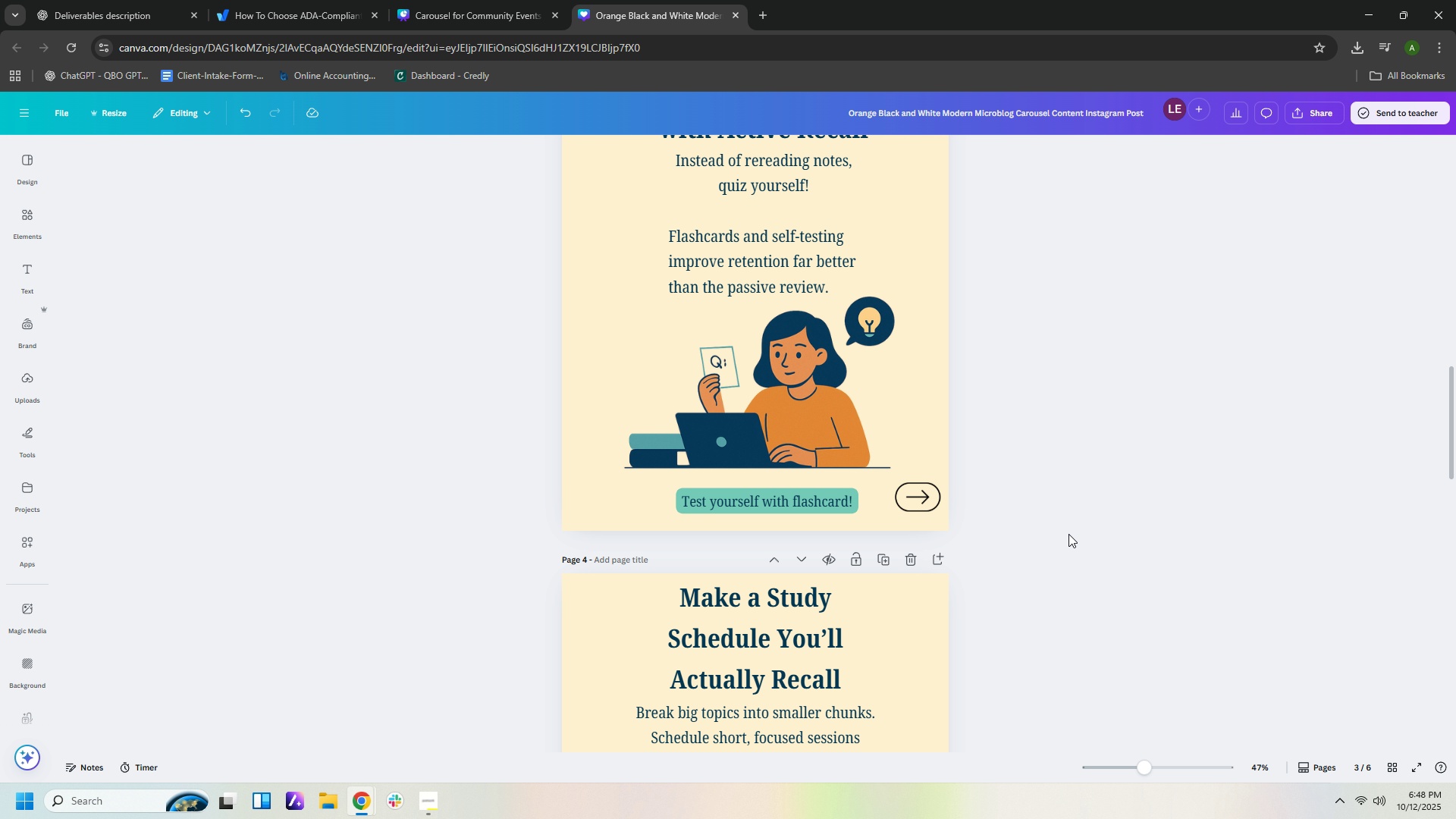 
scroll: coordinate [1068, 539], scroll_direction: down, amount: 6.0
 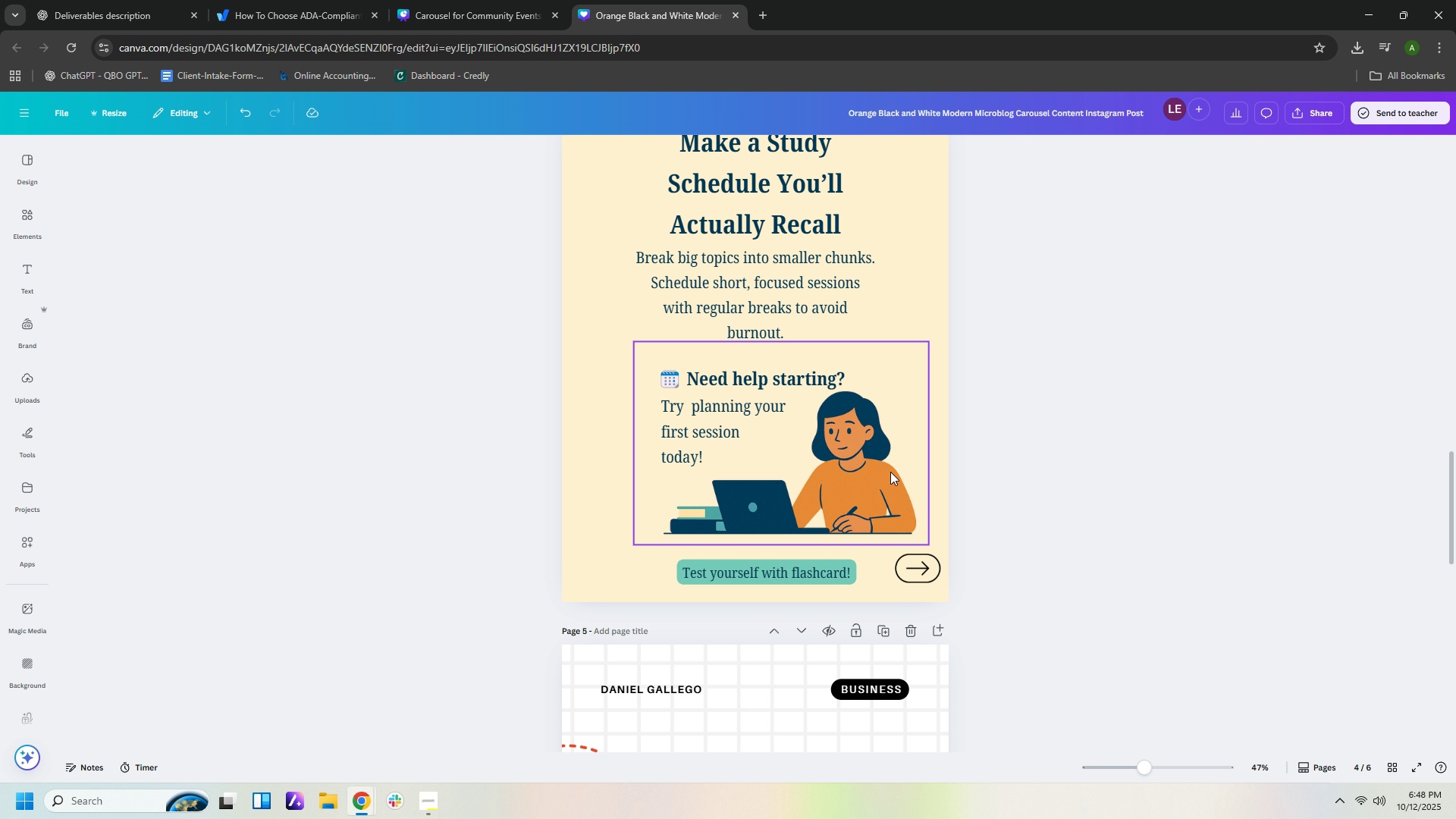 
scroll: coordinate [1073, 501], scroll_direction: up, amount: 1.0
 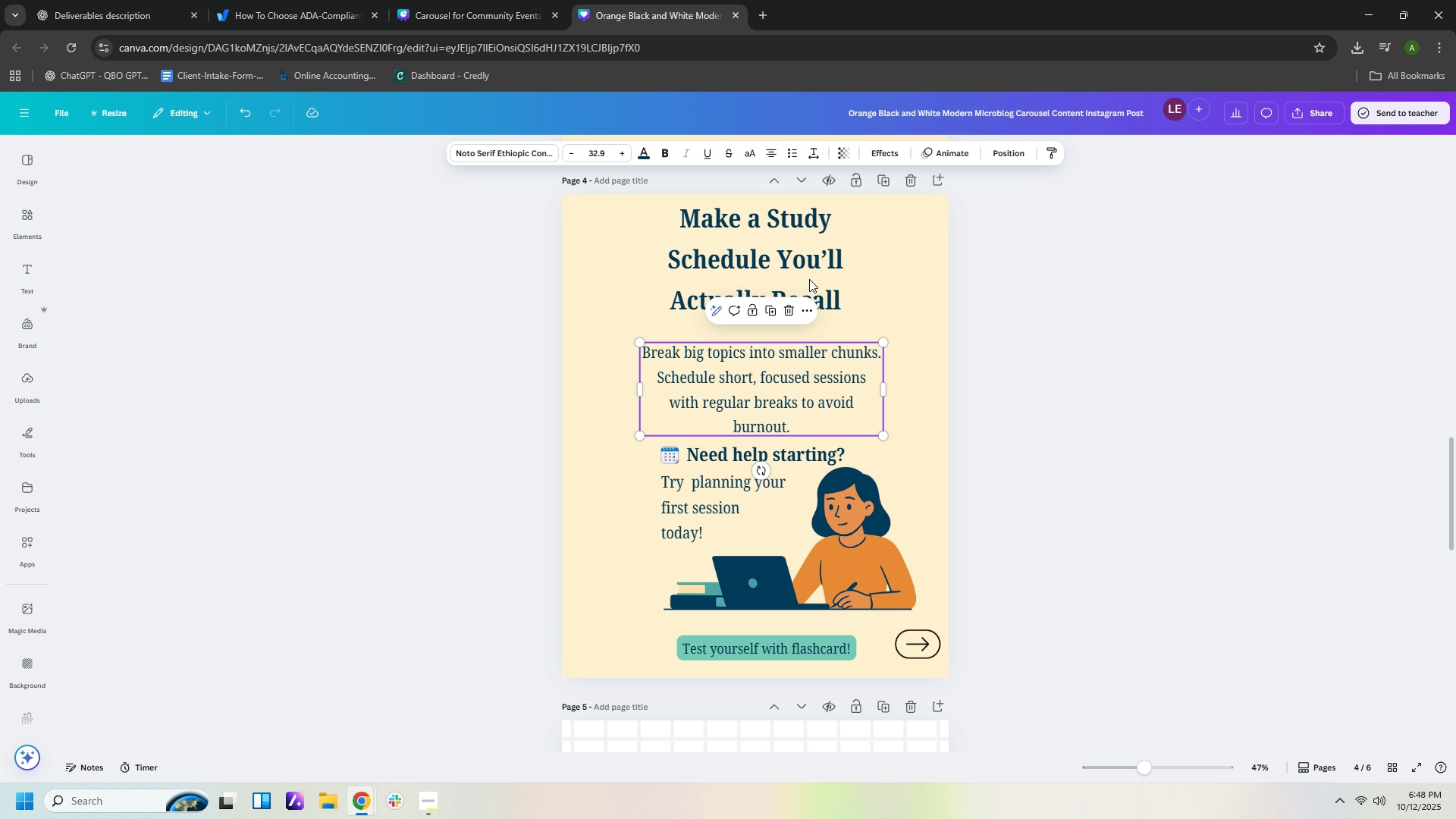 
wait(7.31)
 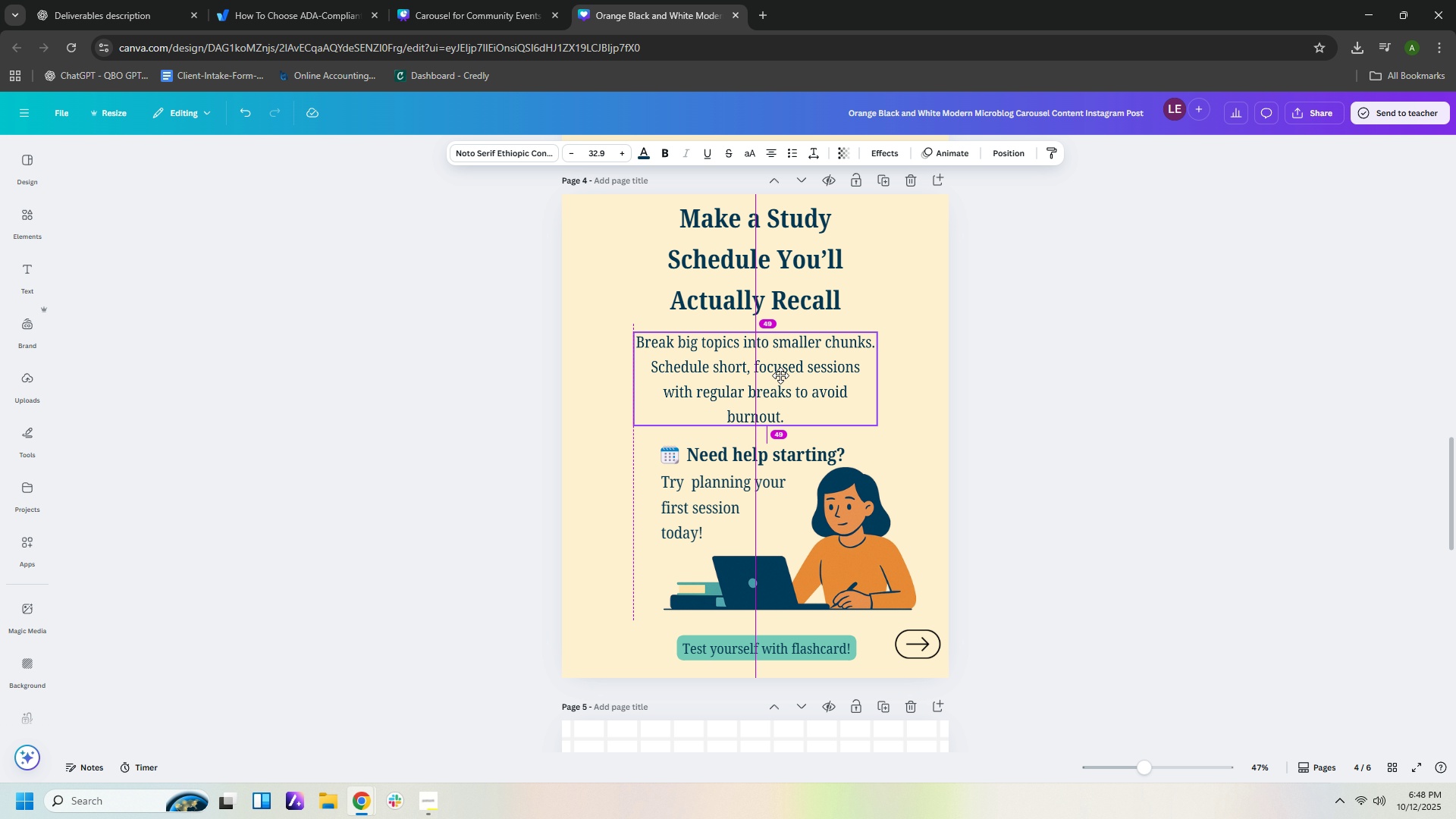 
left_click([1022, 311])
 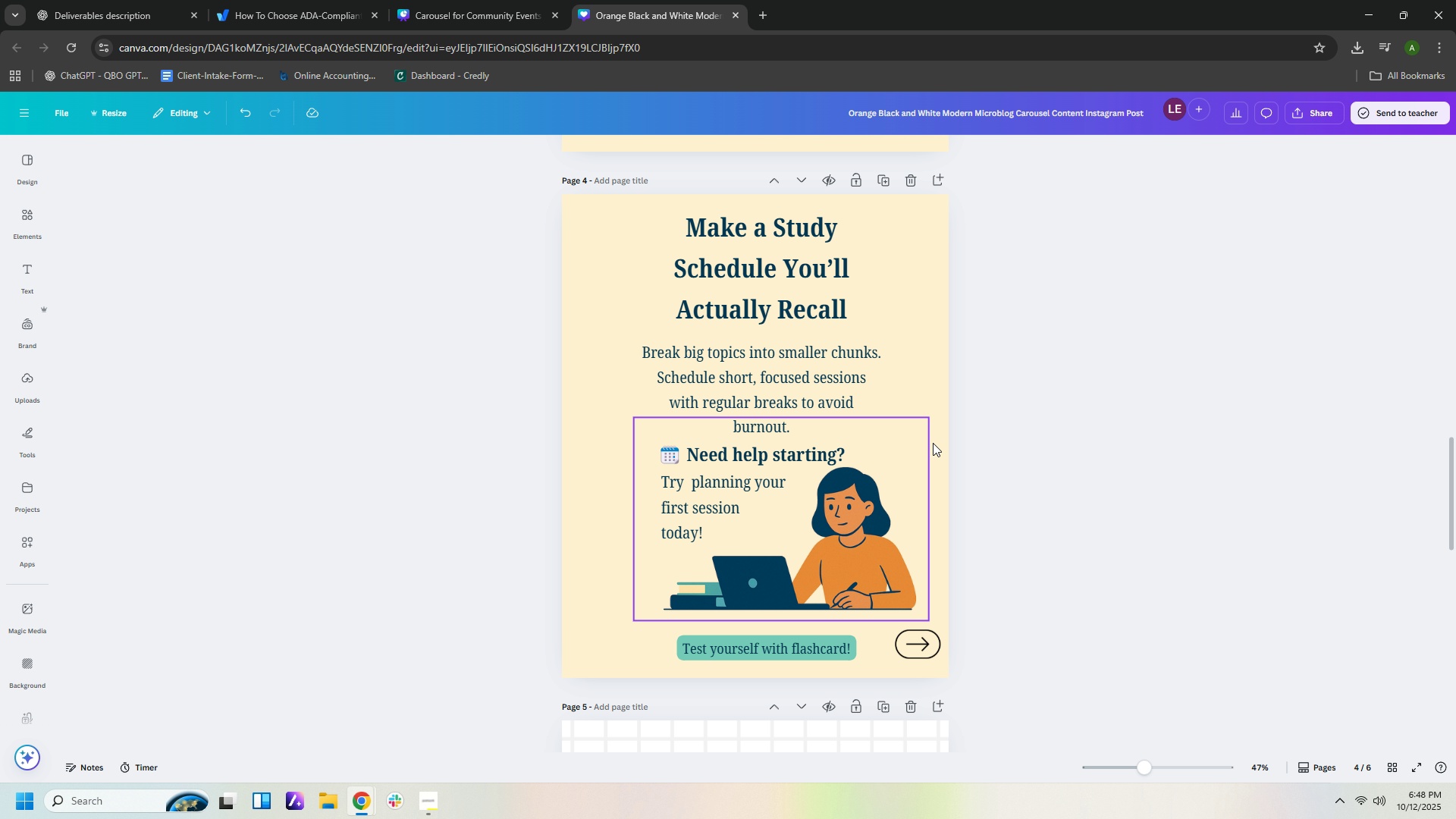 
mouse_move([748, 479])
 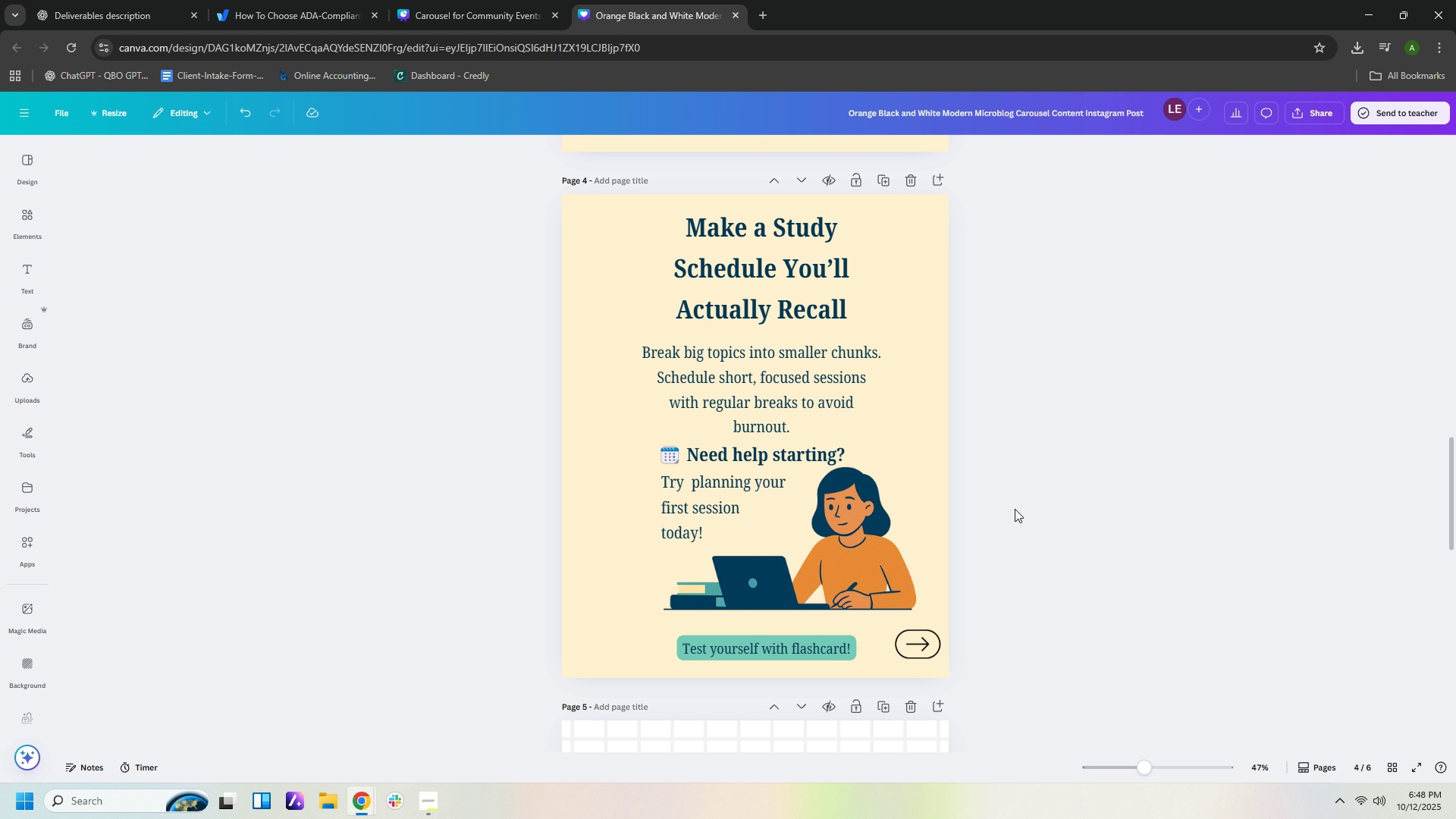 
left_click([1015, 511])
 